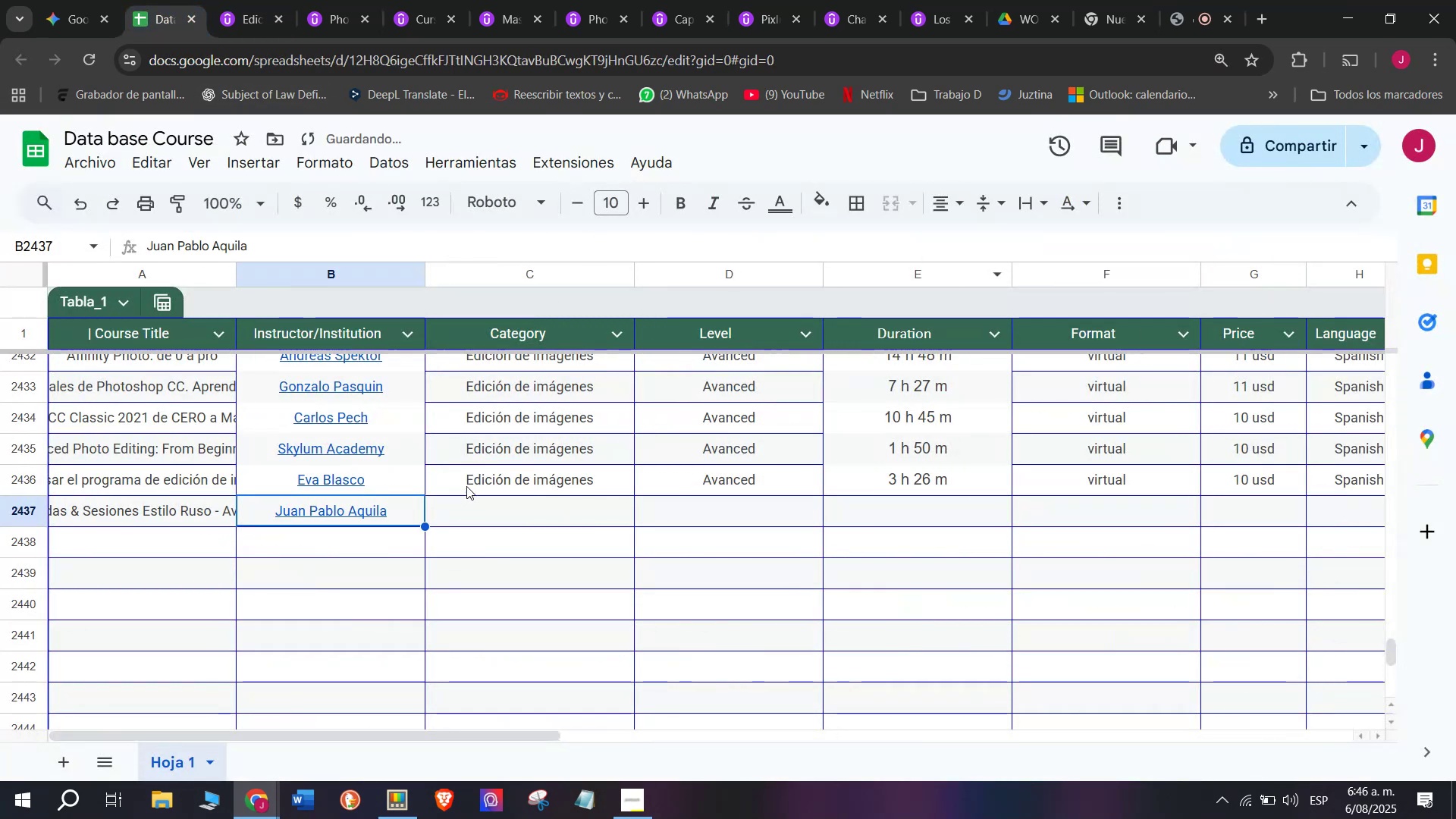 
key(Control+ControlLeft)
 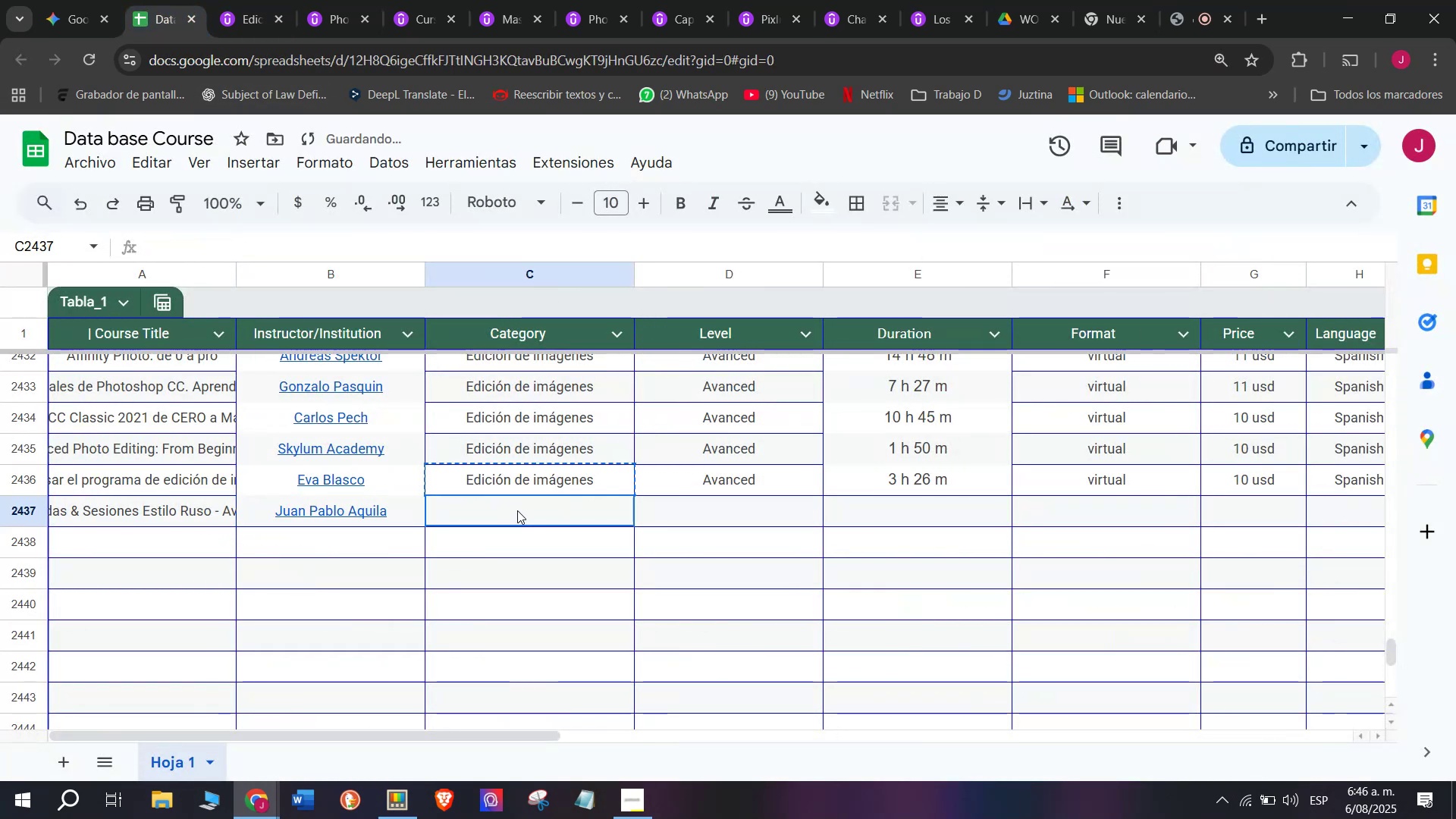 
key(Control+C)
 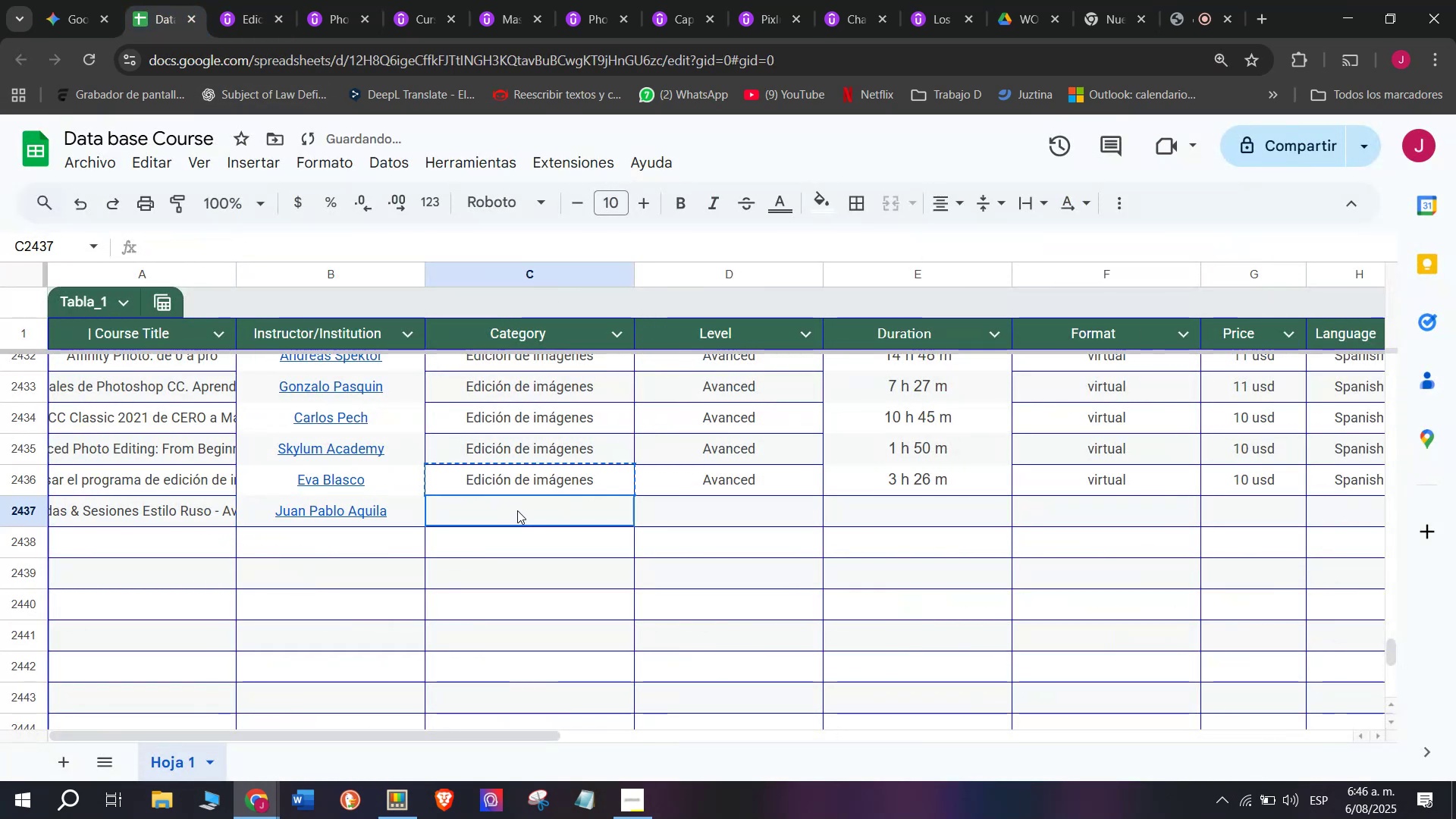 
key(Break)
 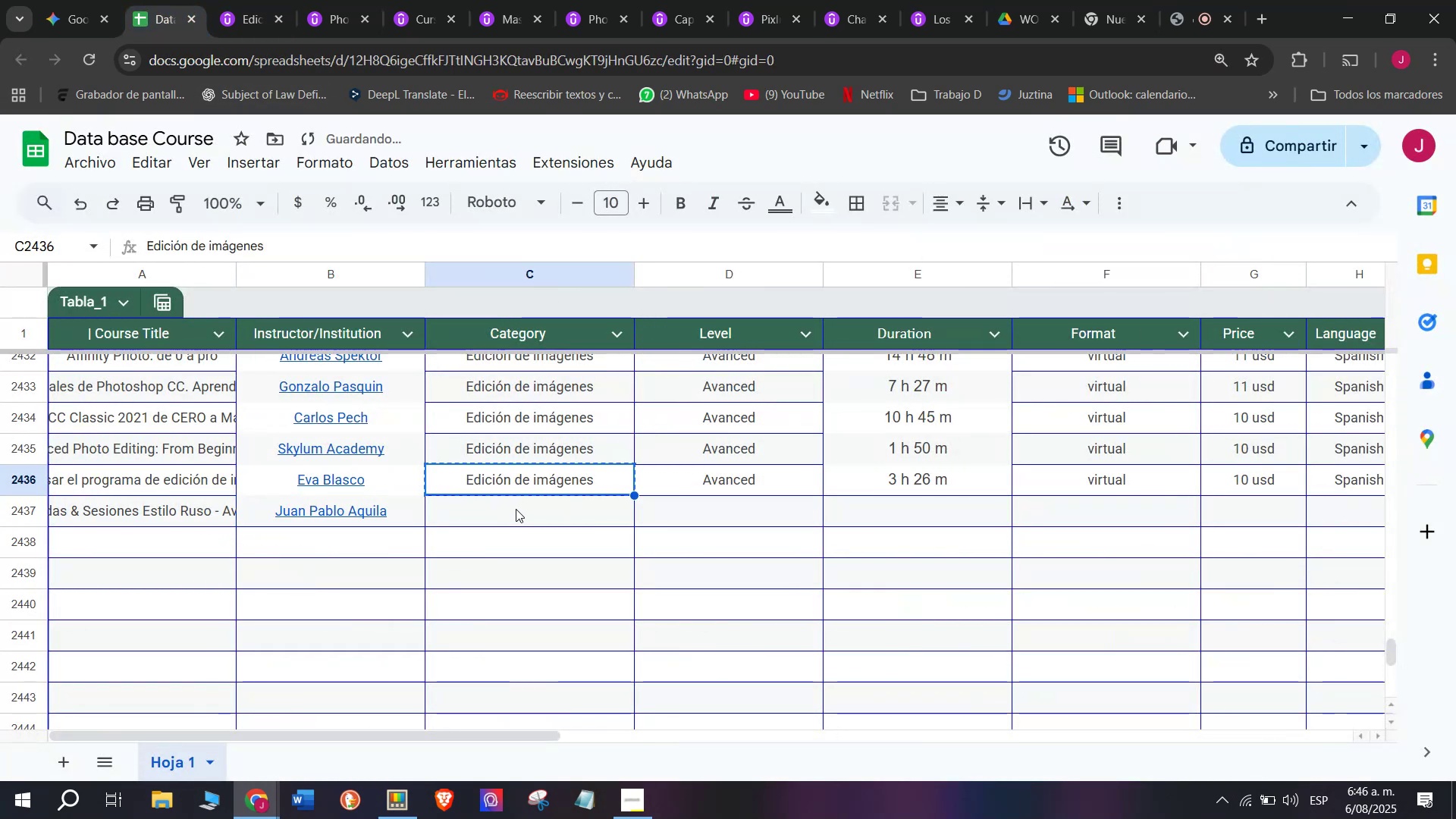 
left_click([517, 510])
 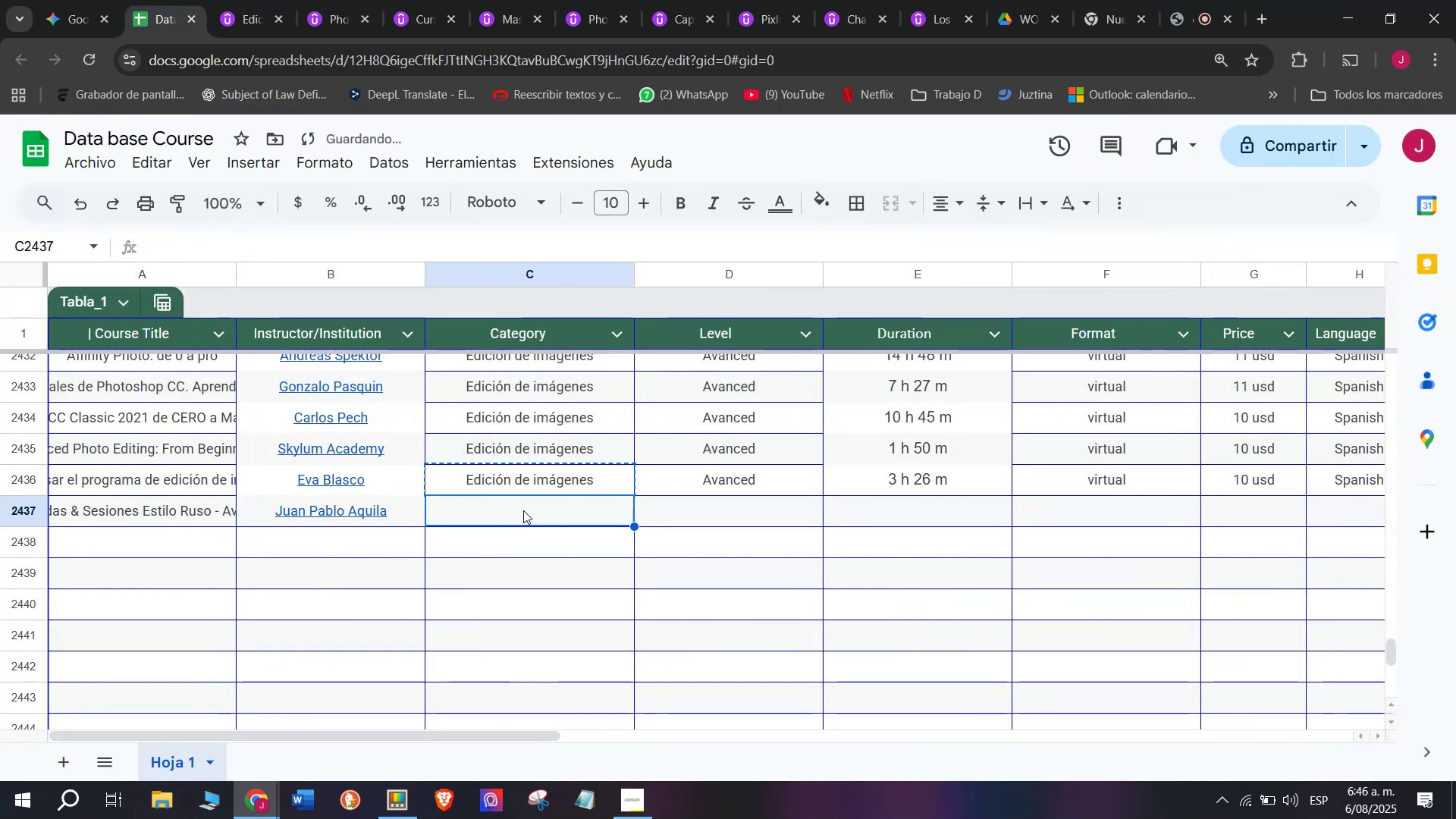 
key(Z)
 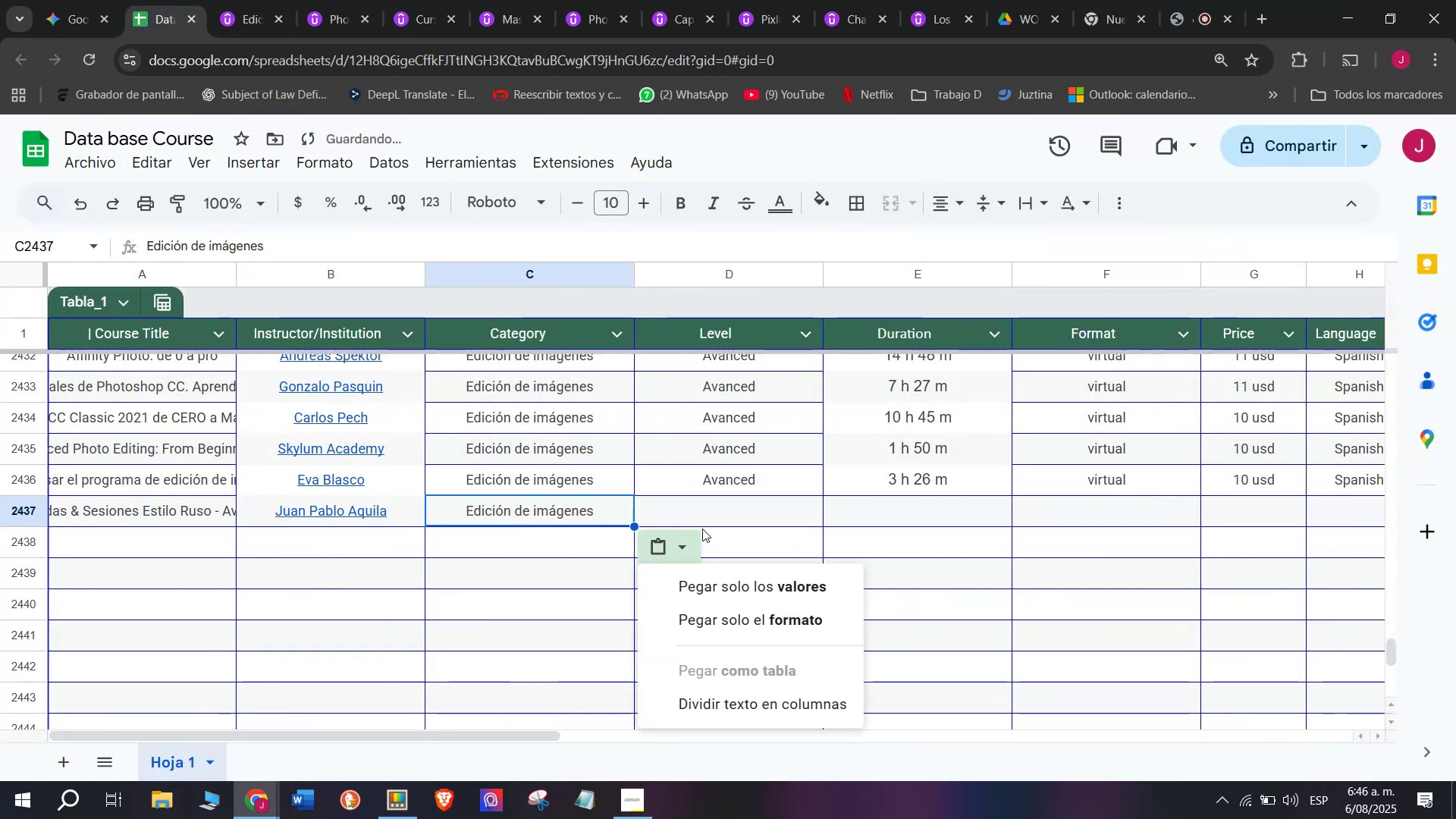 
key(Control+ControlLeft)
 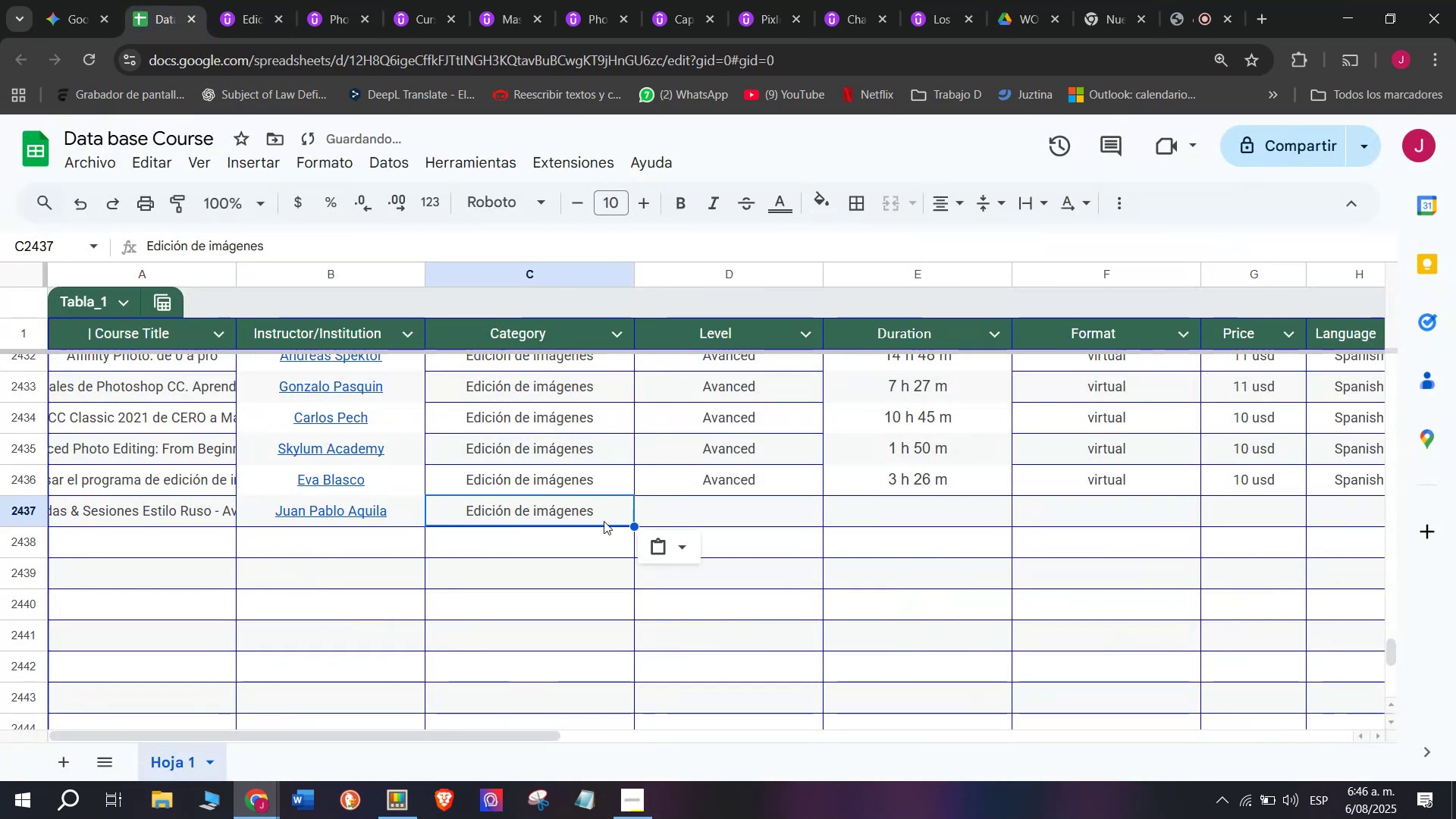 
key(Control+V)
 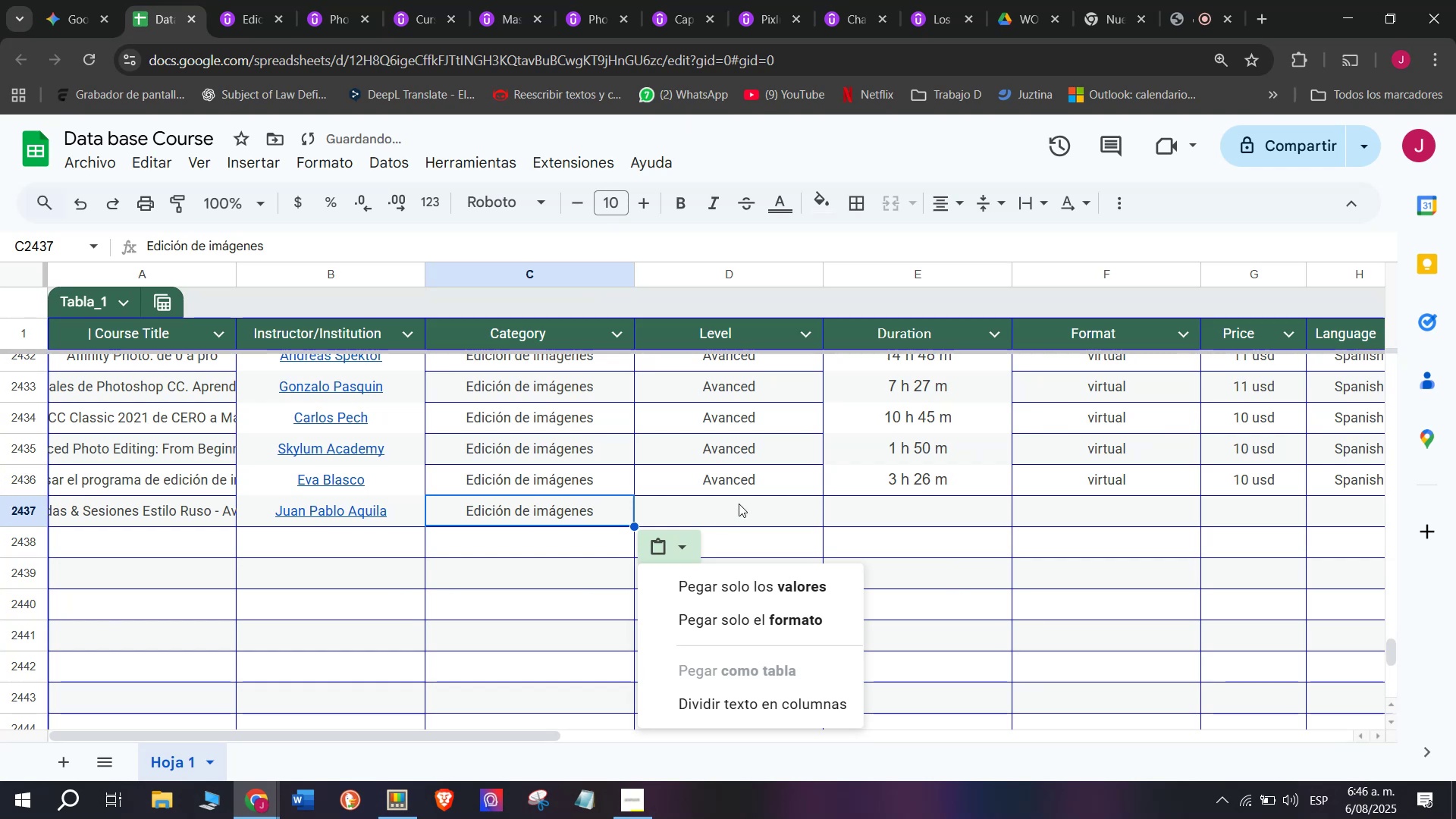 
left_click([745, 491])
 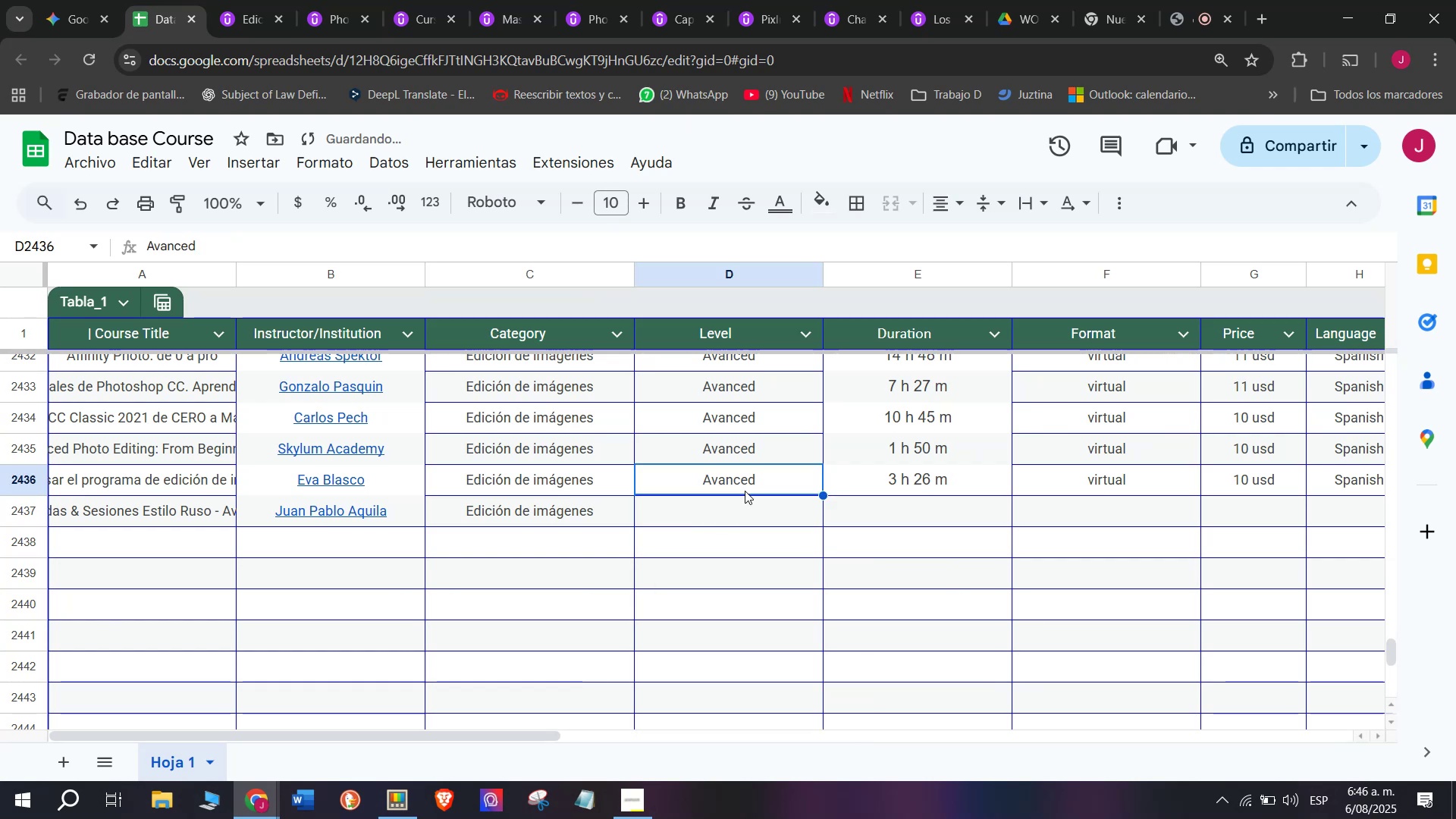 
key(Control+ControlLeft)
 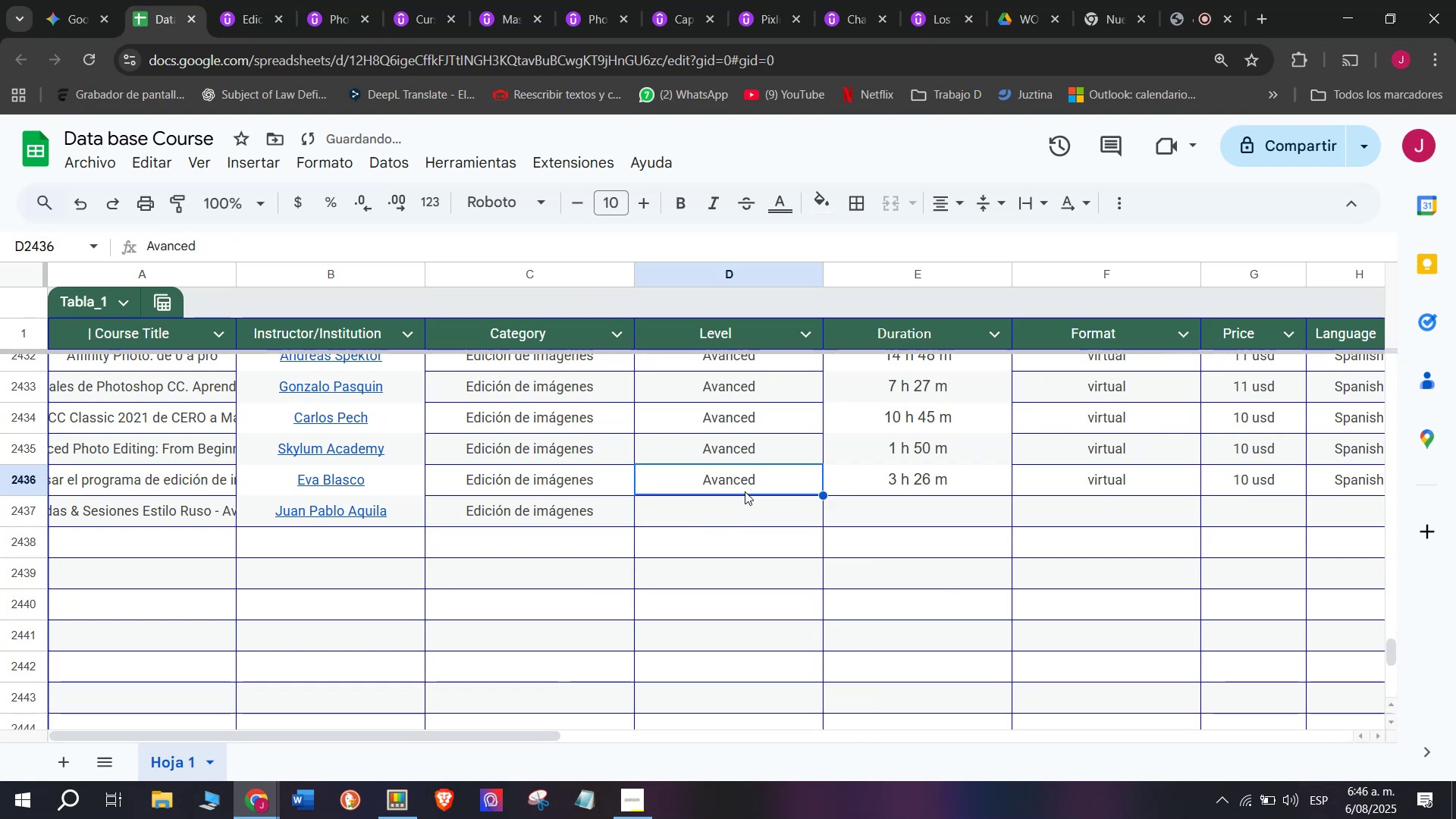 
key(Break)
 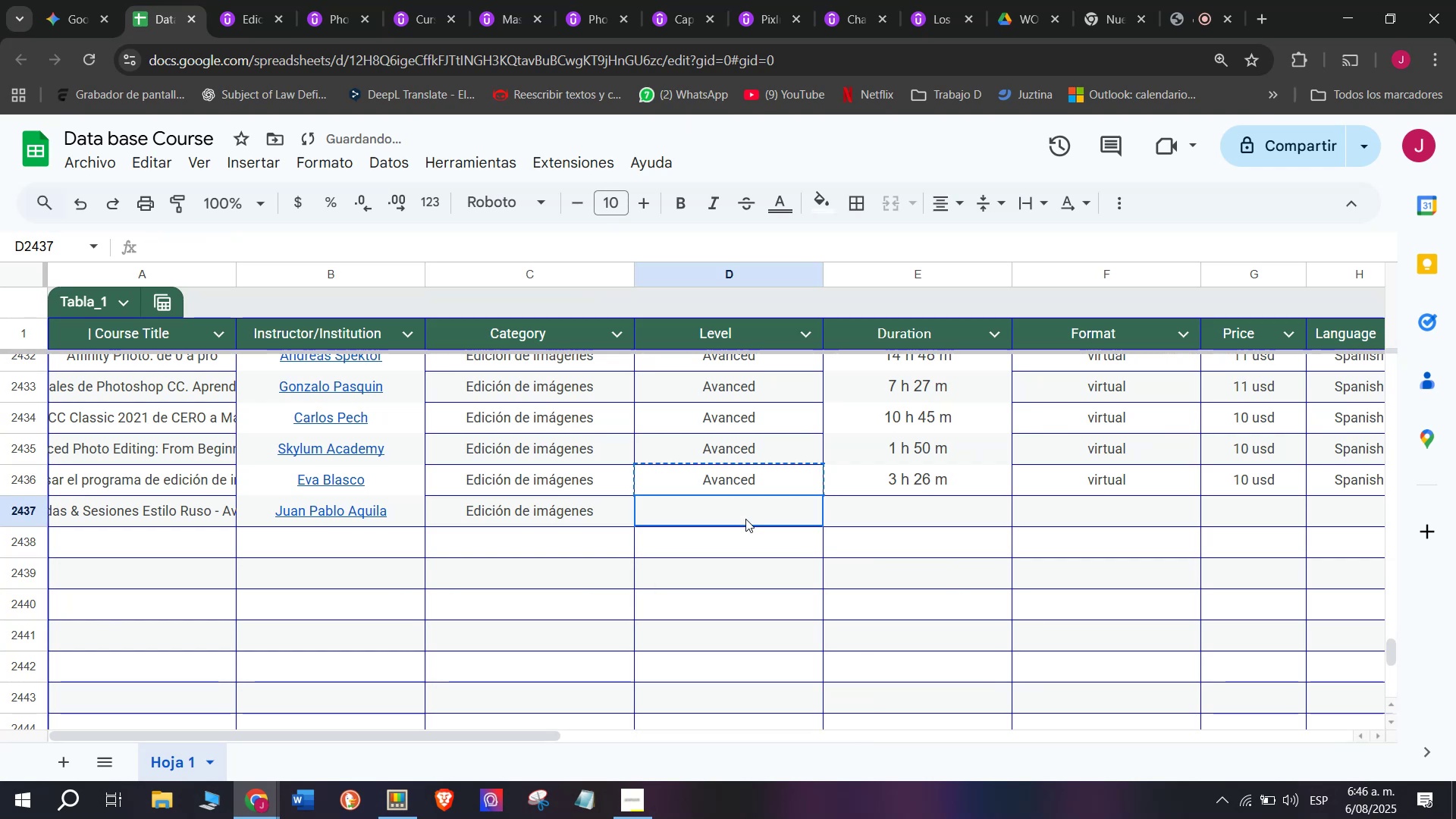 
key(Control+C)
 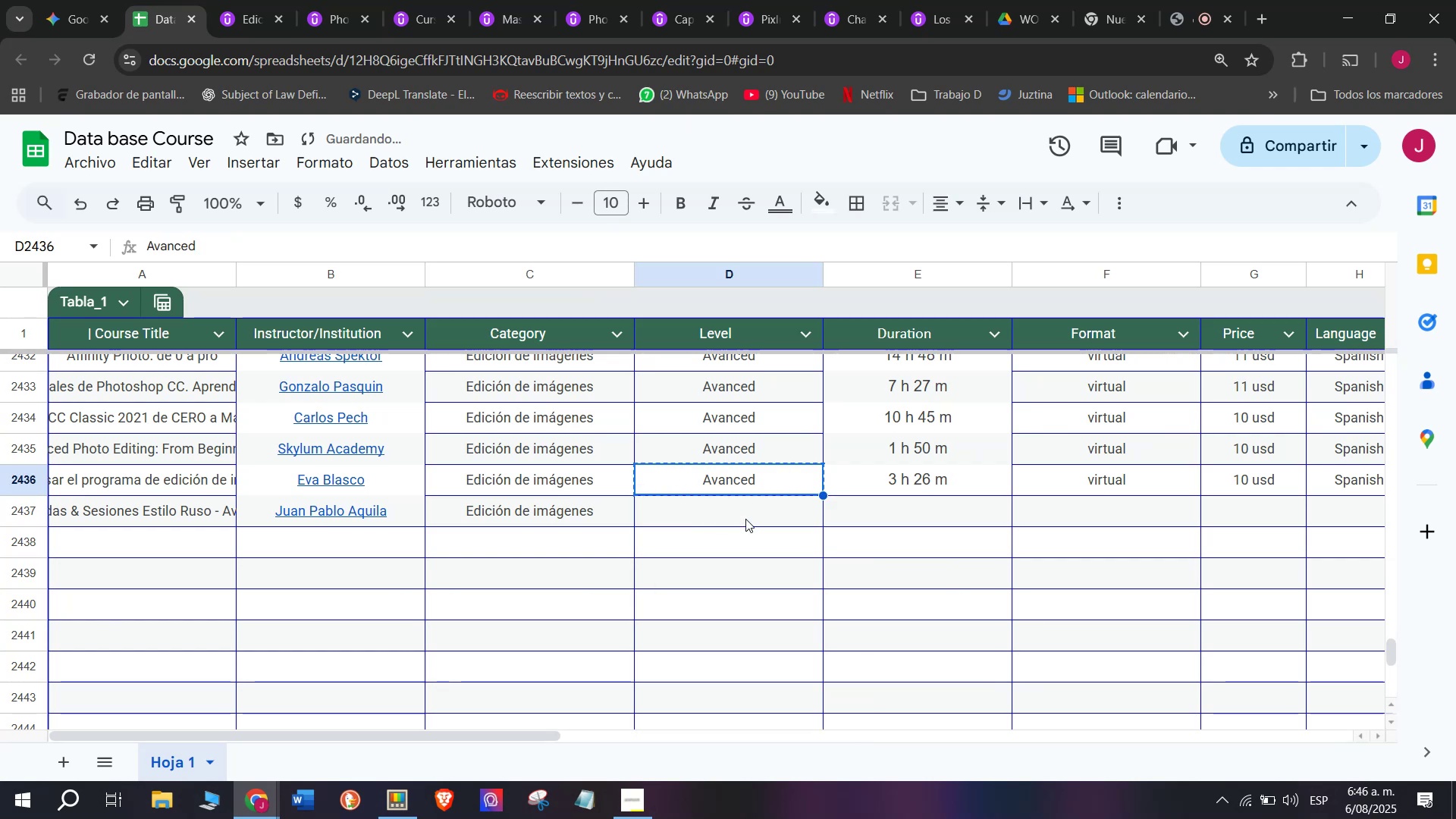 
left_click([745, 519])
 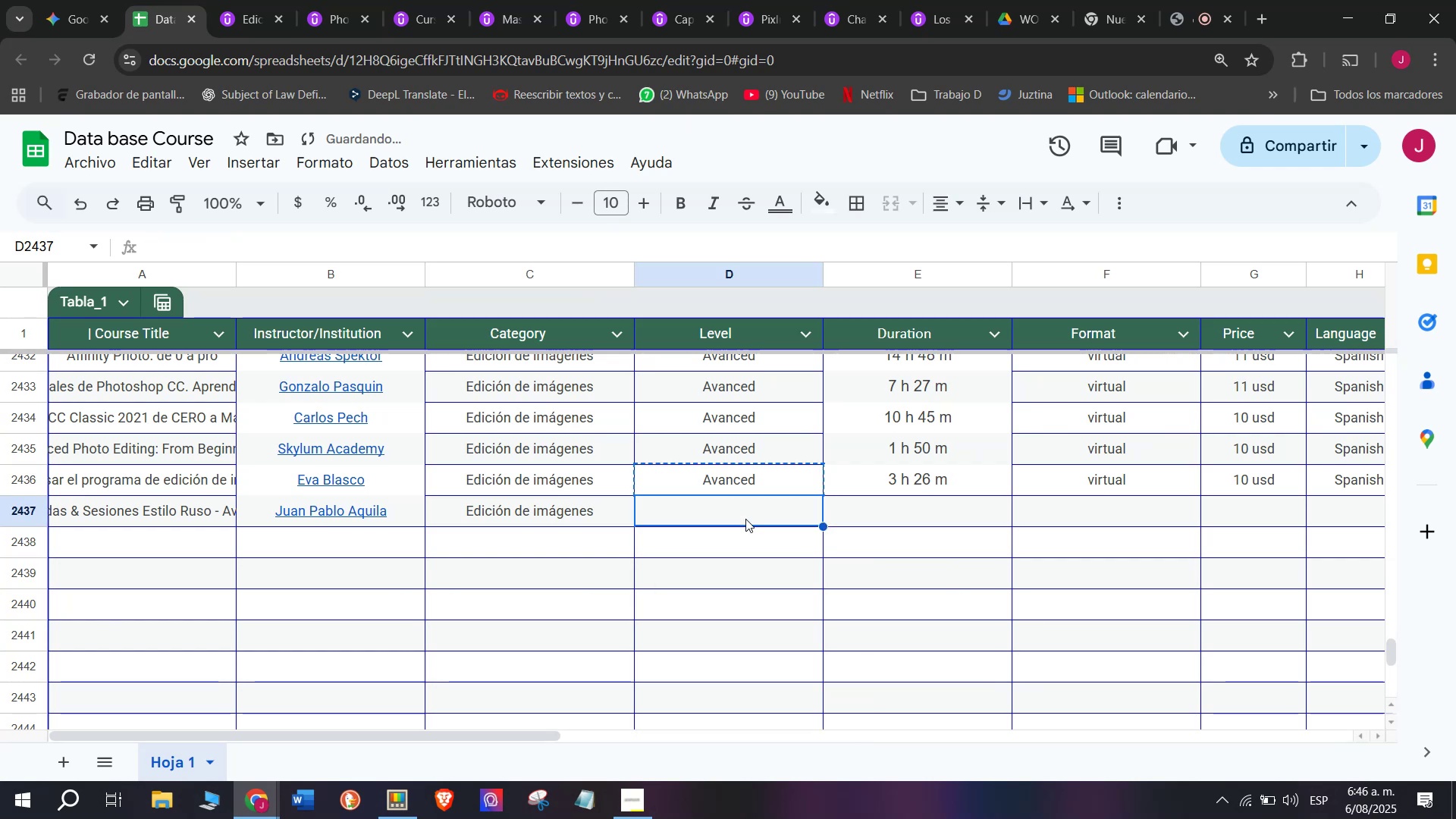 
key(Control+ControlLeft)
 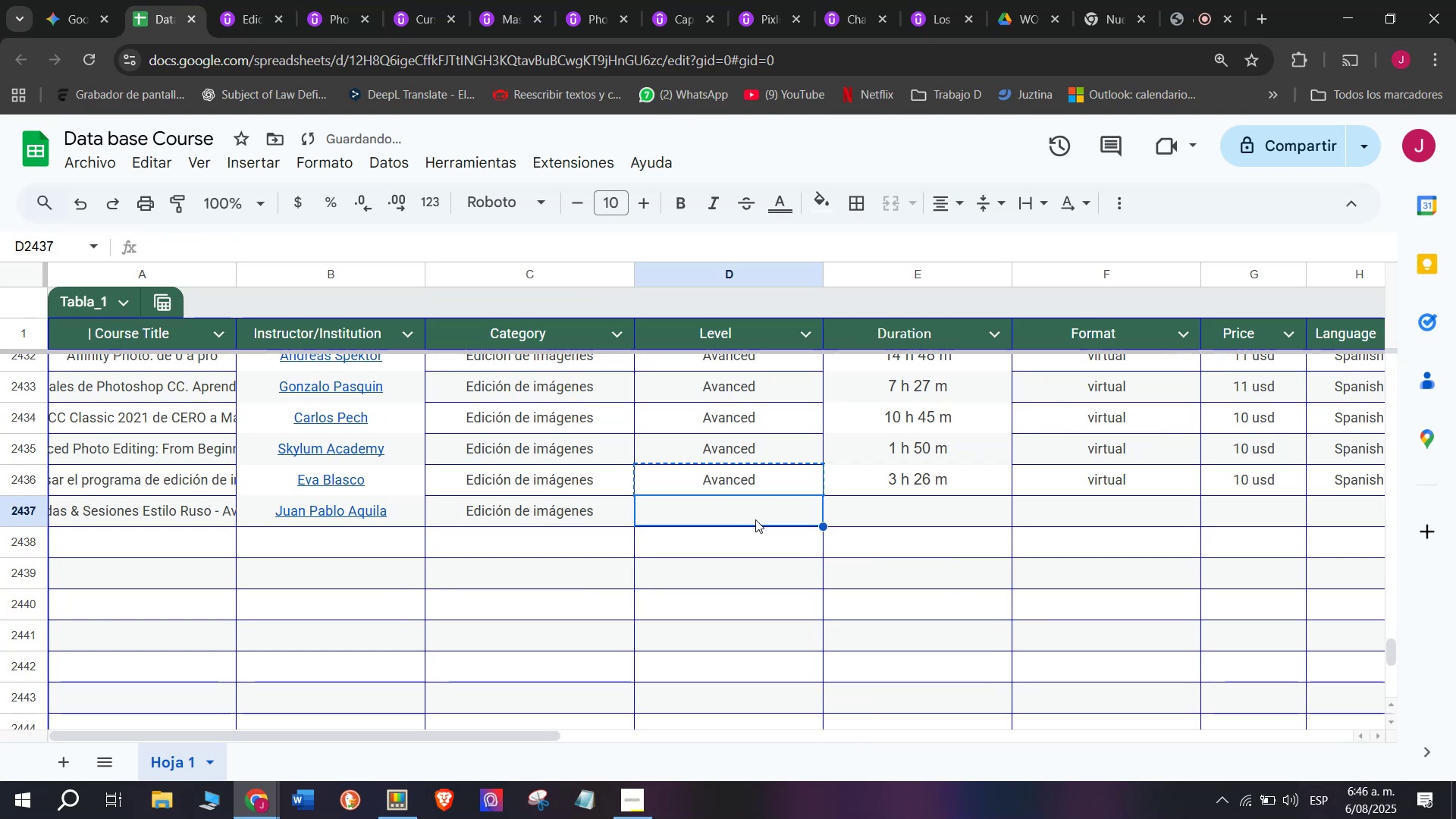 
key(Z)
 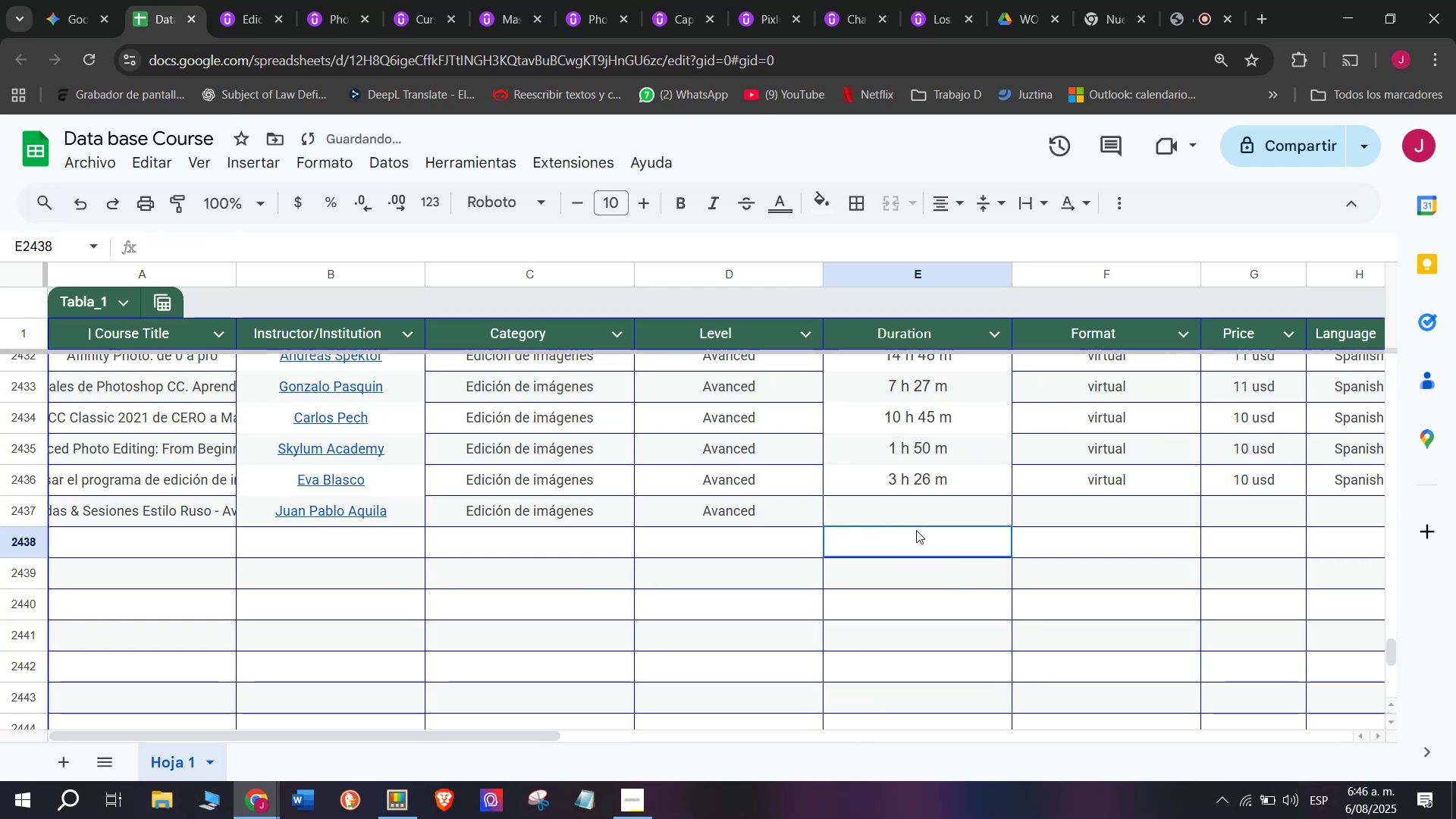 
key(Control+V)
 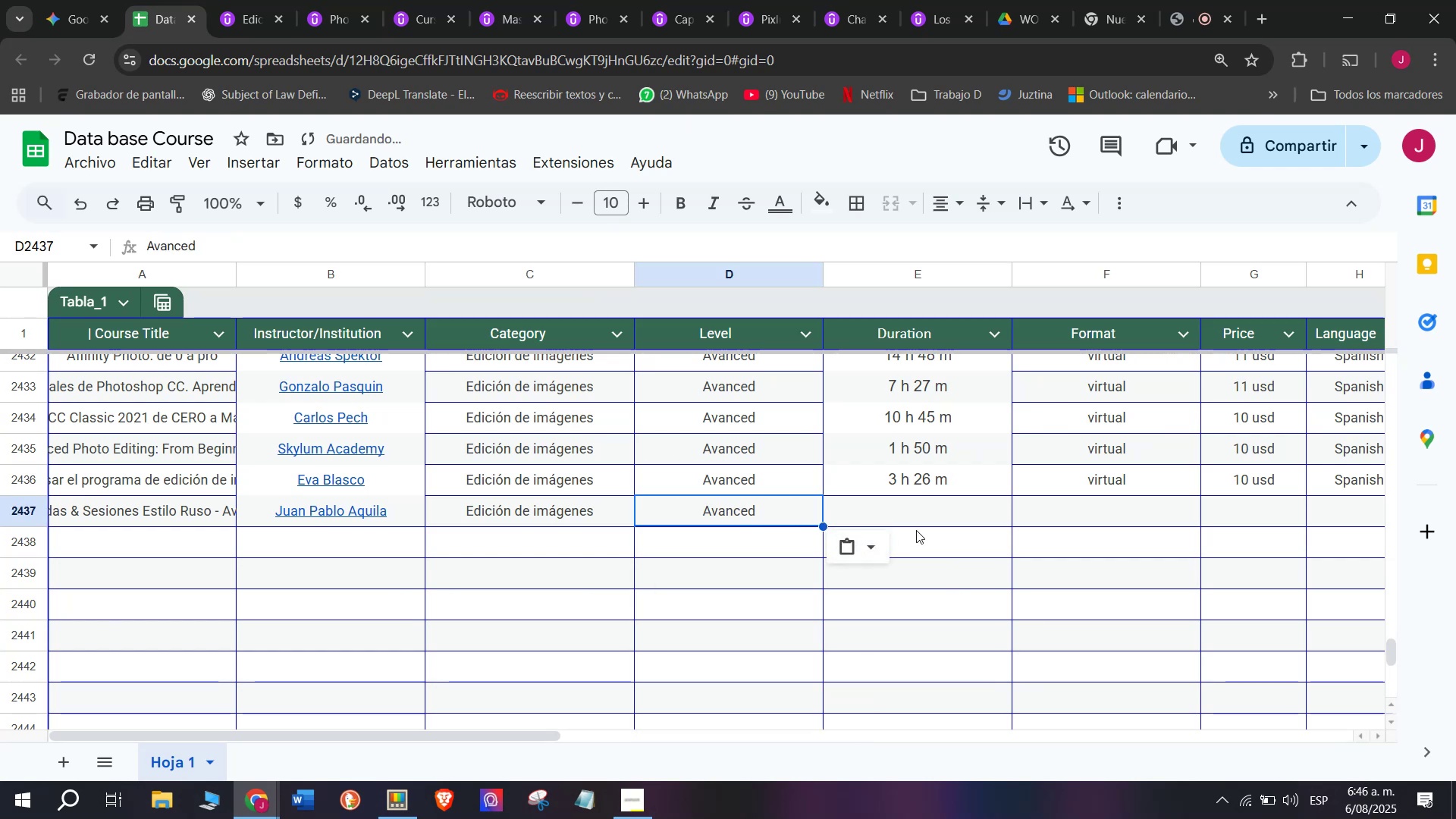 
left_click([916, 530])
 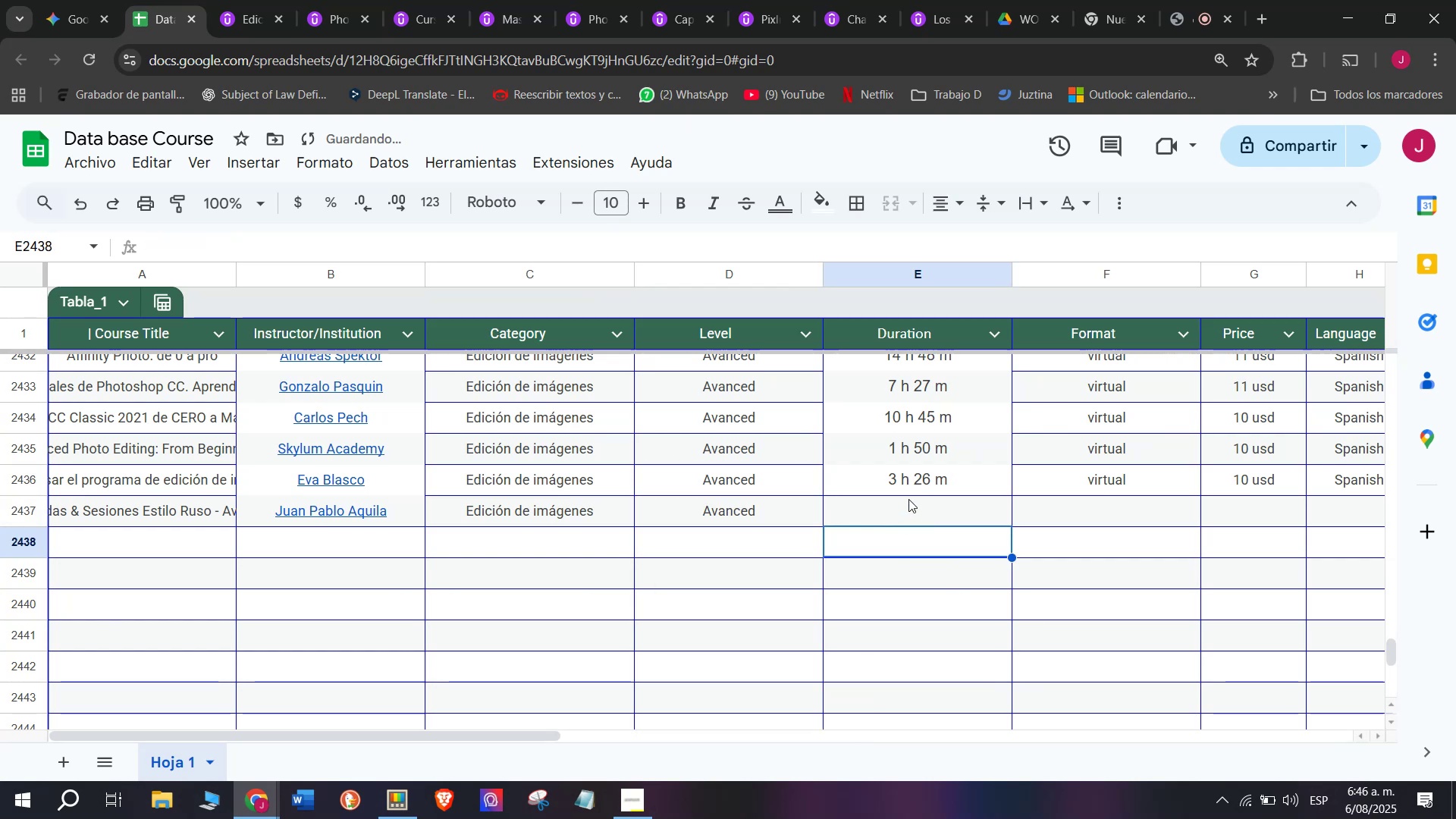 
left_click([908, 498])
 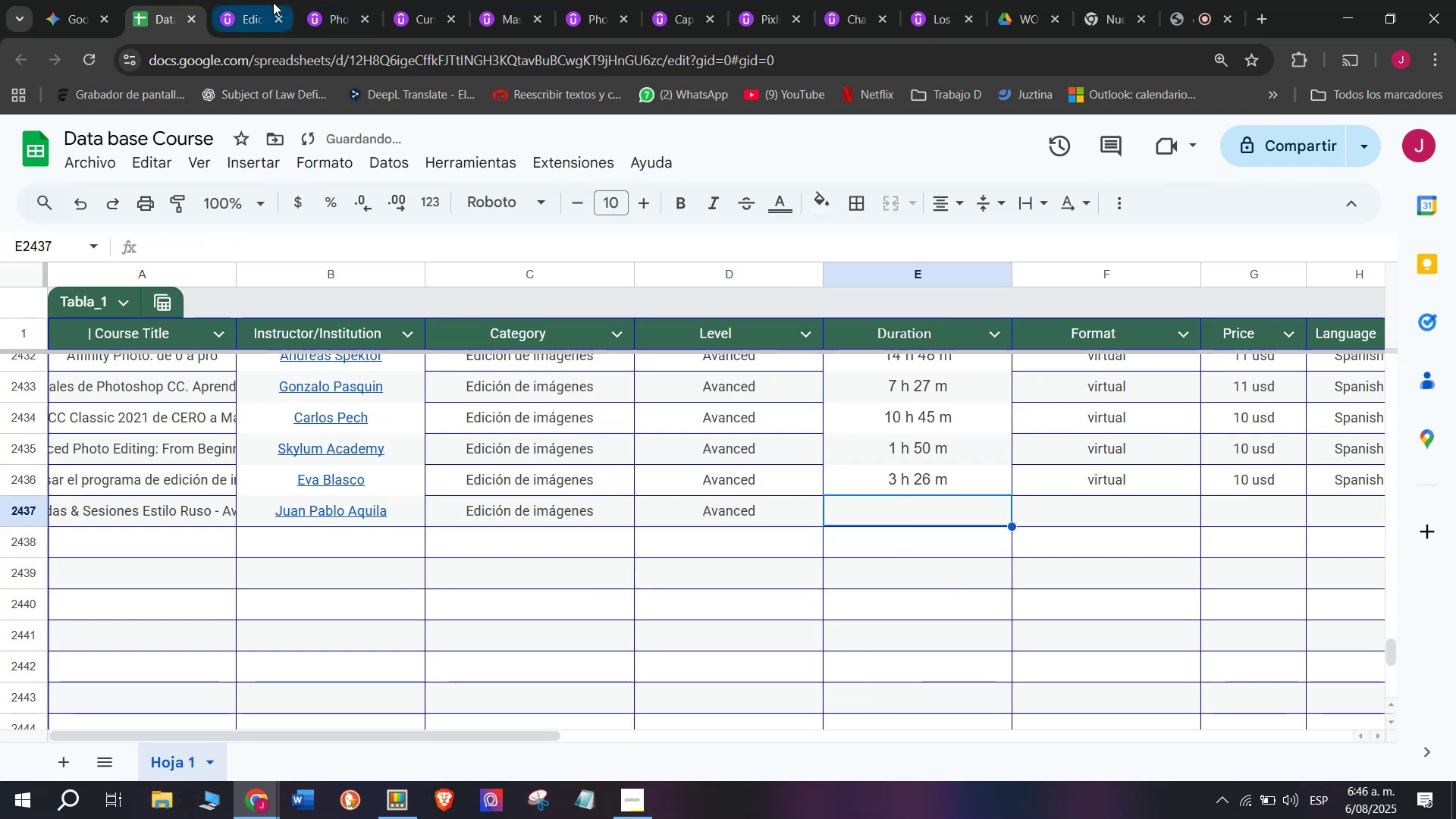 
left_click([267, 0])
 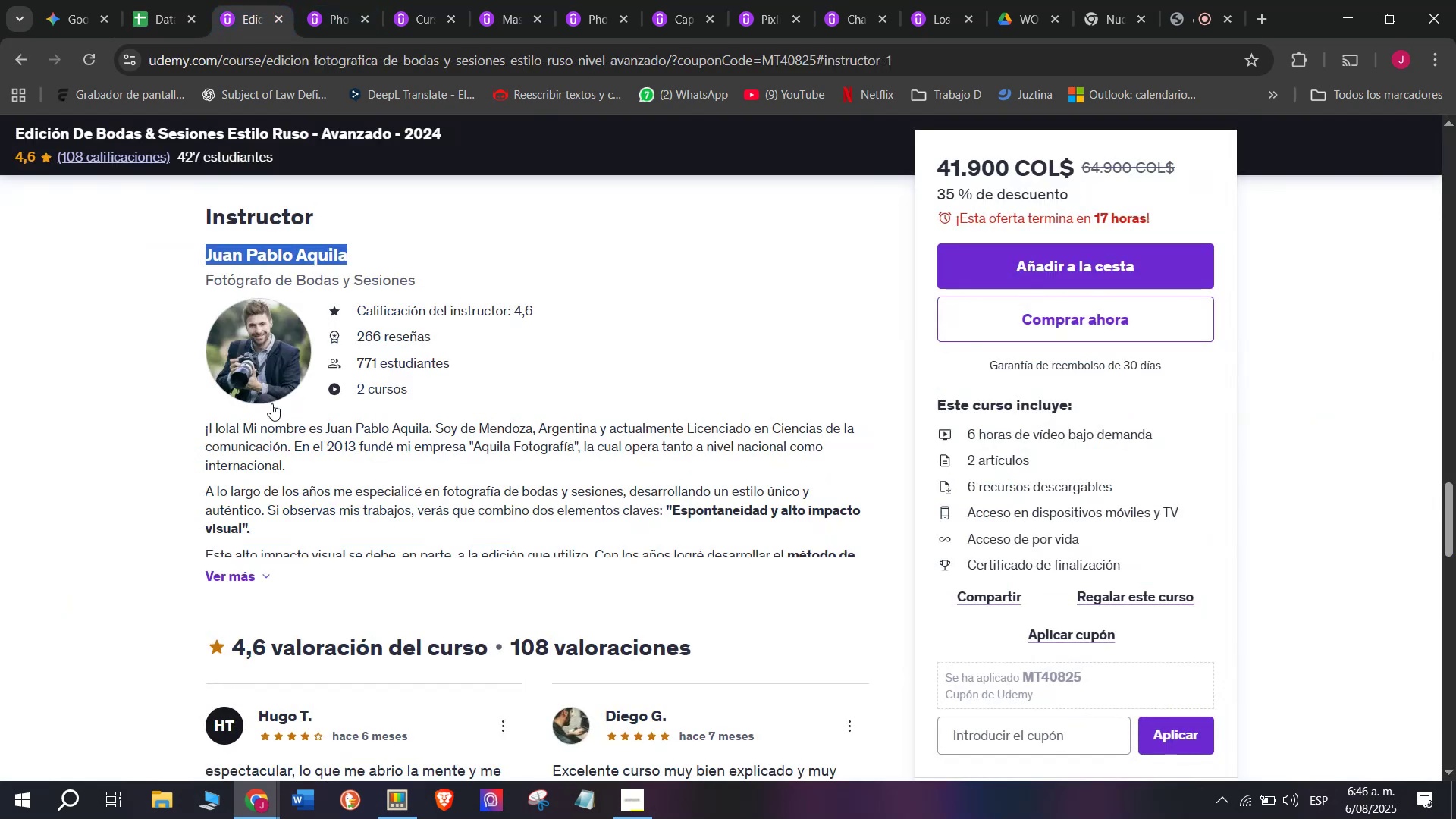 
scroll: coordinate [410, 513], scroll_direction: up, amount: 9.0
 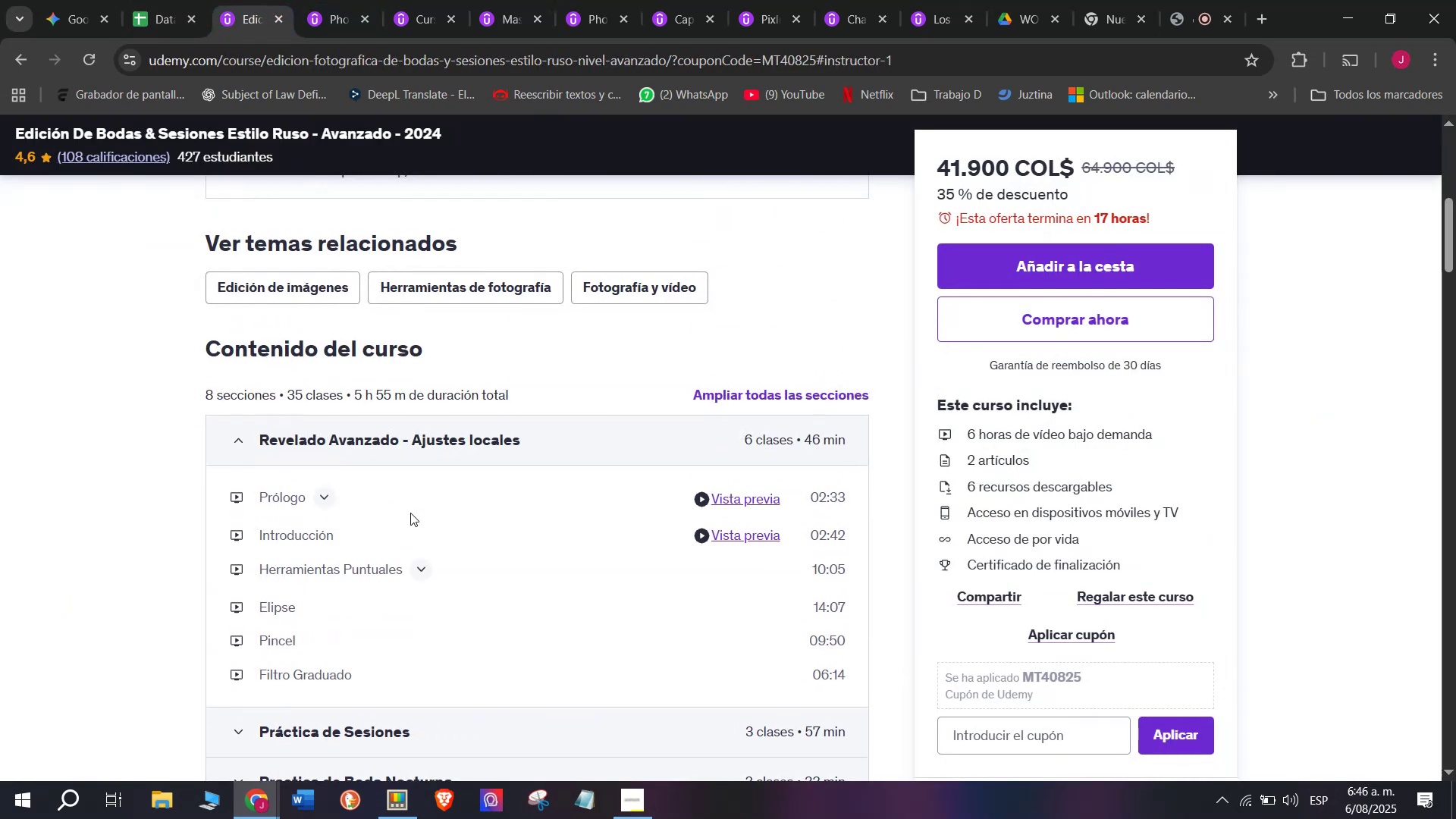 
scroll: coordinate [409, 505], scroll_direction: none, amount: 0.0
 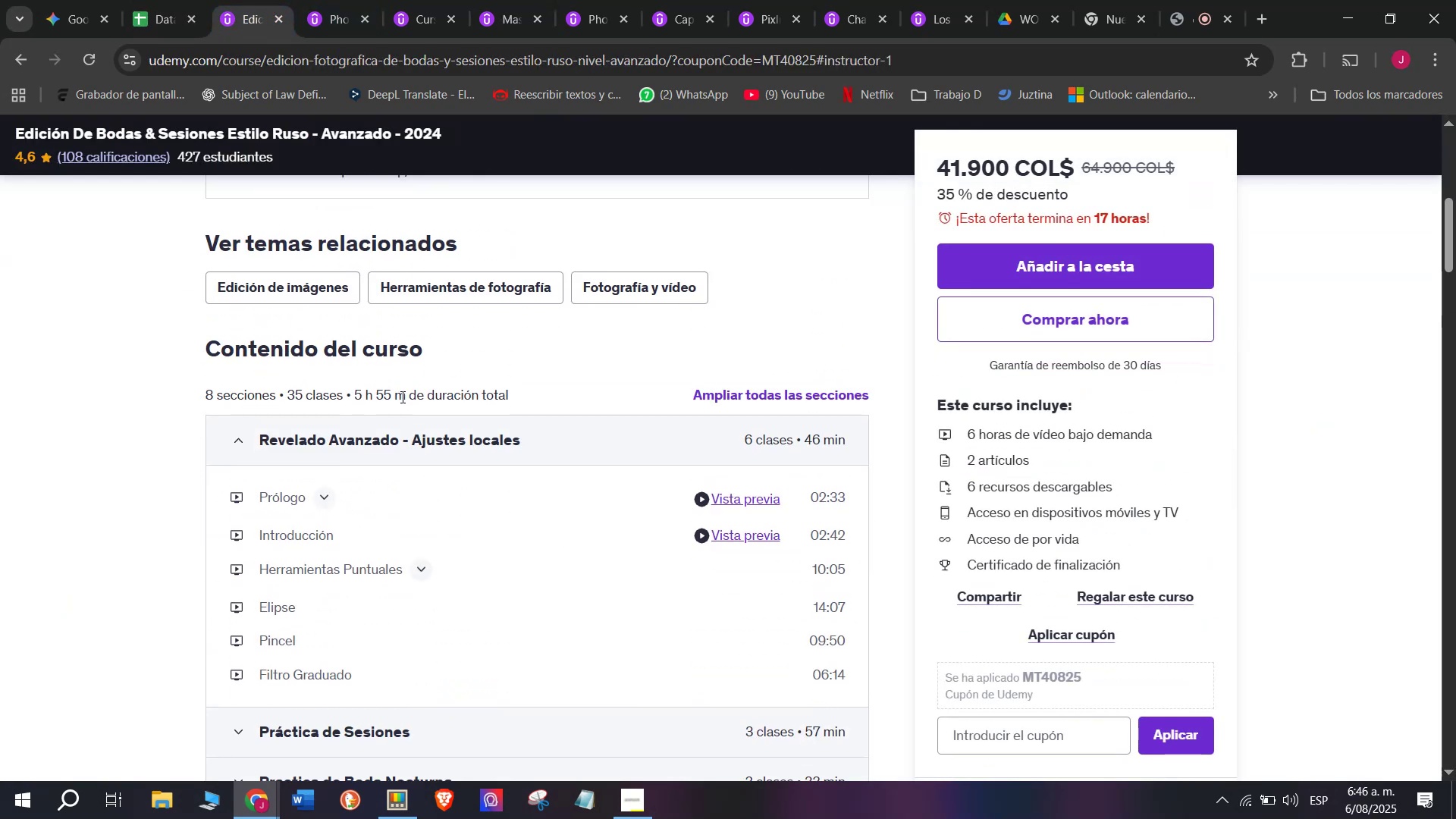 
left_click_drag(start_coordinate=[408, 400], to_coordinate=[356, 392])
 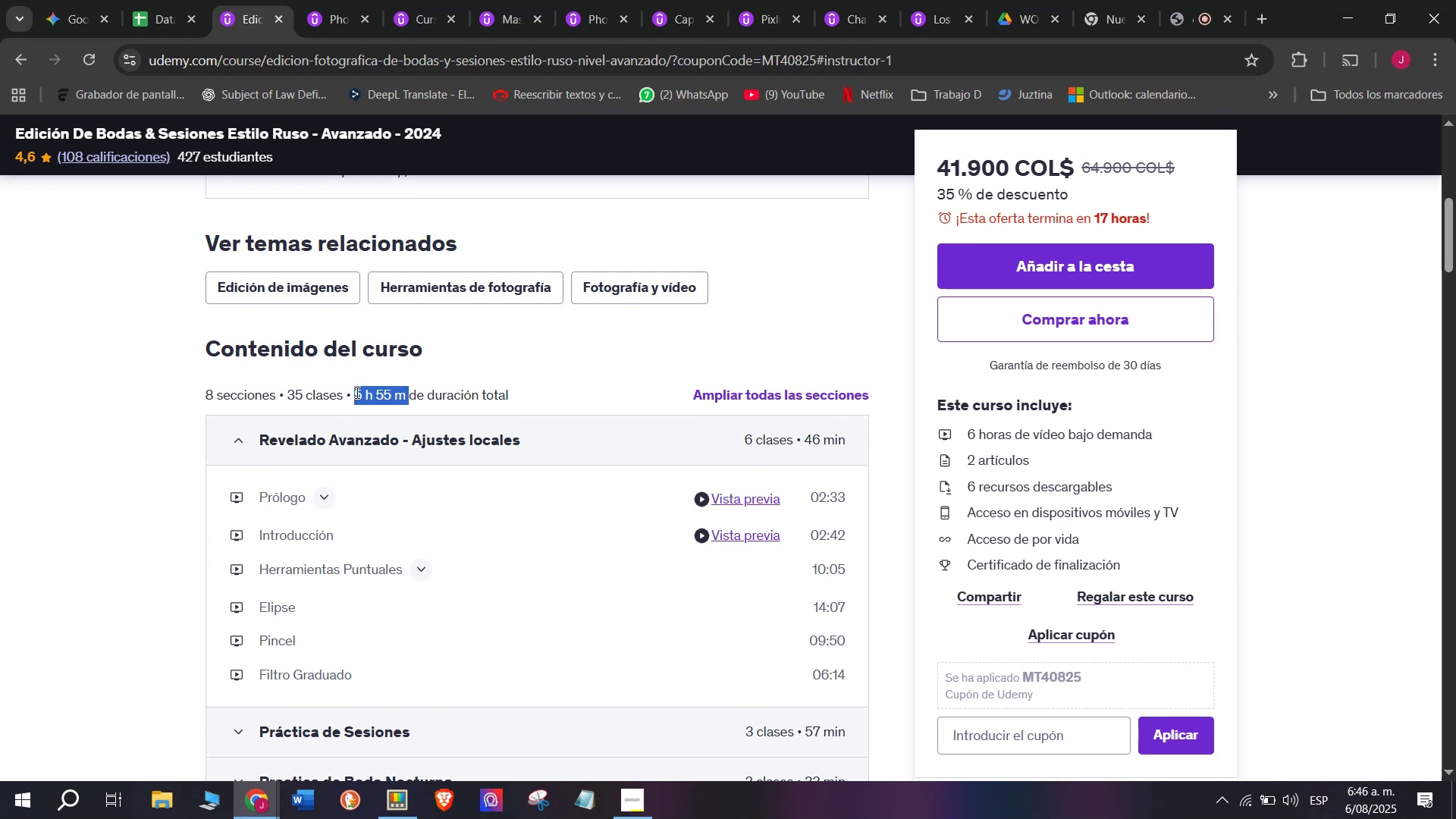 
key(Break)
 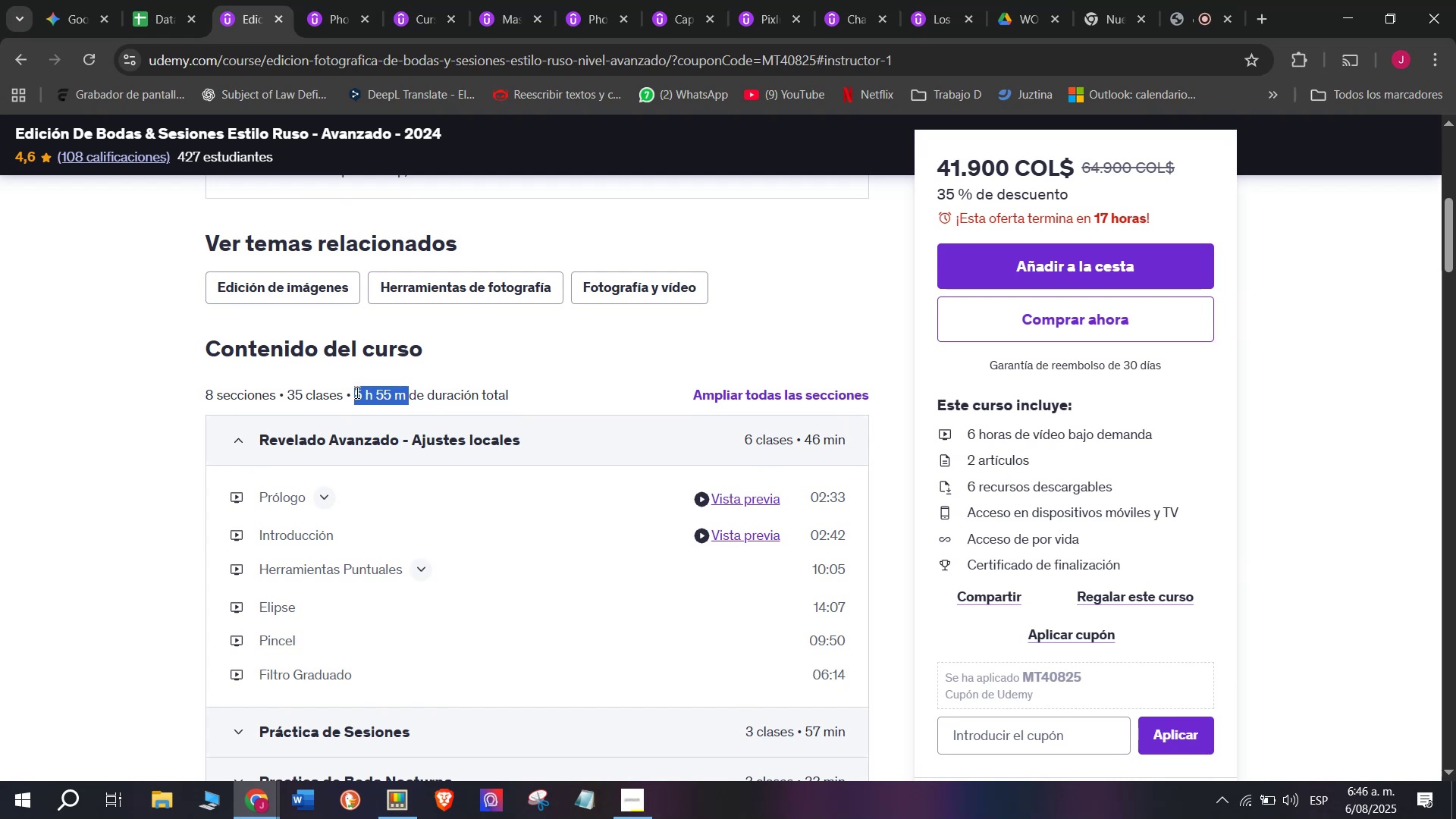 
key(Control+ControlLeft)
 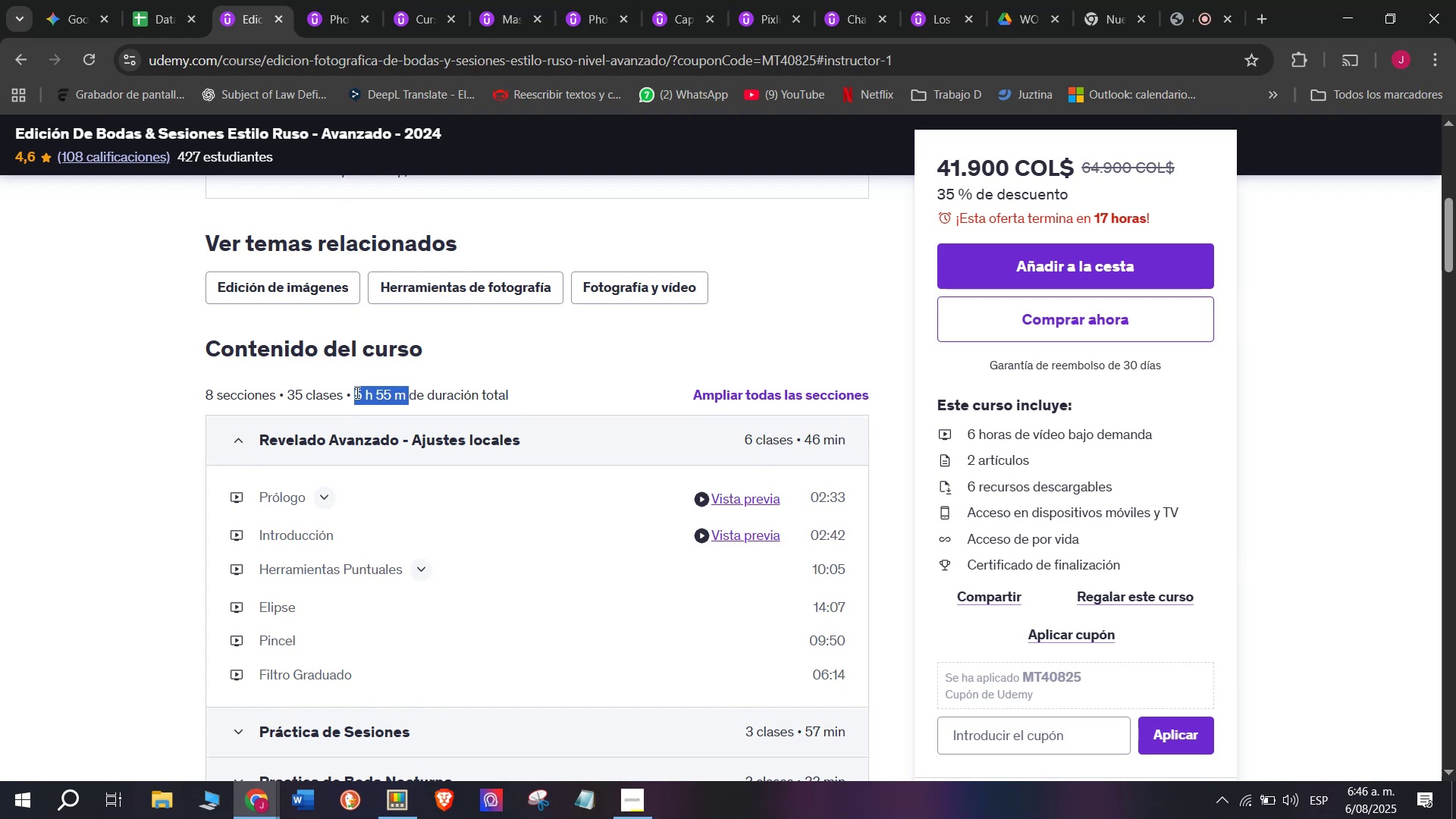 
key(Control+C)
 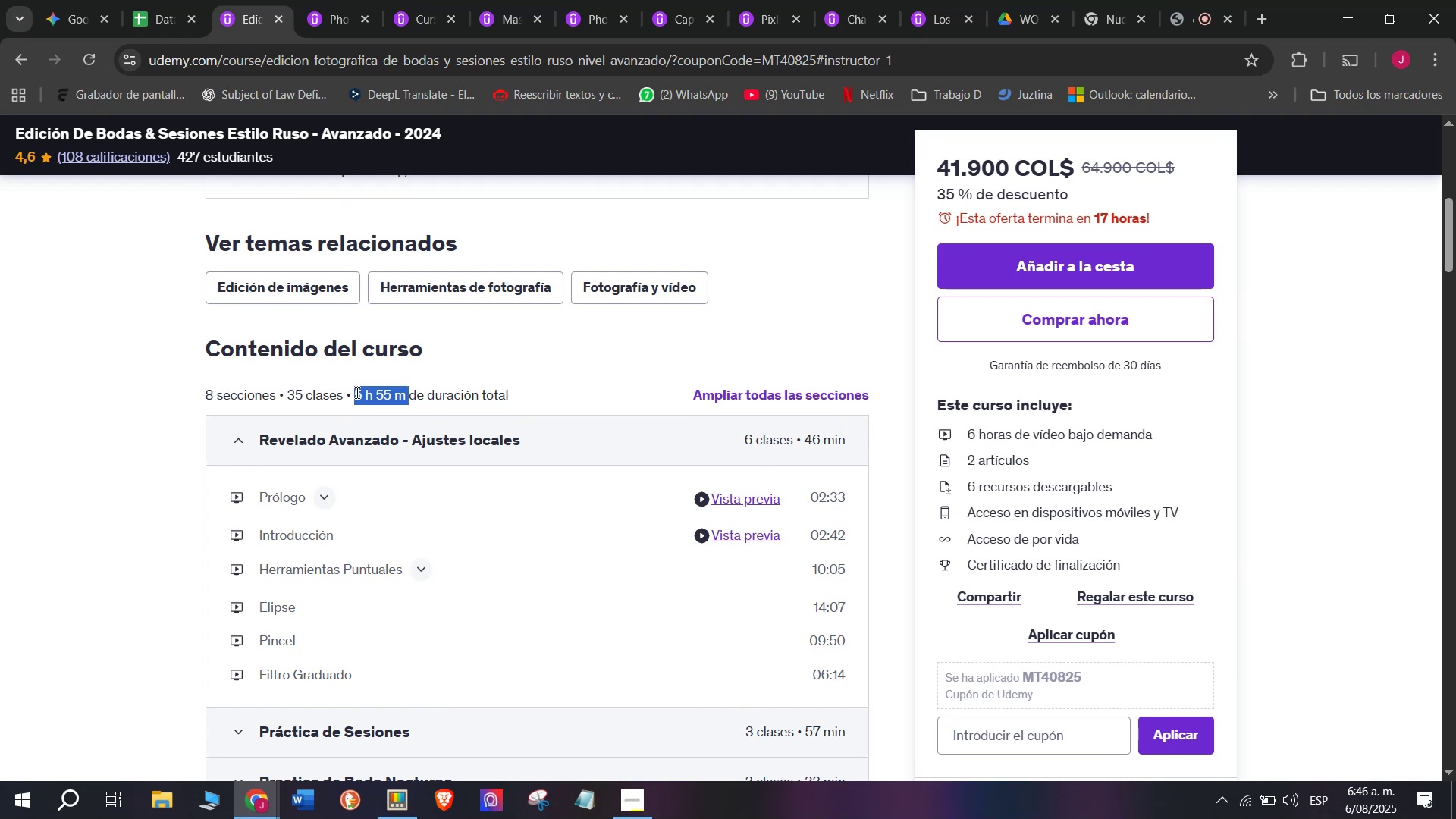 
key(Break)
 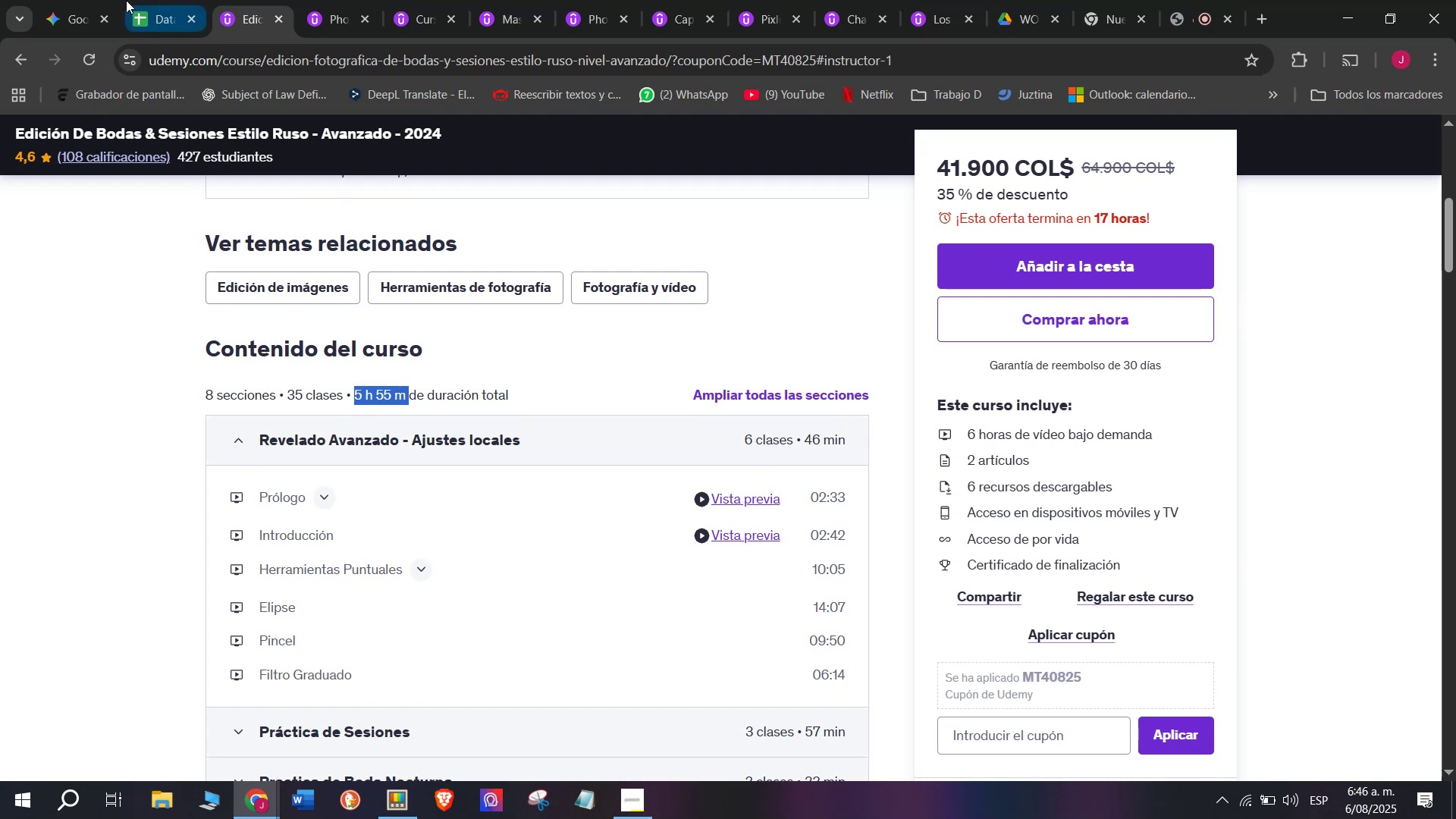 
key(Control+ControlLeft)
 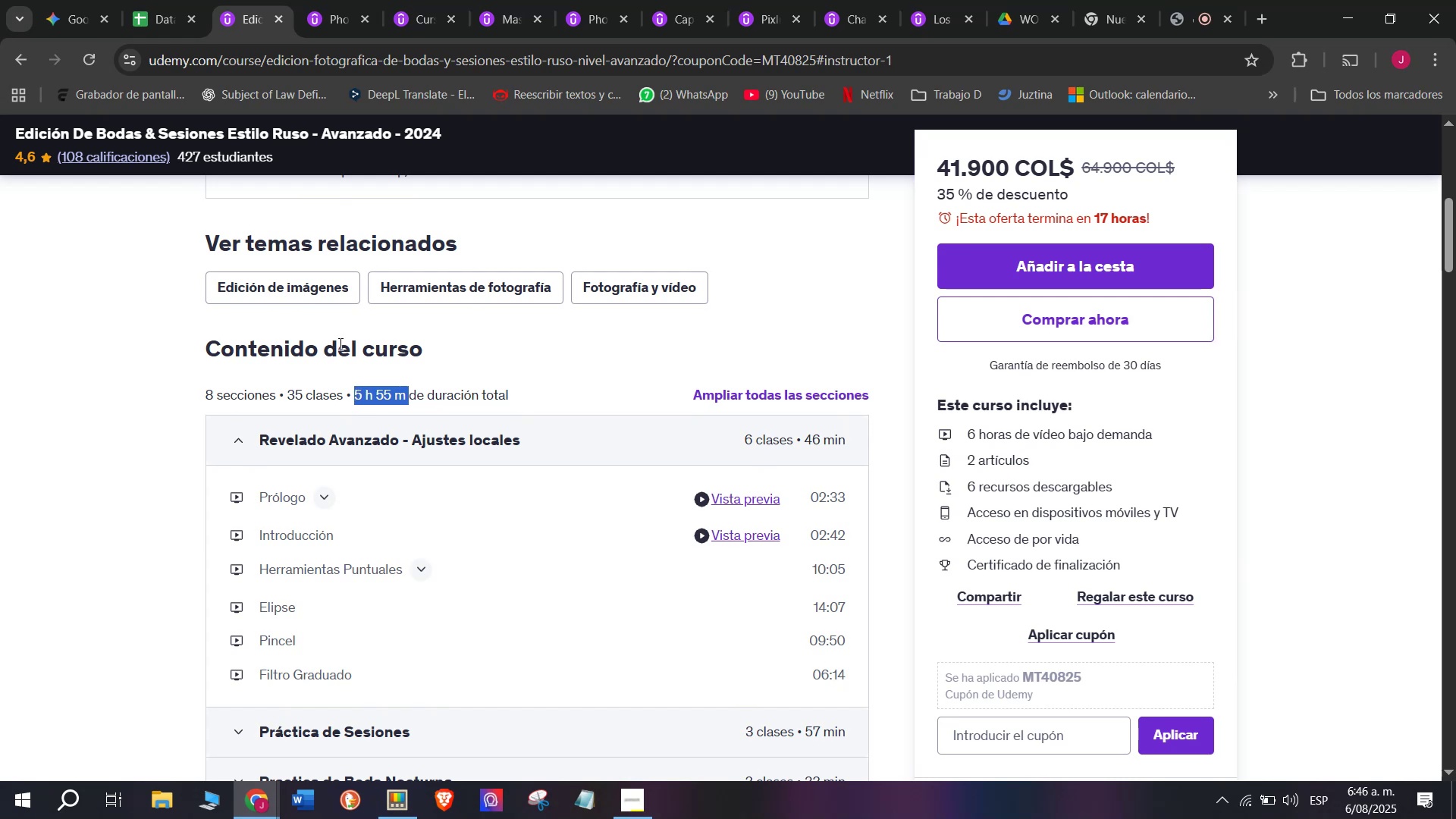 
key(Control+C)
 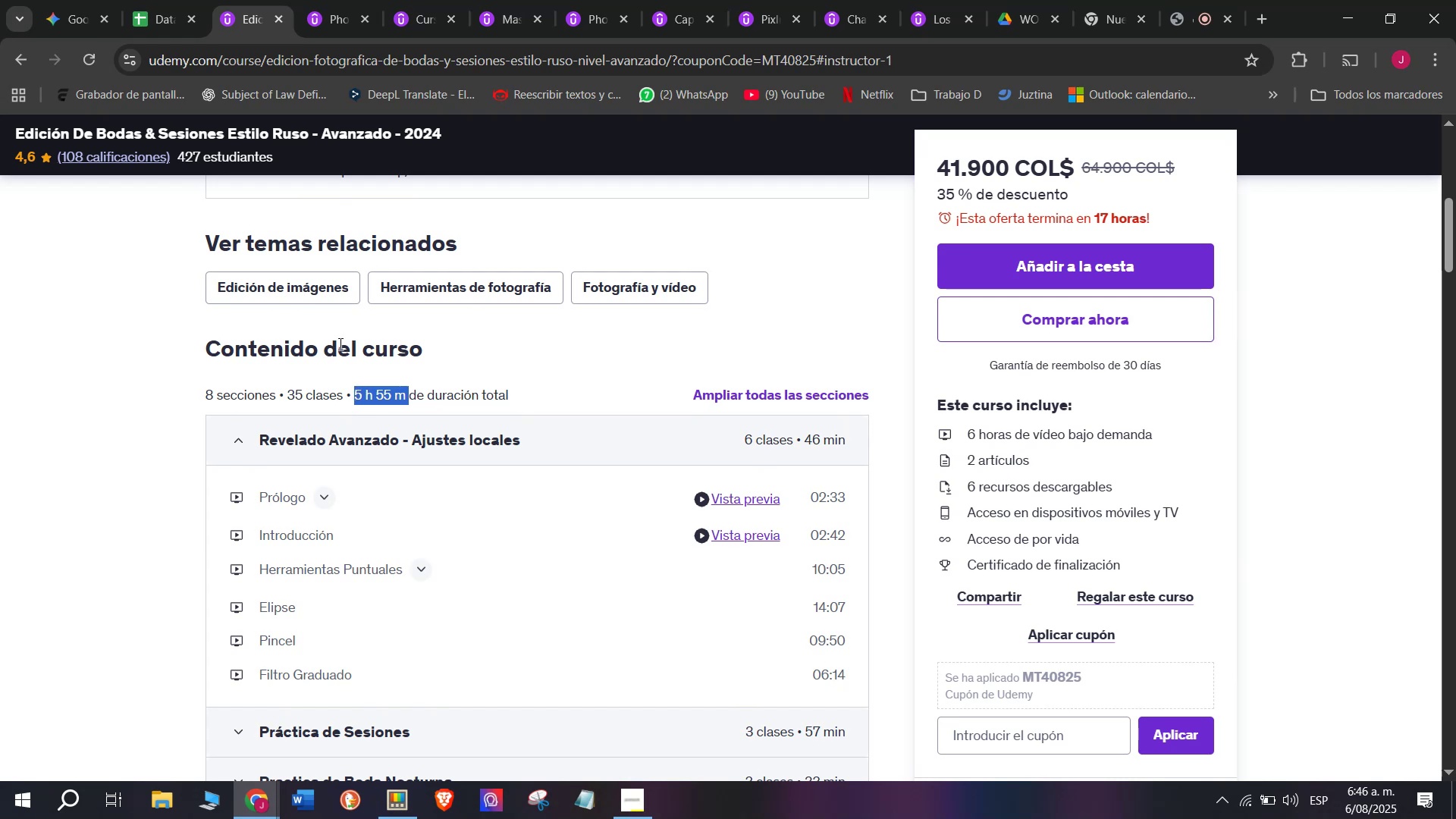 
key(Break)
 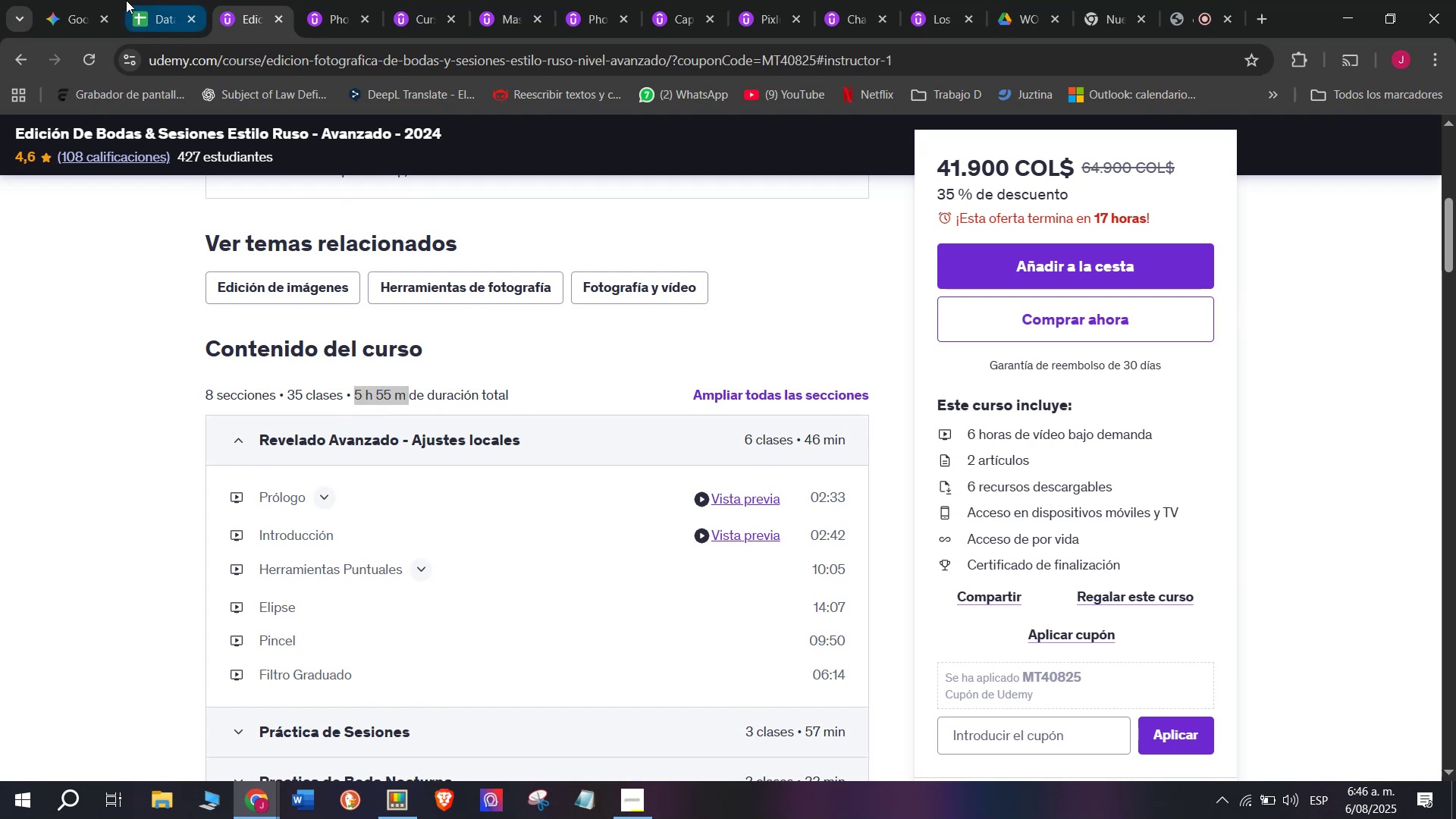 
key(Control+ControlLeft)
 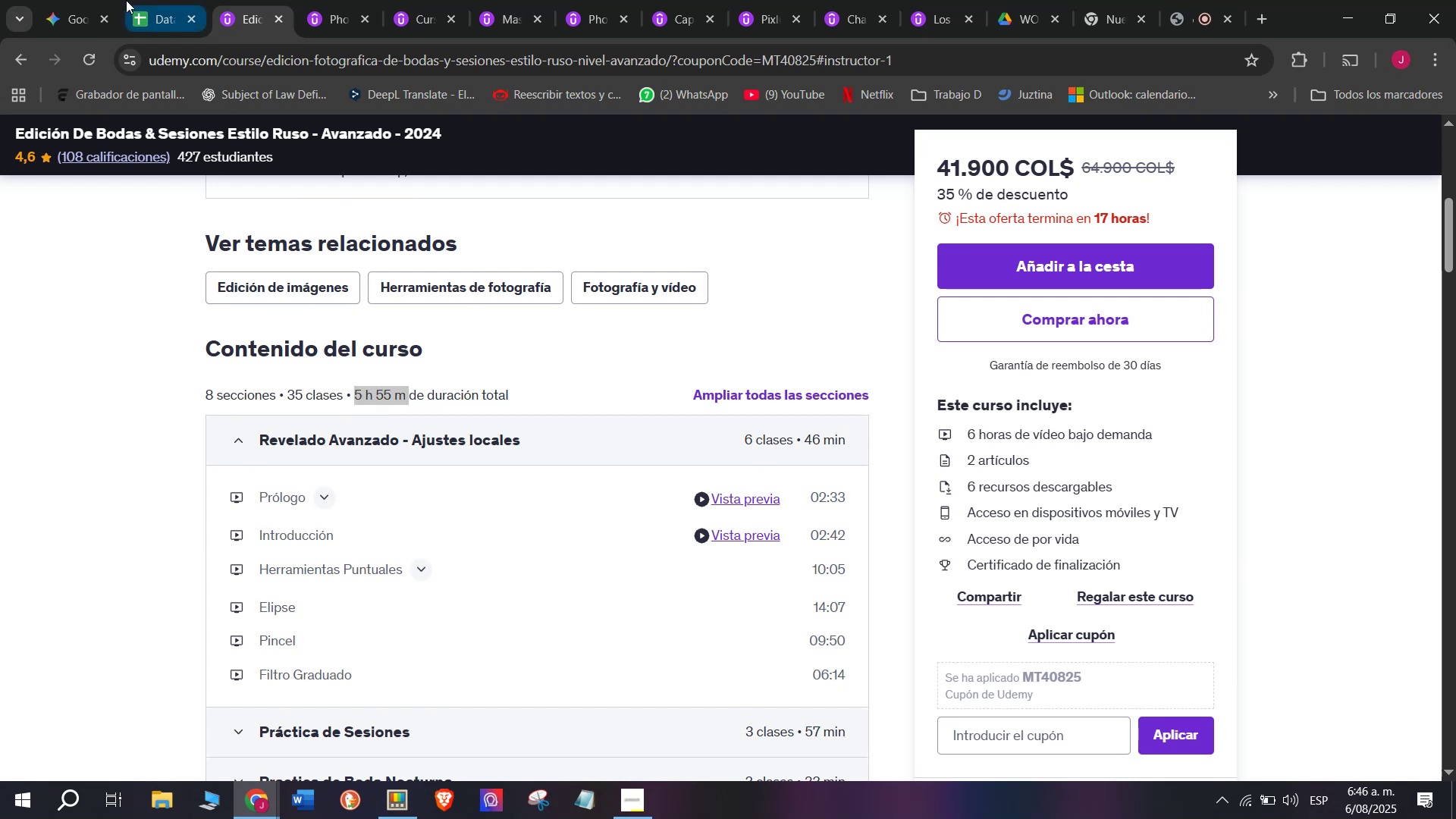 
key(Control+C)
 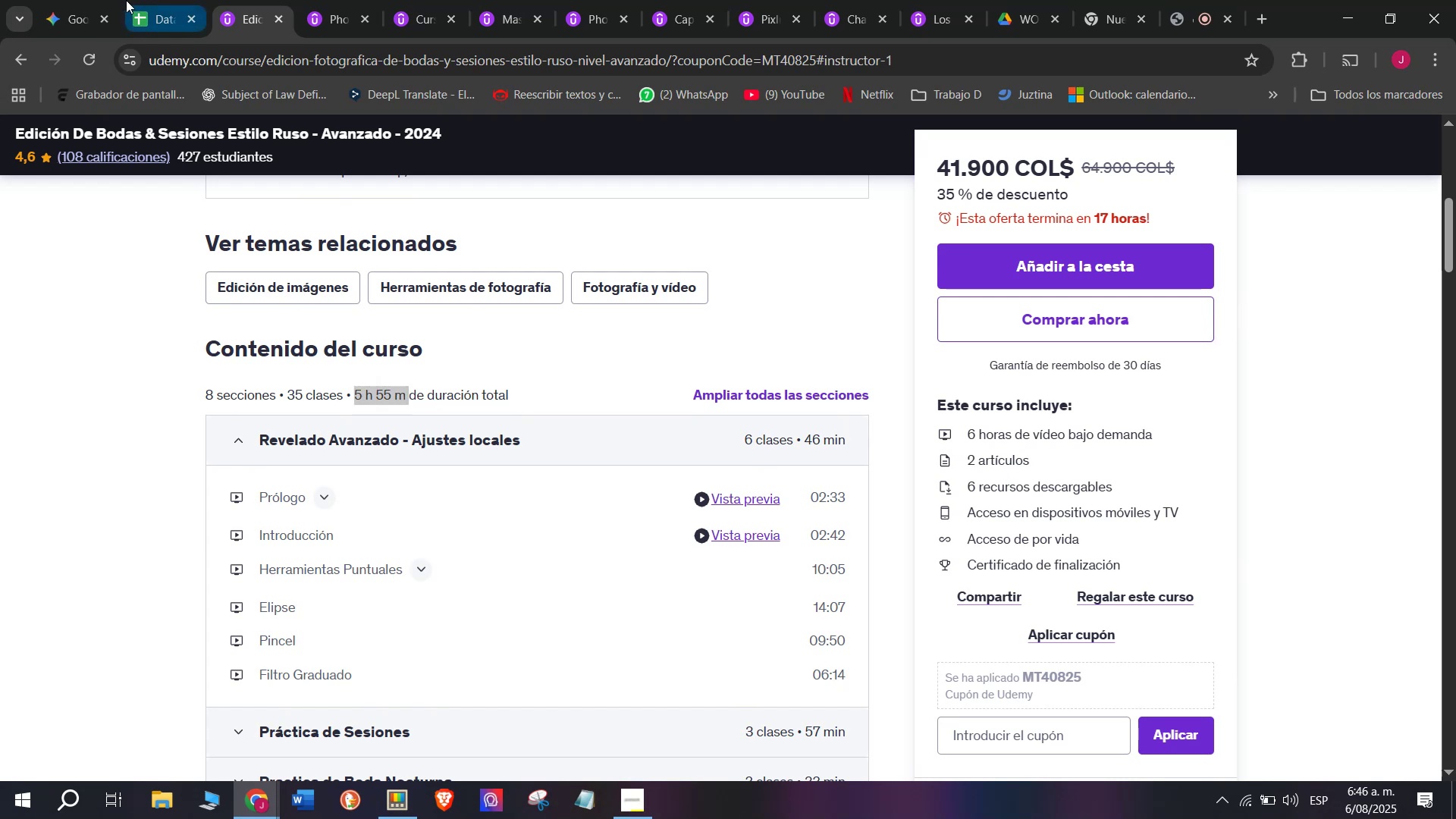 
left_click([126, 0])
 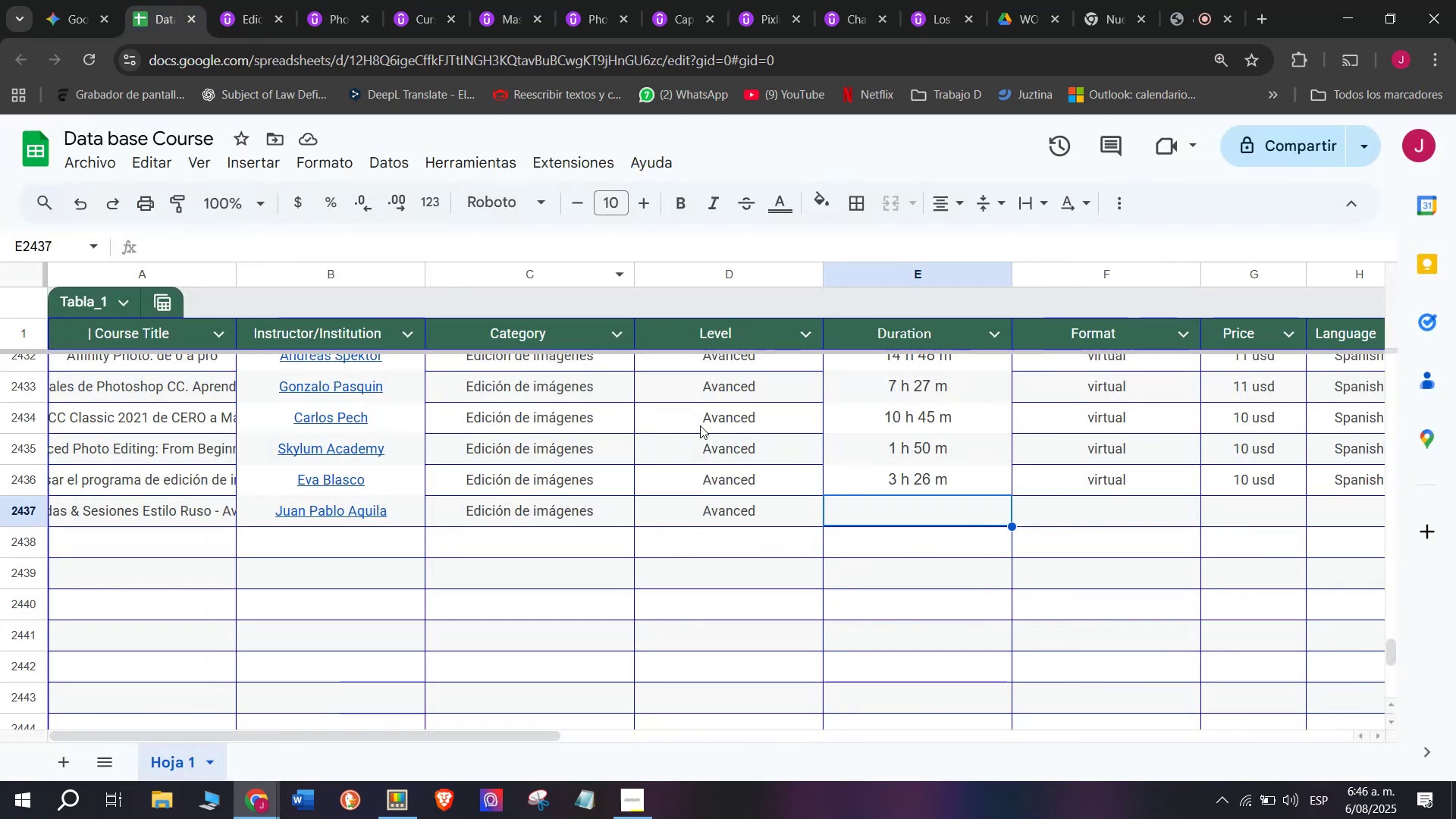 
key(Z)
 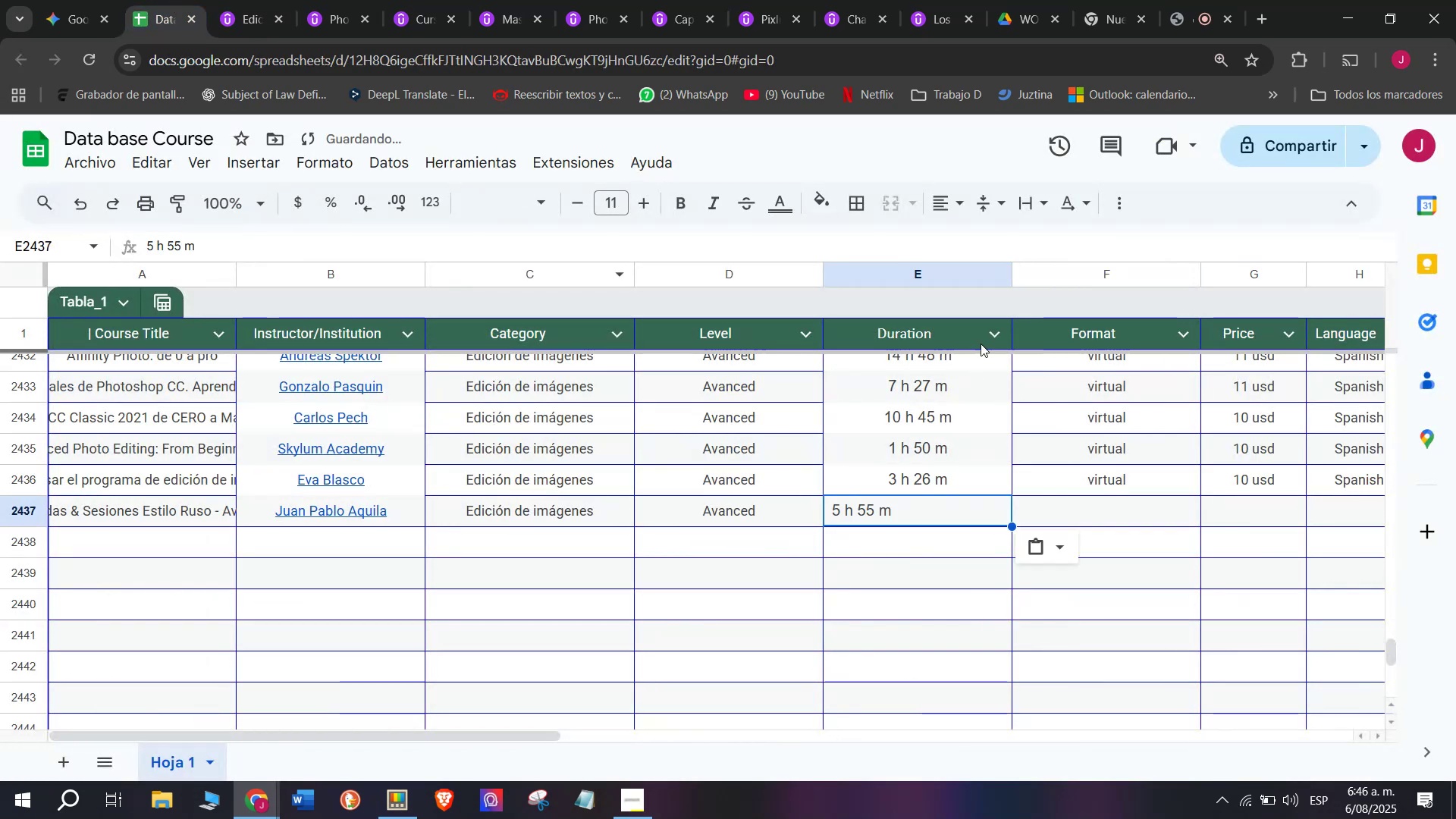 
key(Control+ControlLeft)
 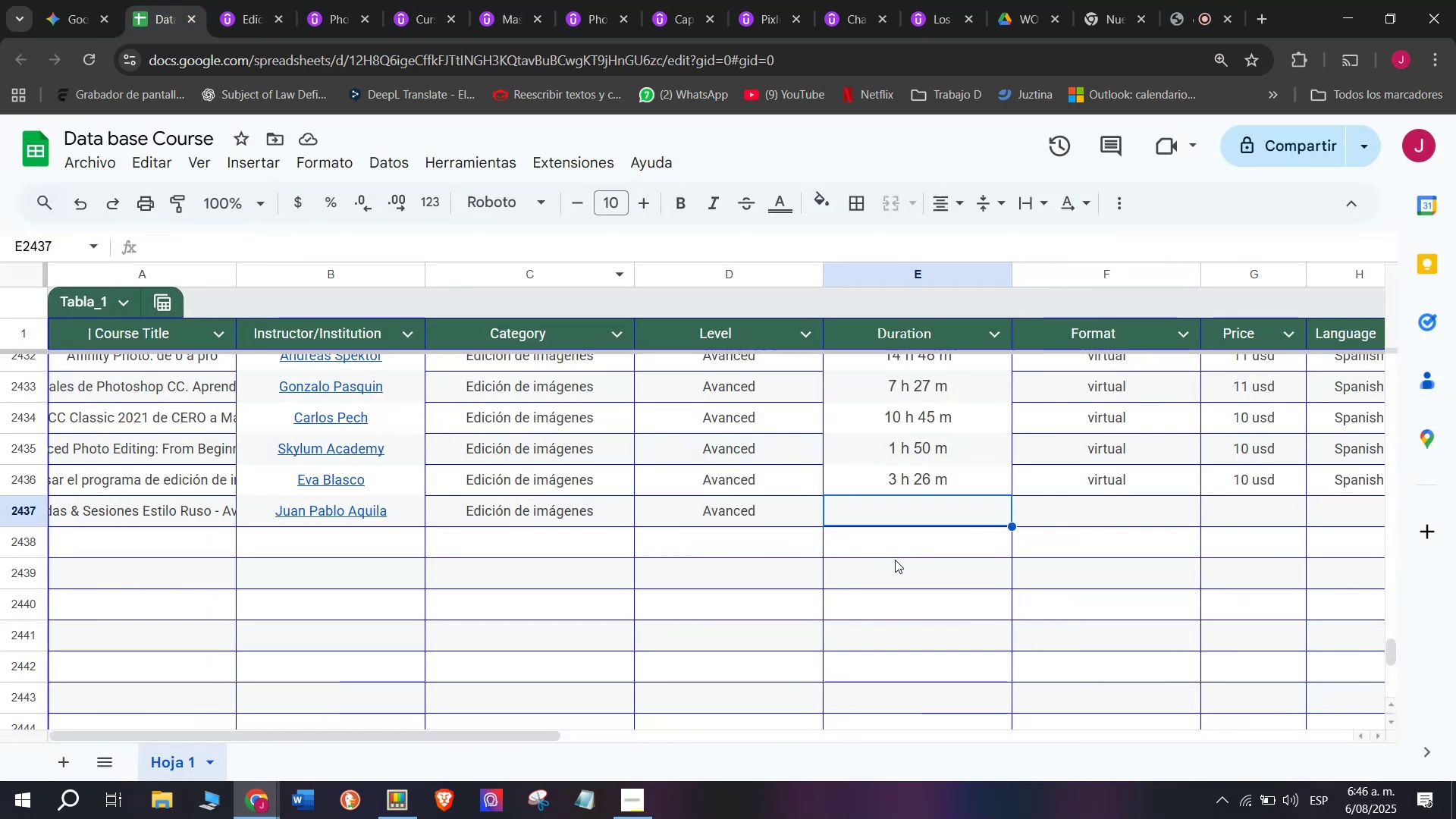 
key(Control+V)
 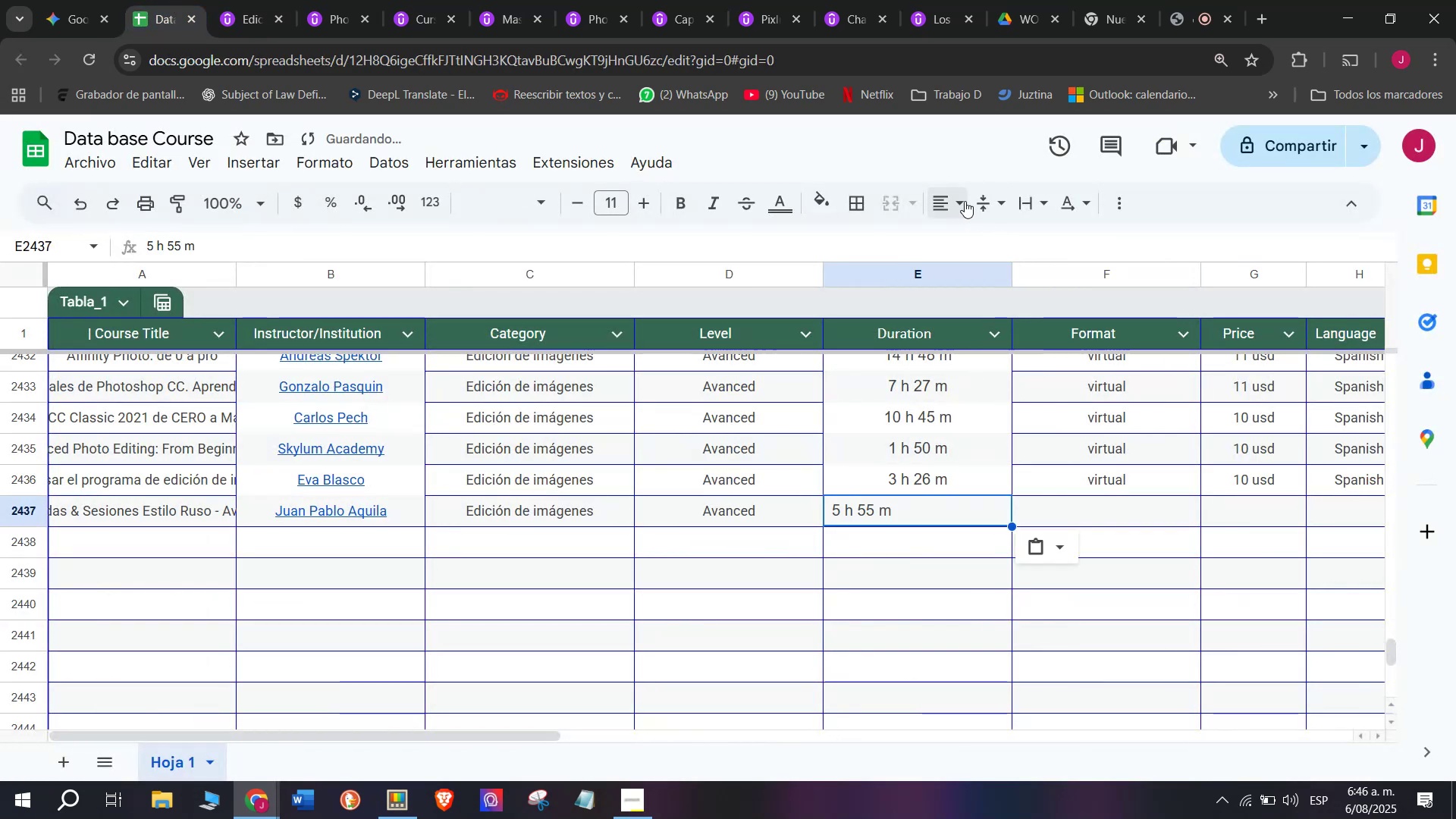 
left_click([952, 193])
 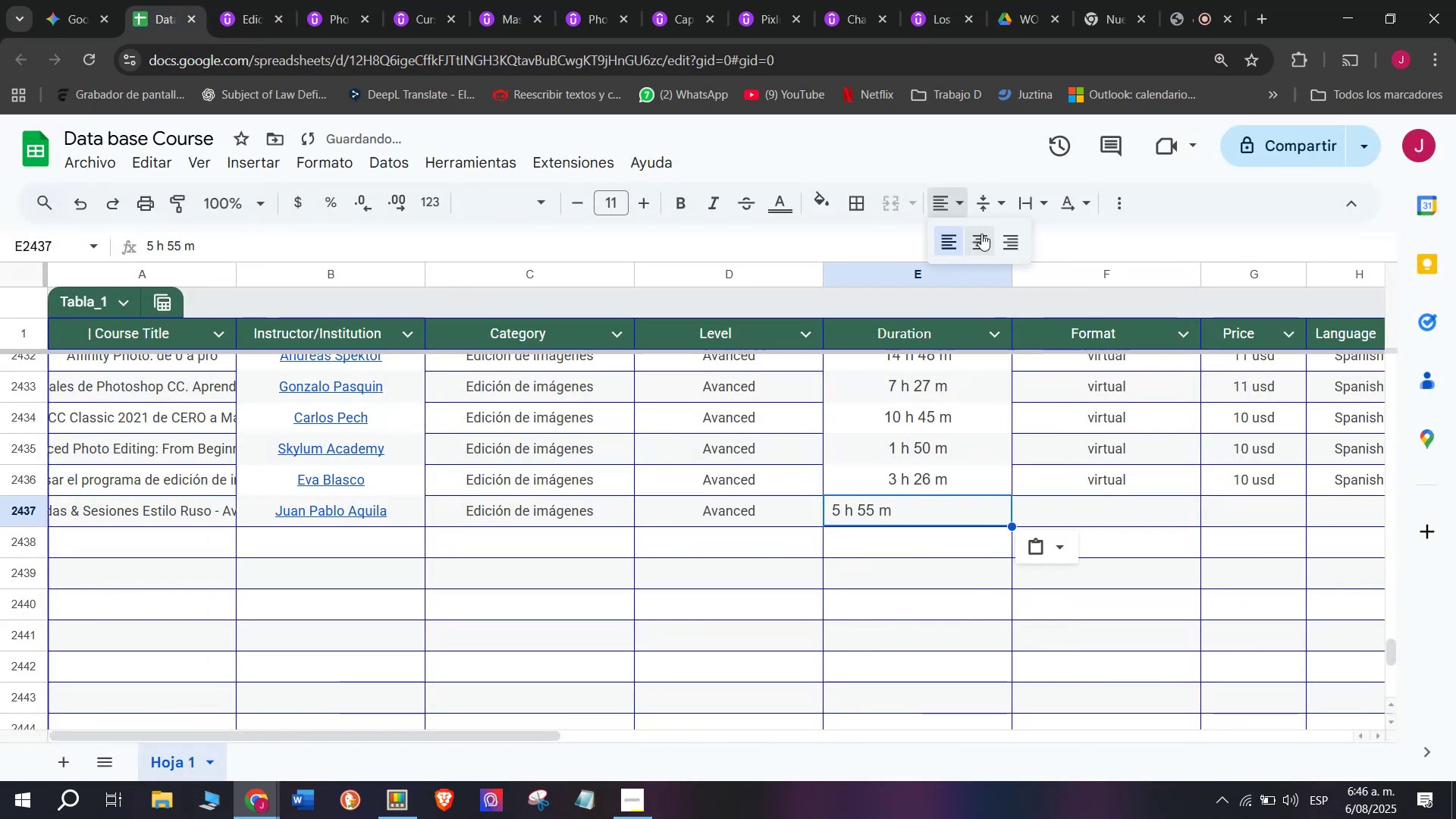 
left_click([981, 234])
 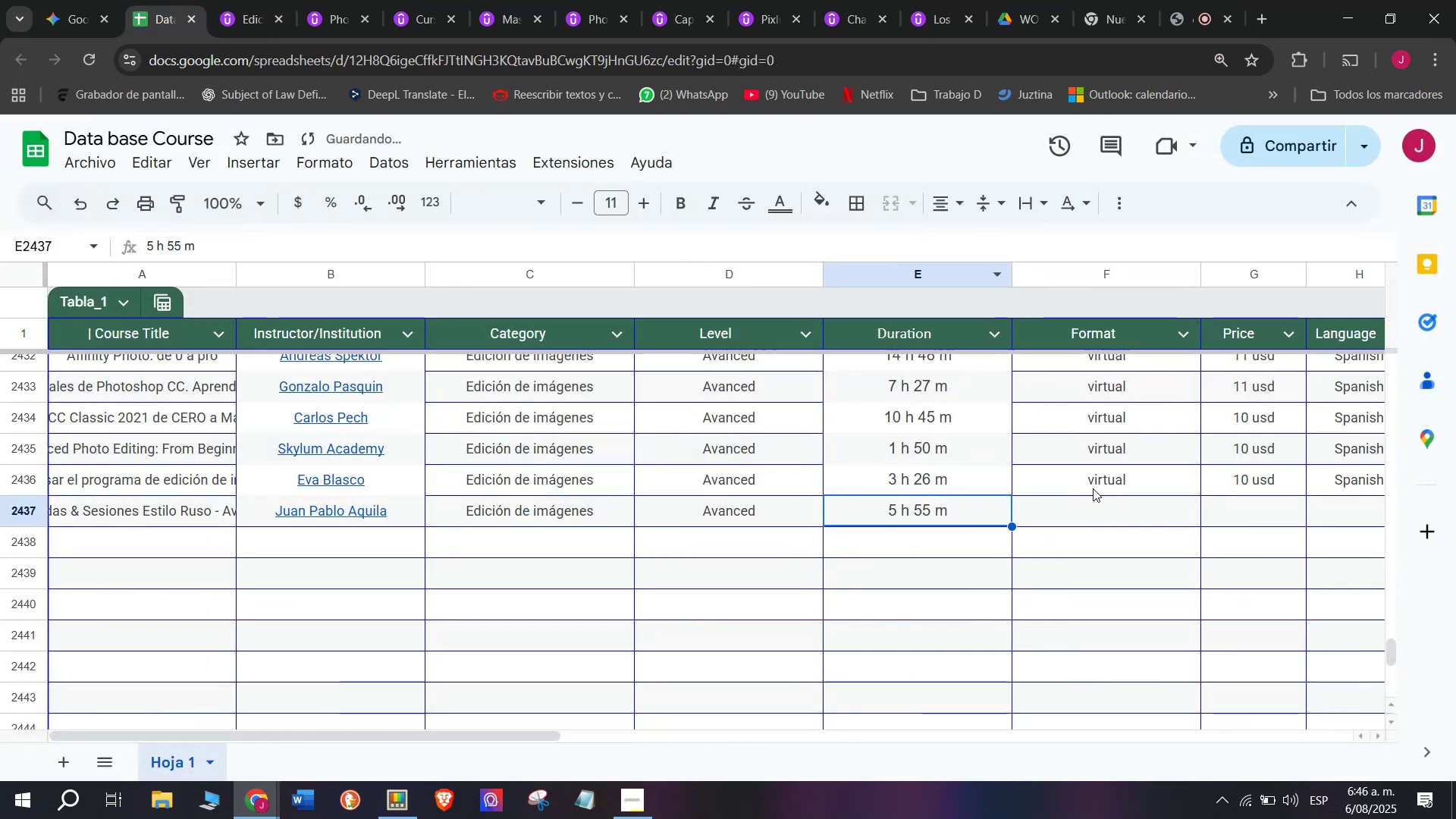 
left_click([1095, 488])
 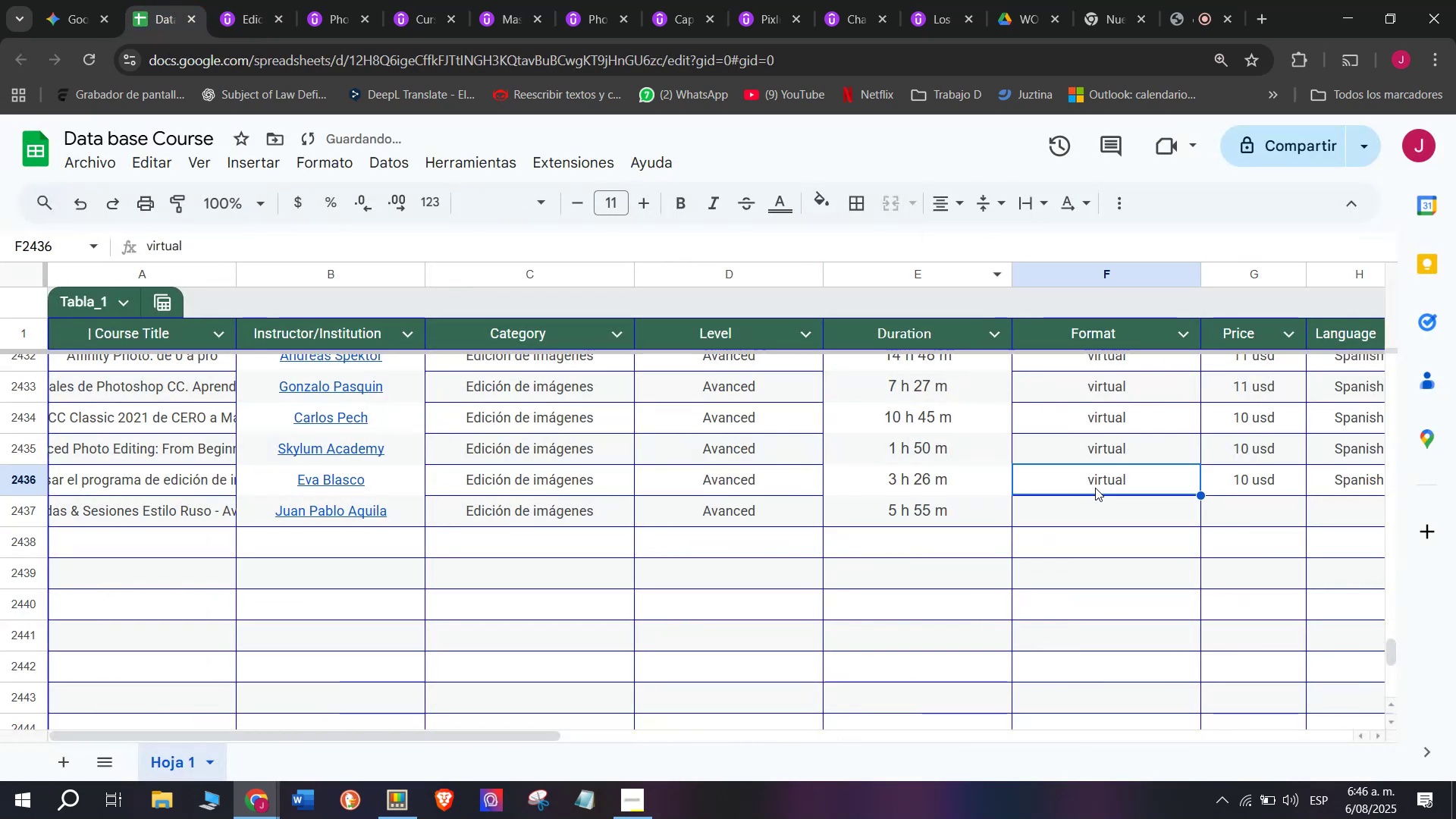 
key(Break)
 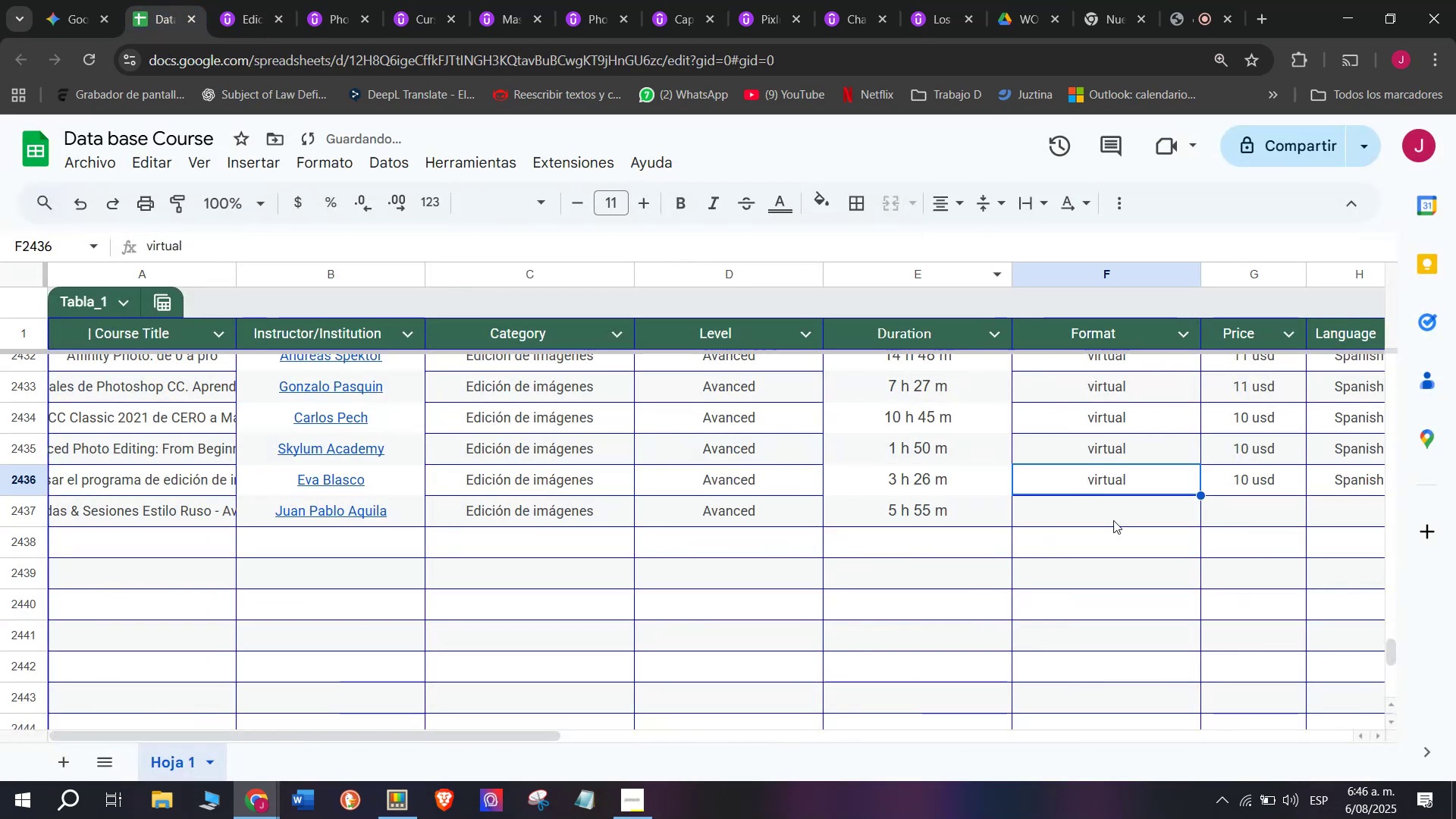 
key(Control+ControlLeft)
 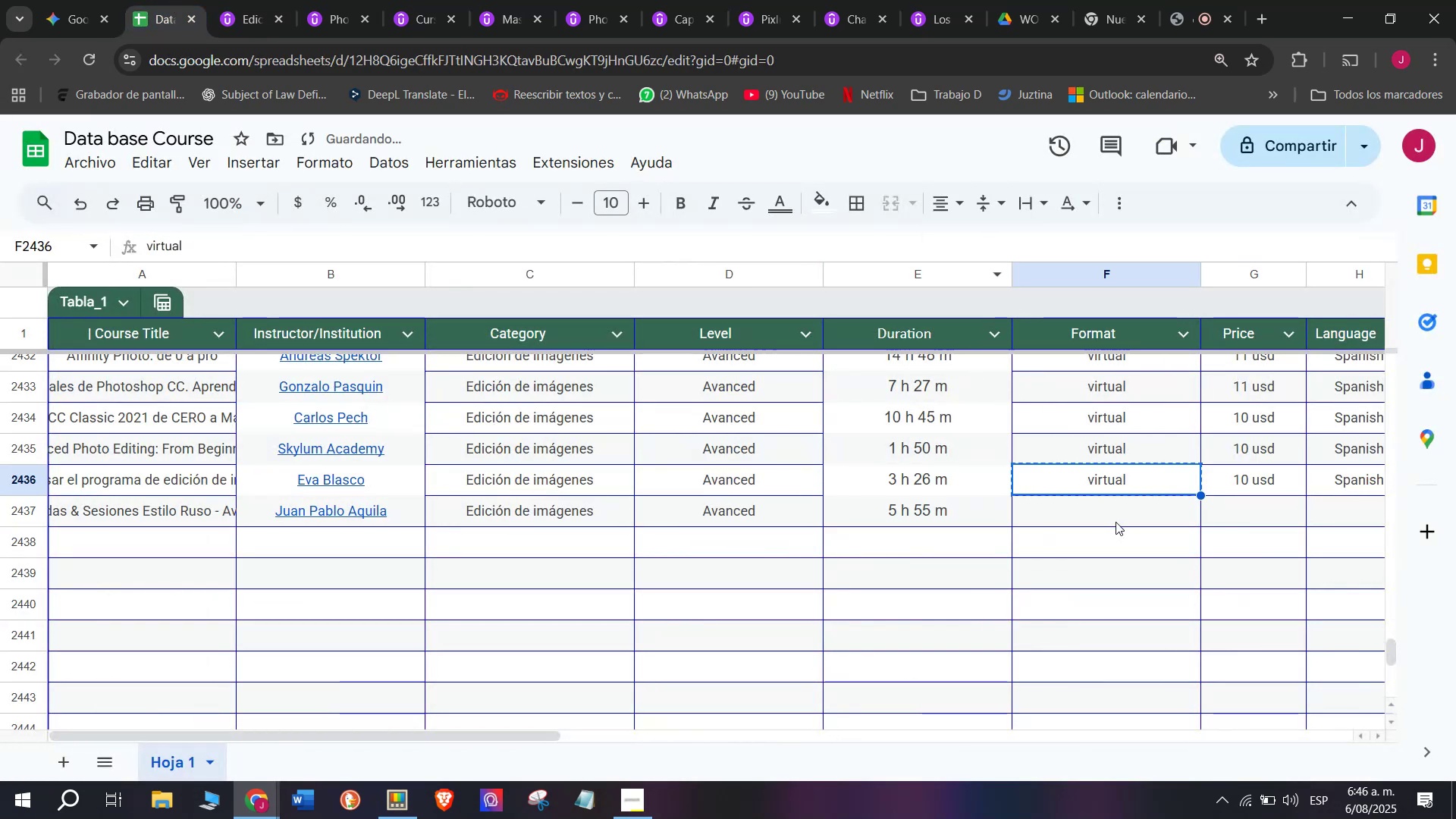 
key(Control+C)
 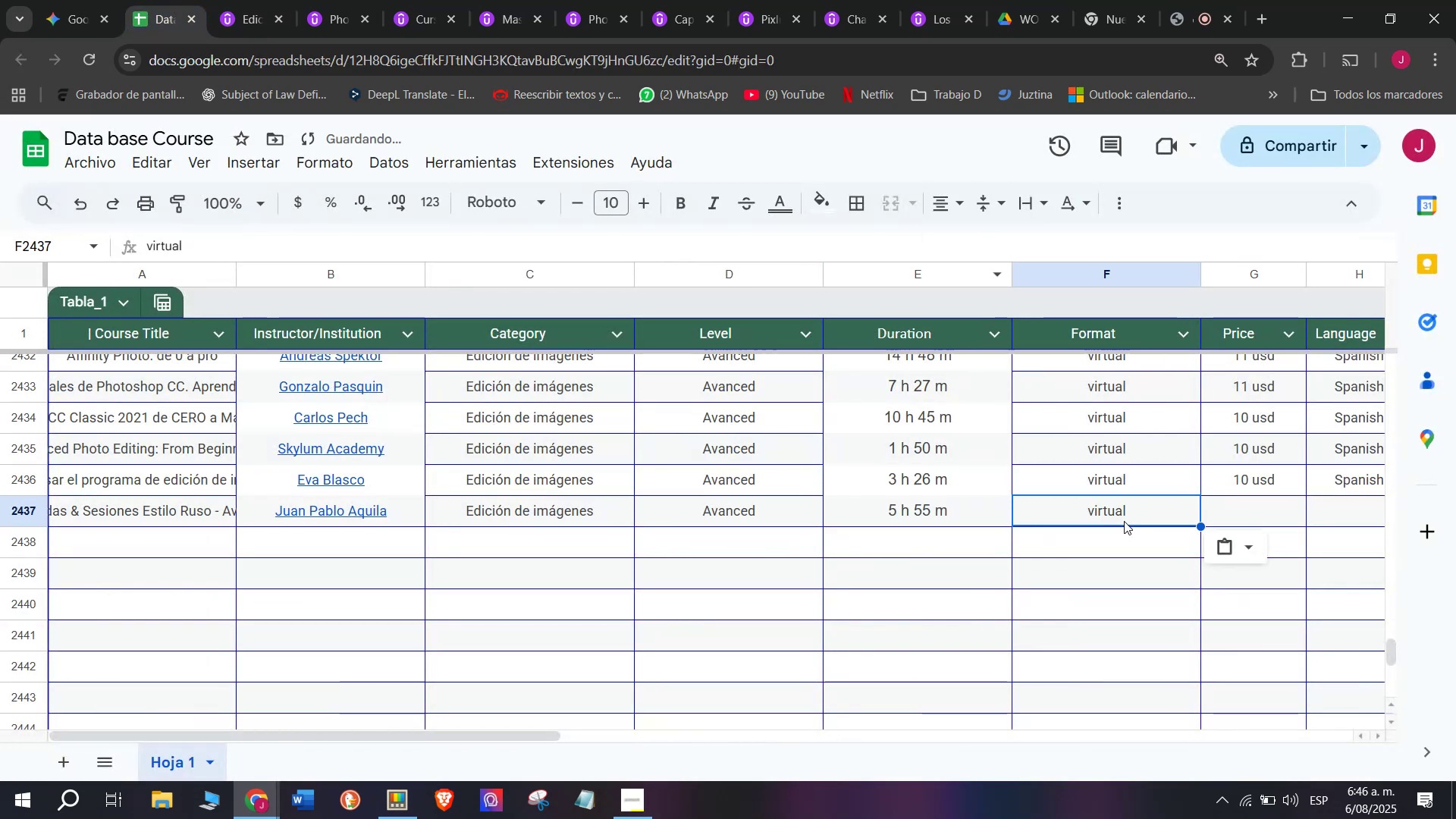 
key(Control+ControlLeft)
 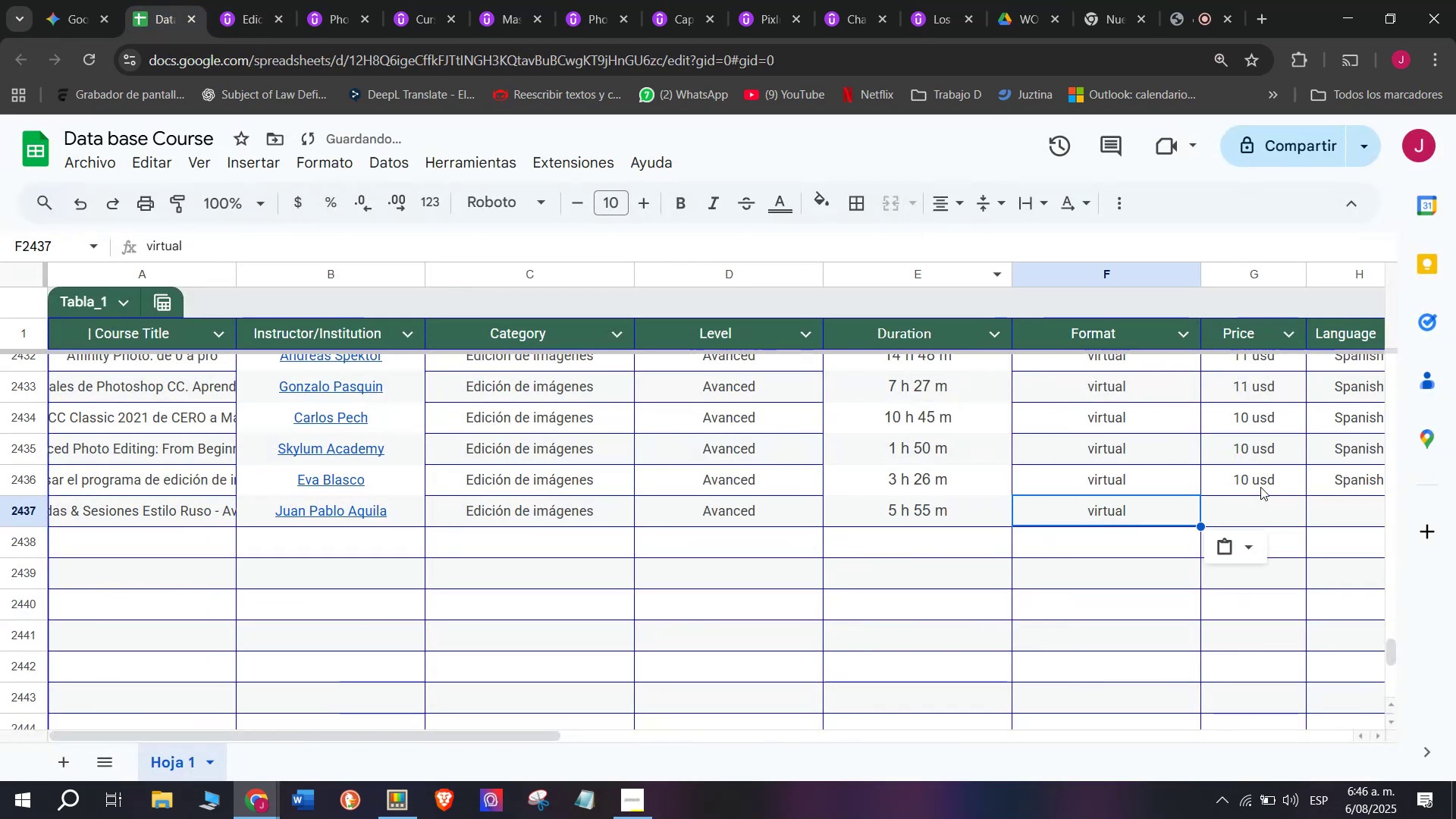 
key(Z)
 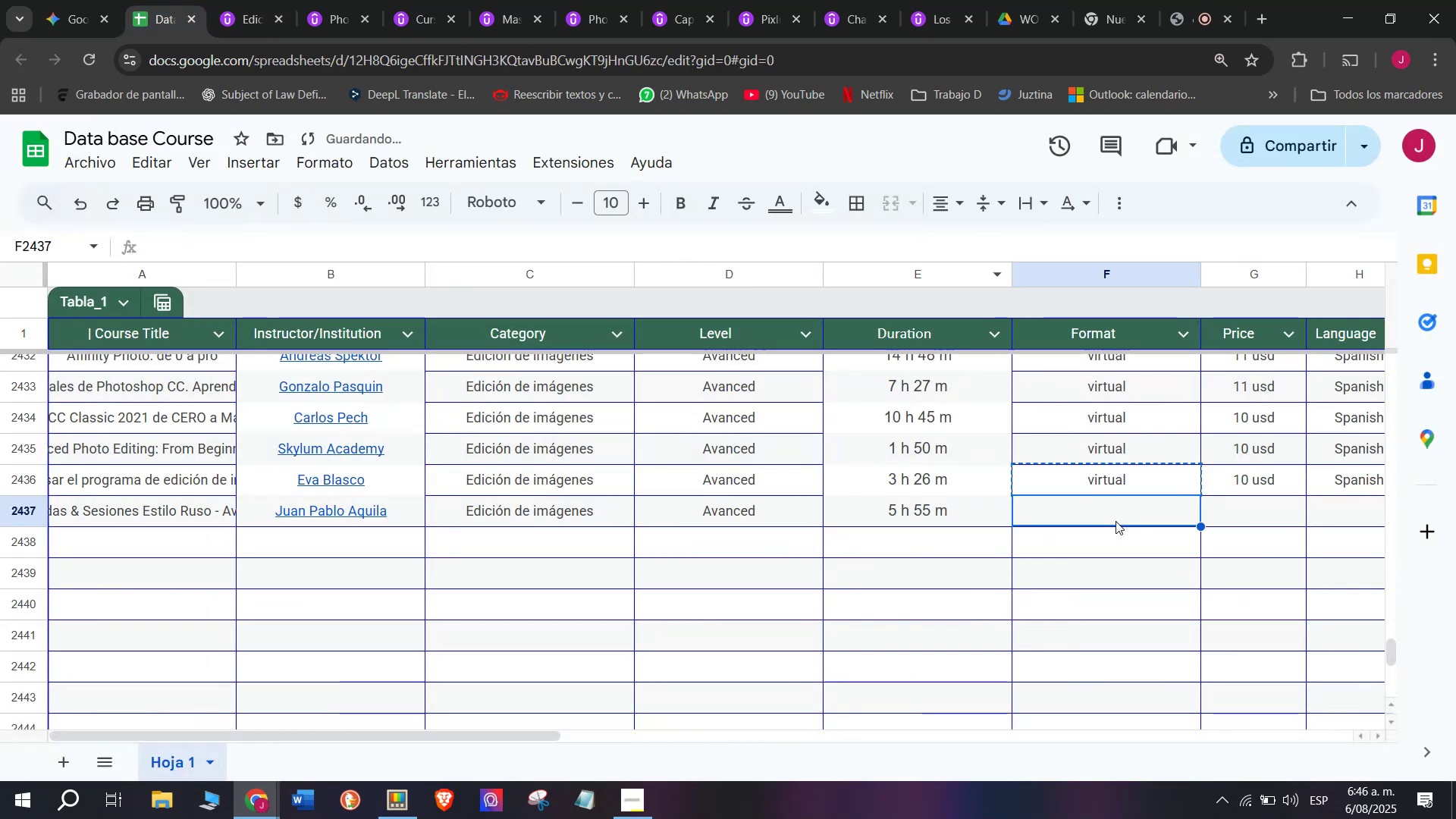 
key(Control+V)
 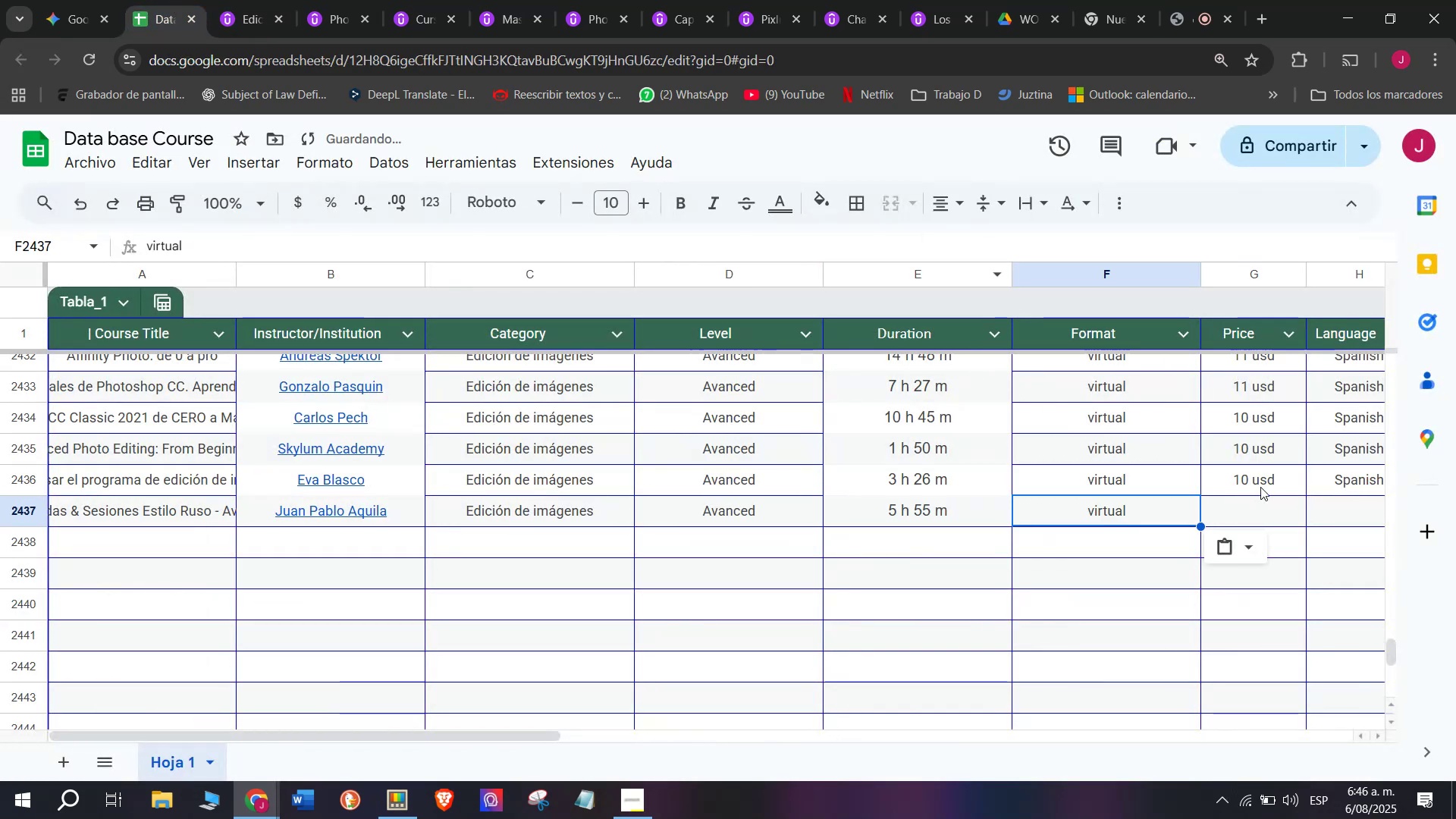 
left_click([1260, 487])
 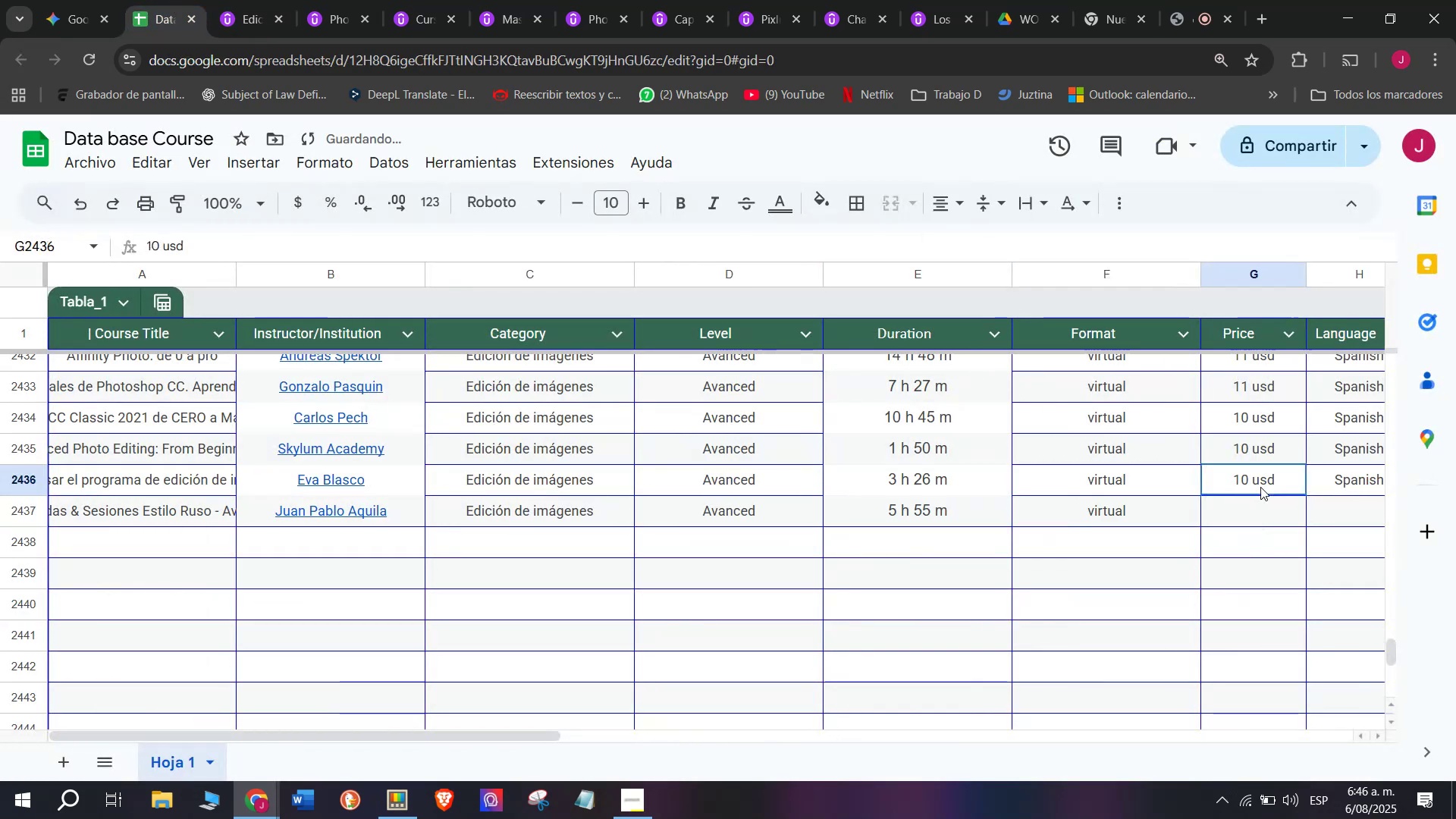 
key(Break)
 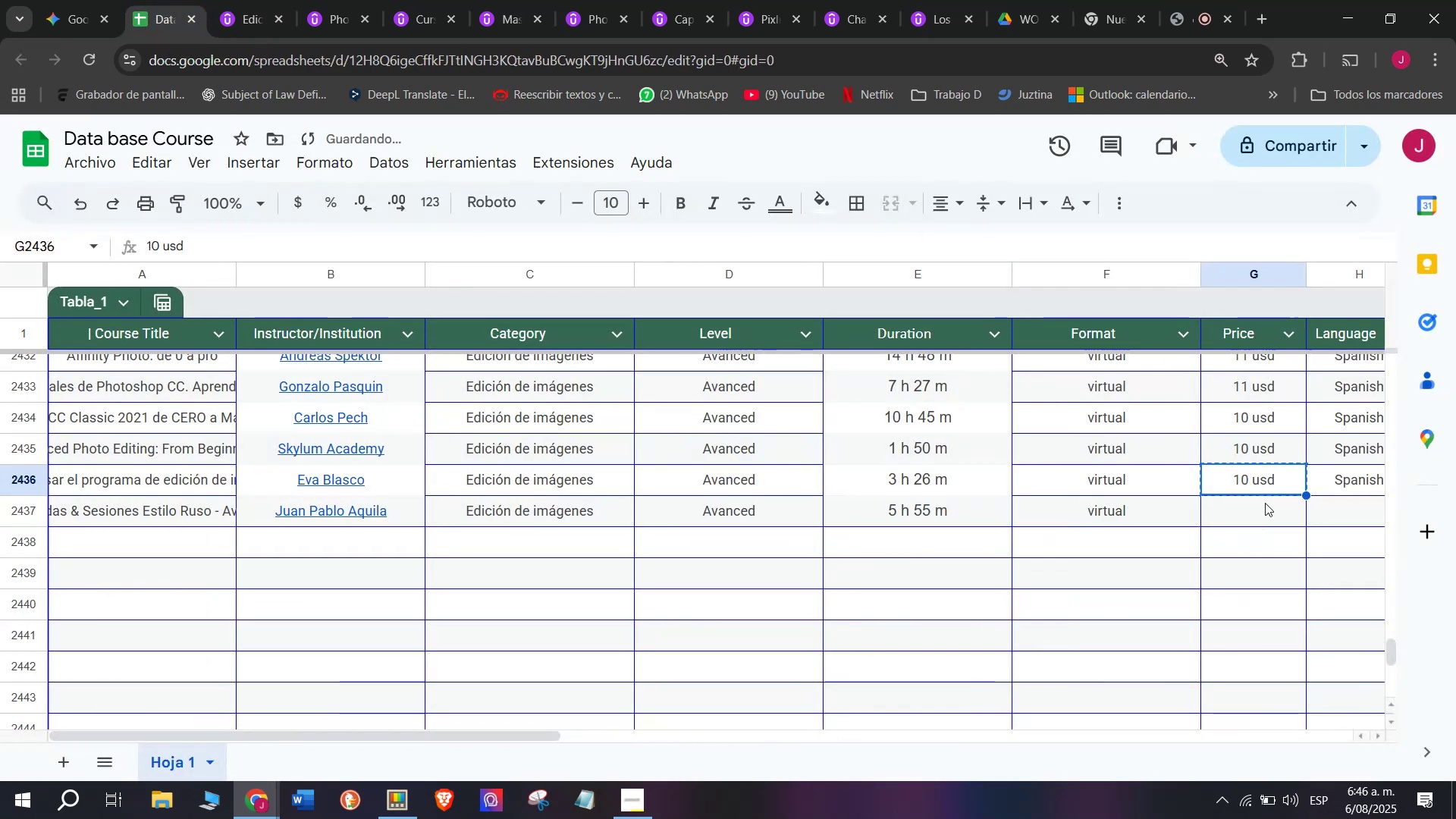 
key(Control+ControlLeft)
 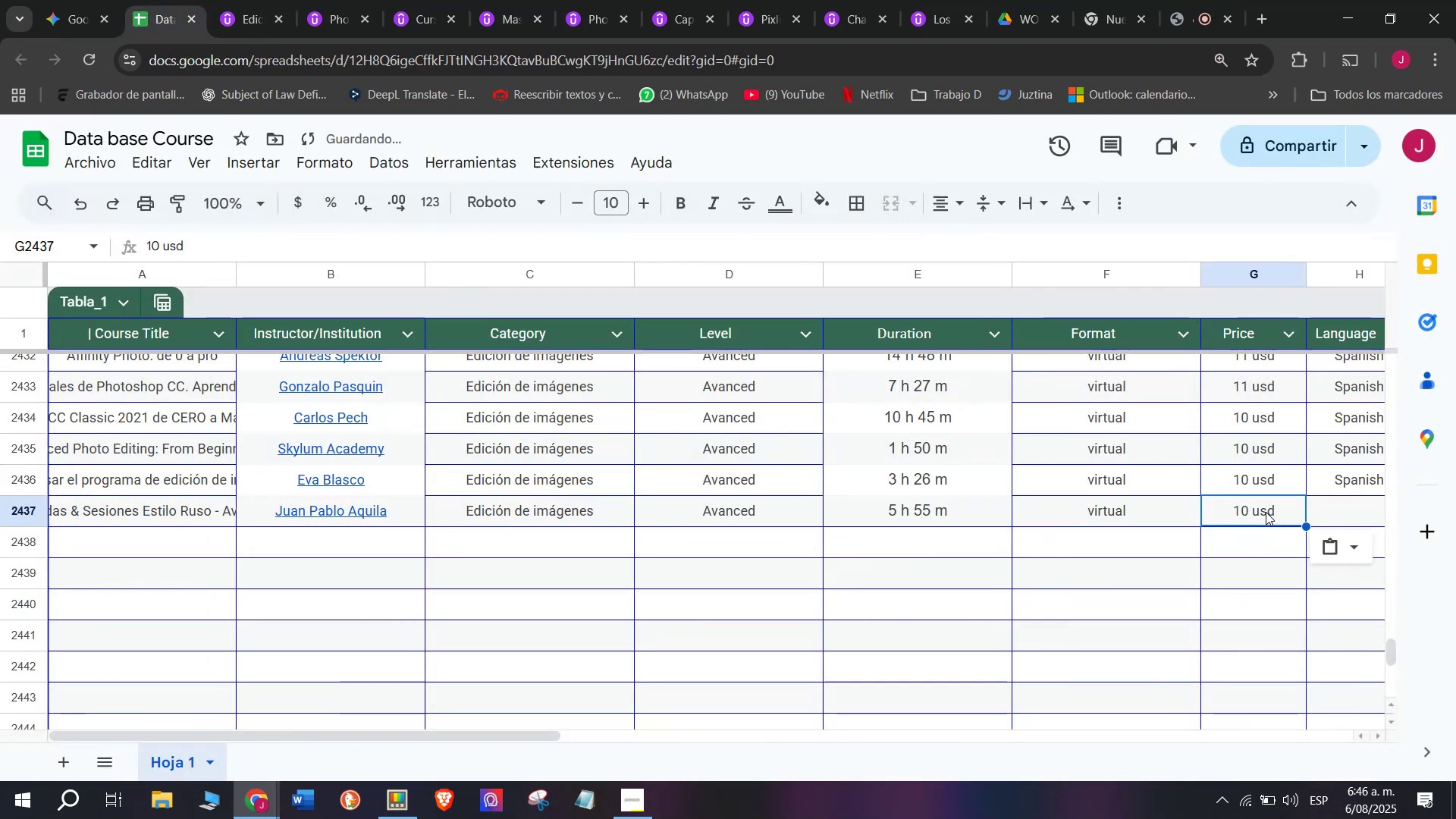 
key(Control+C)
 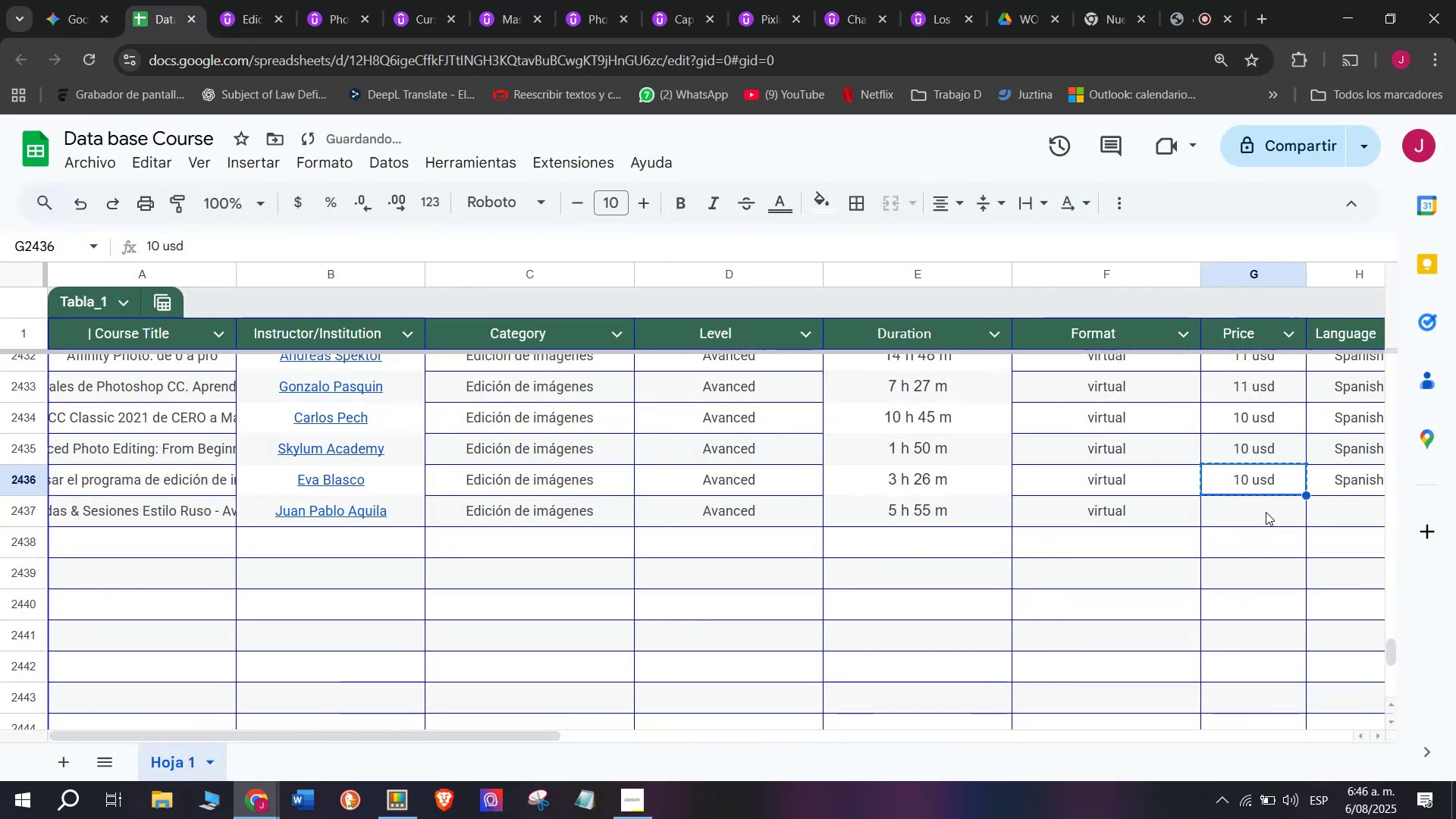 
double_click([1266, 512])
 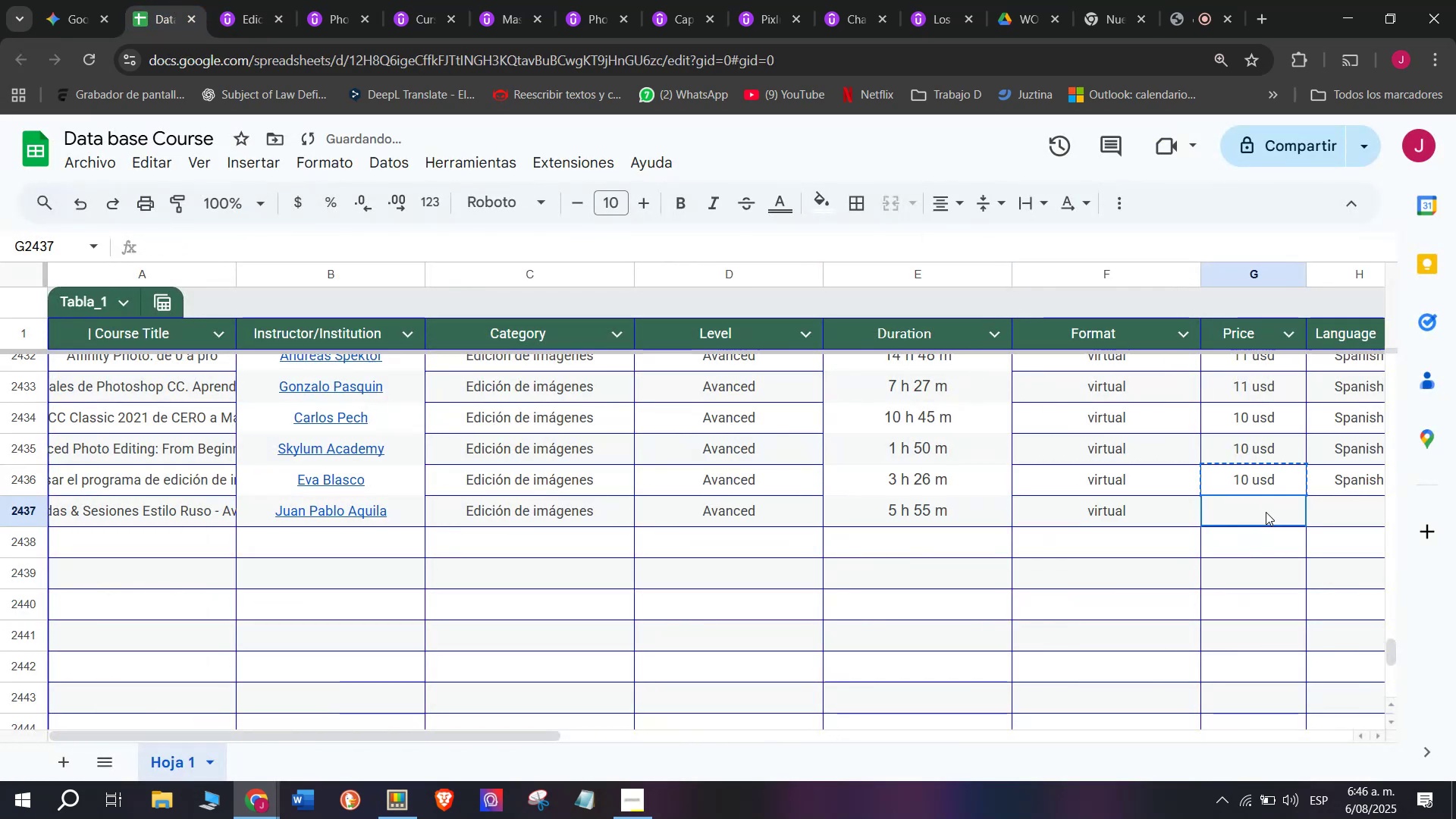 
key(Control+ControlLeft)
 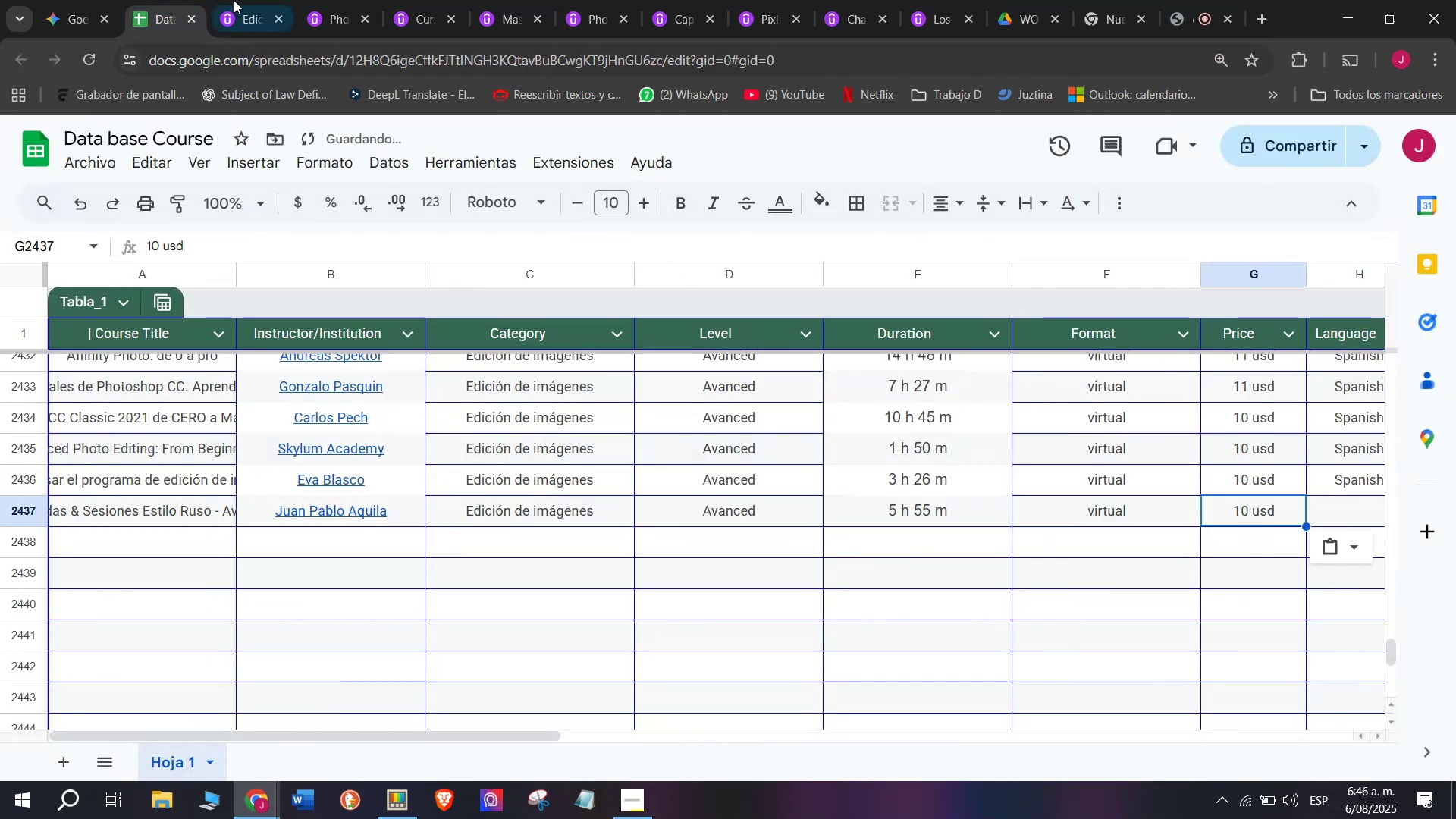 
key(Z)
 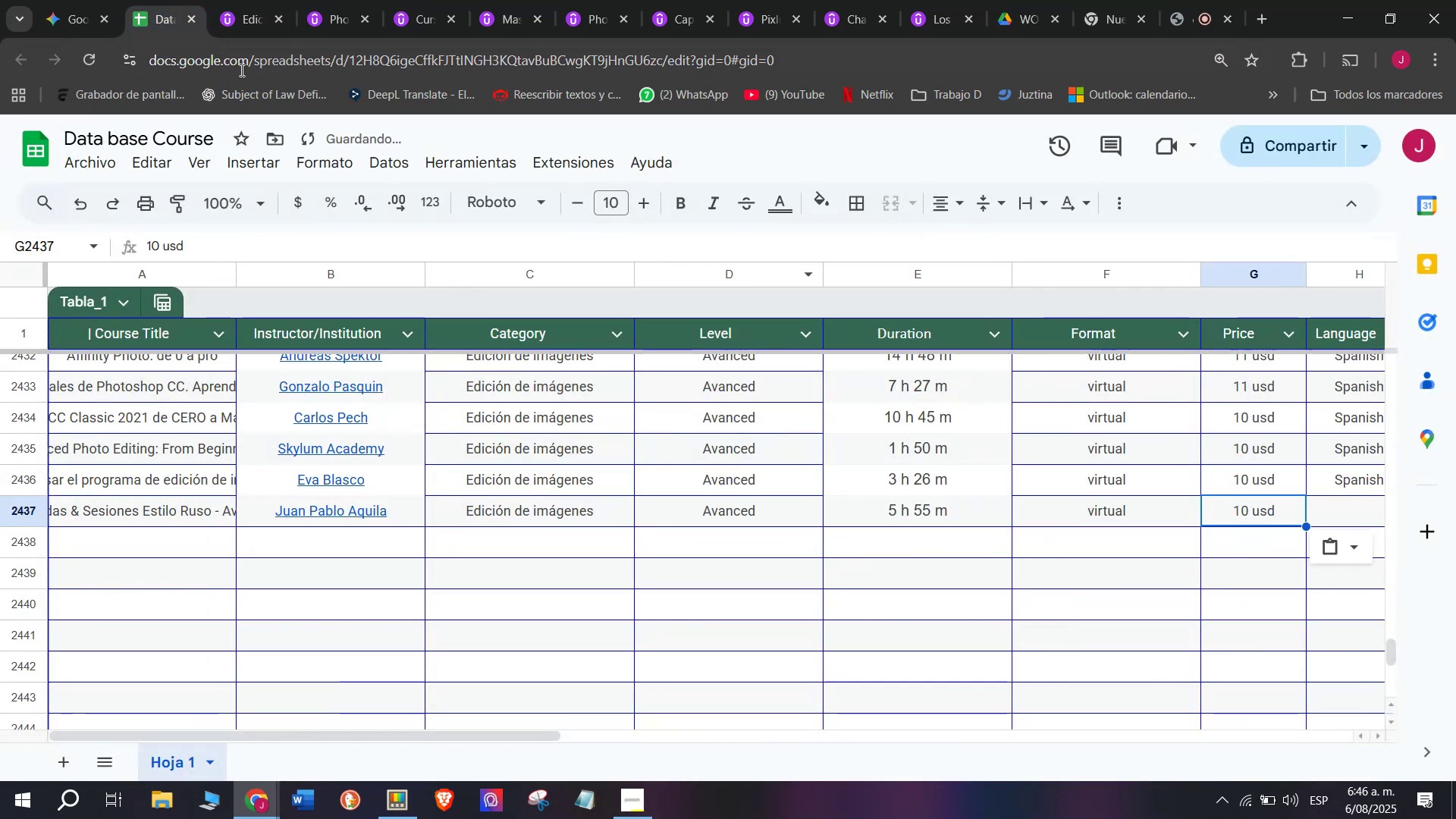 
key(Control+V)
 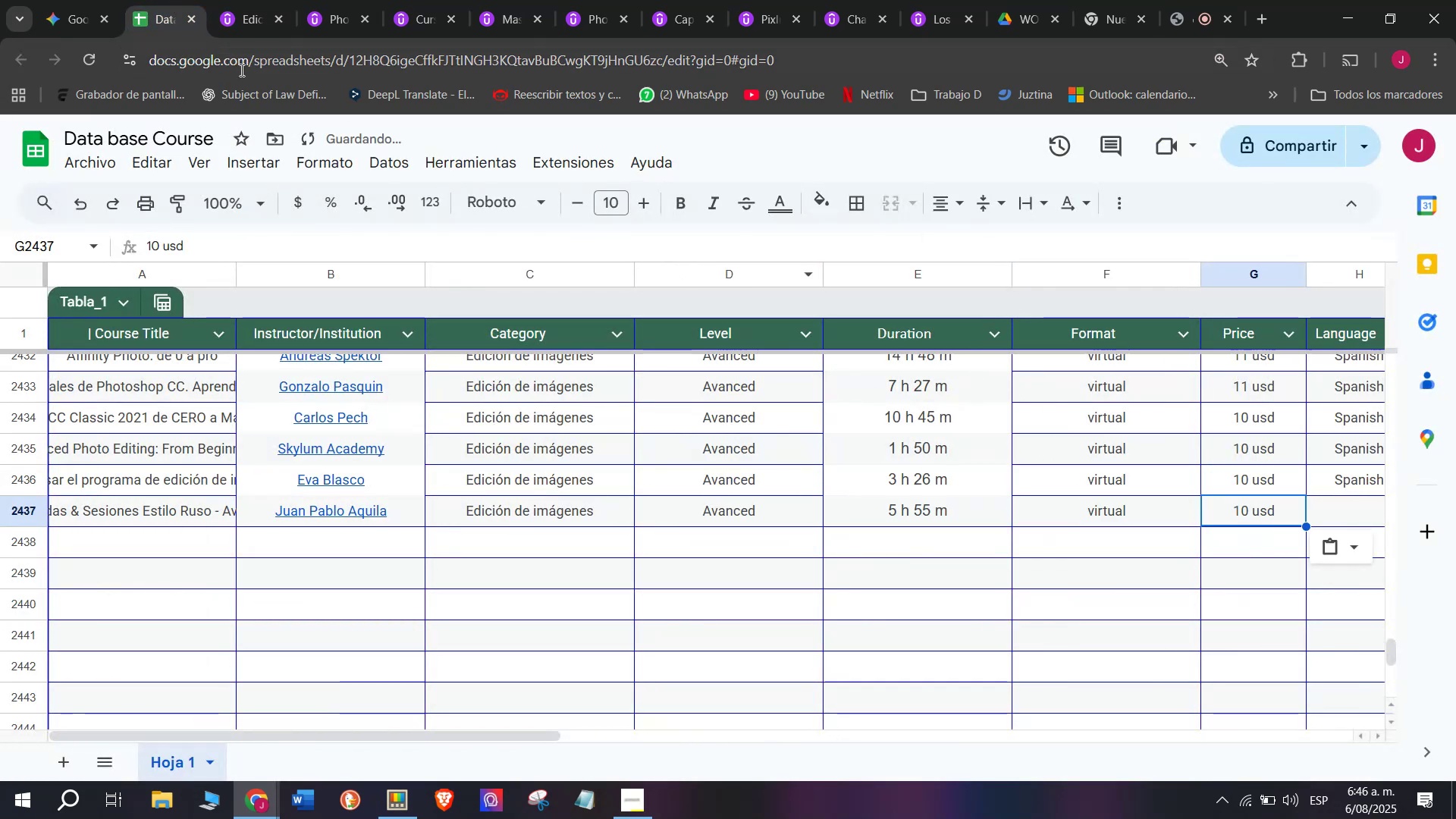 
left_click([264, 0])
 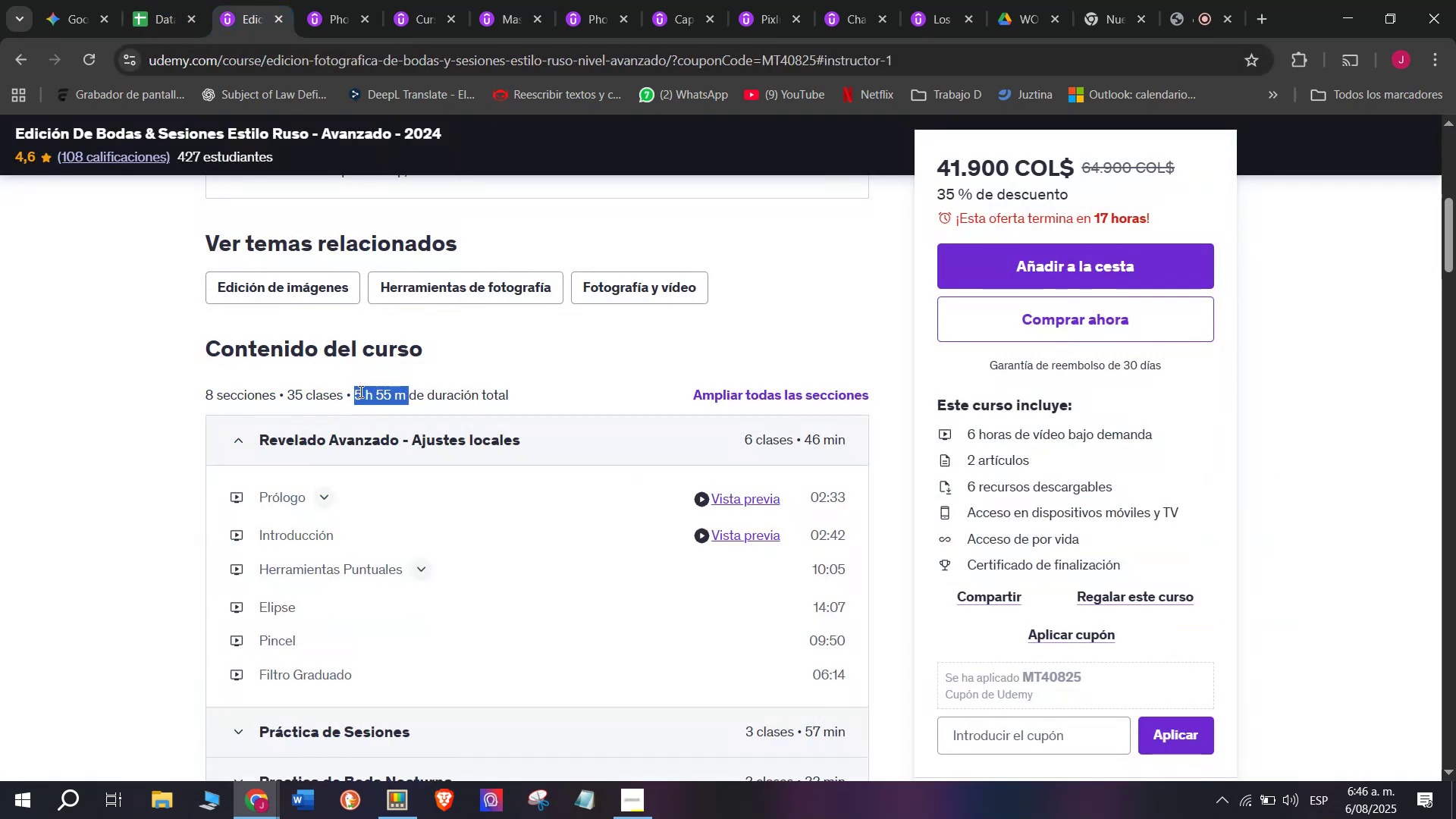 
scroll: coordinate [359, 391], scroll_direction: up, amount: 4.0
 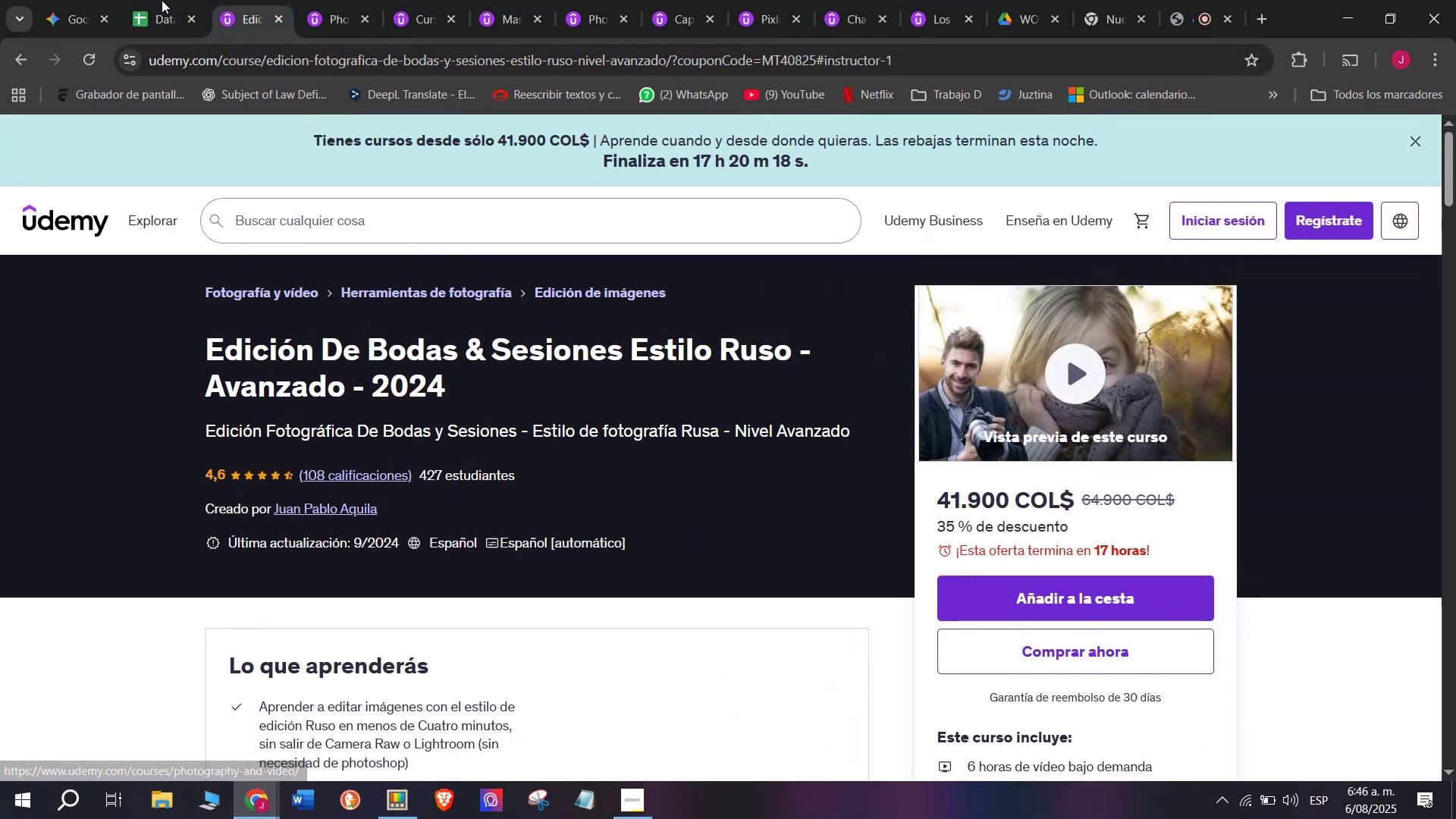 
left_click([155, 0])
 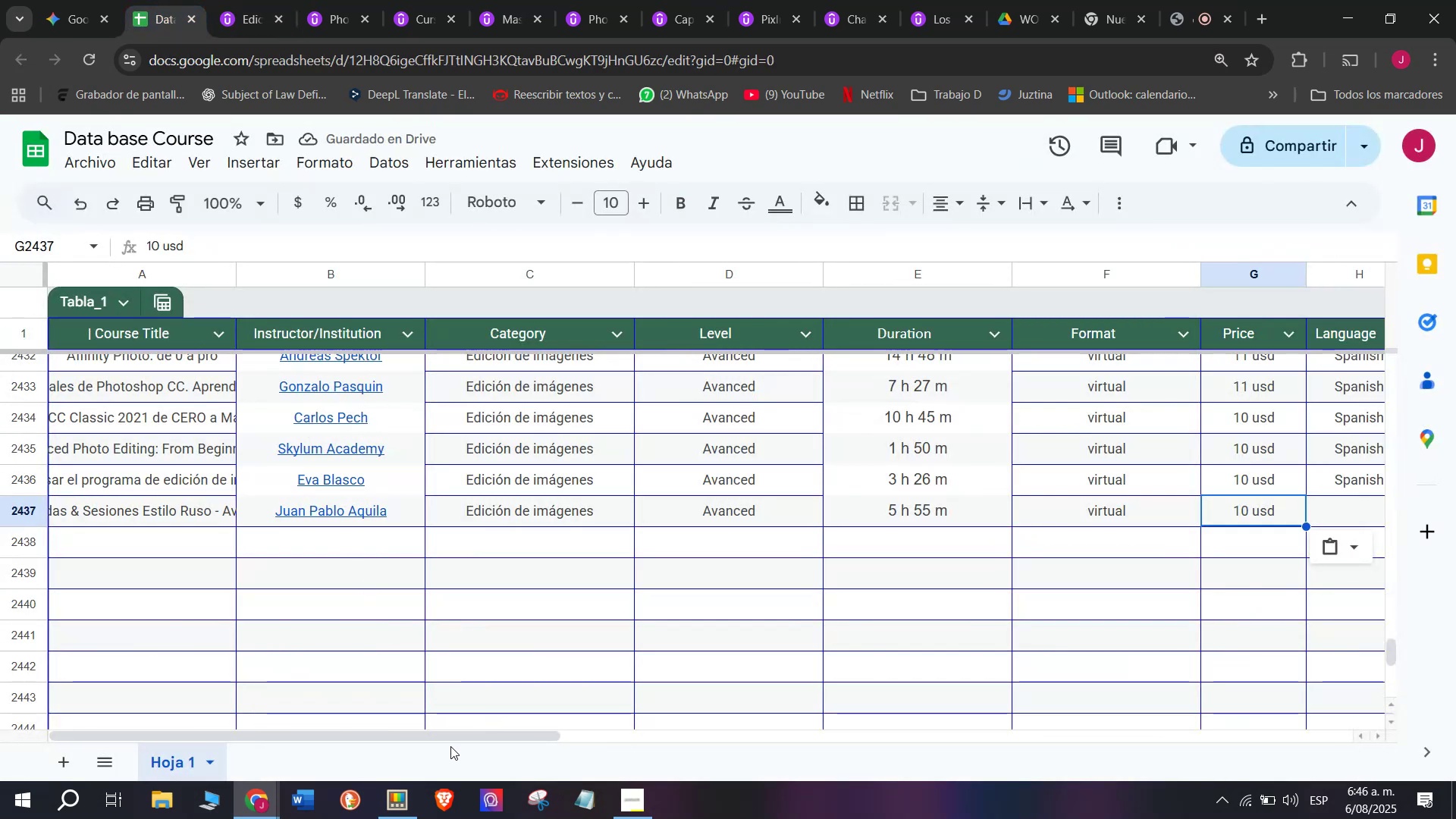 
left_click_drag(start_coordinate=[457, 737], to_coordinate=[768, 783])
 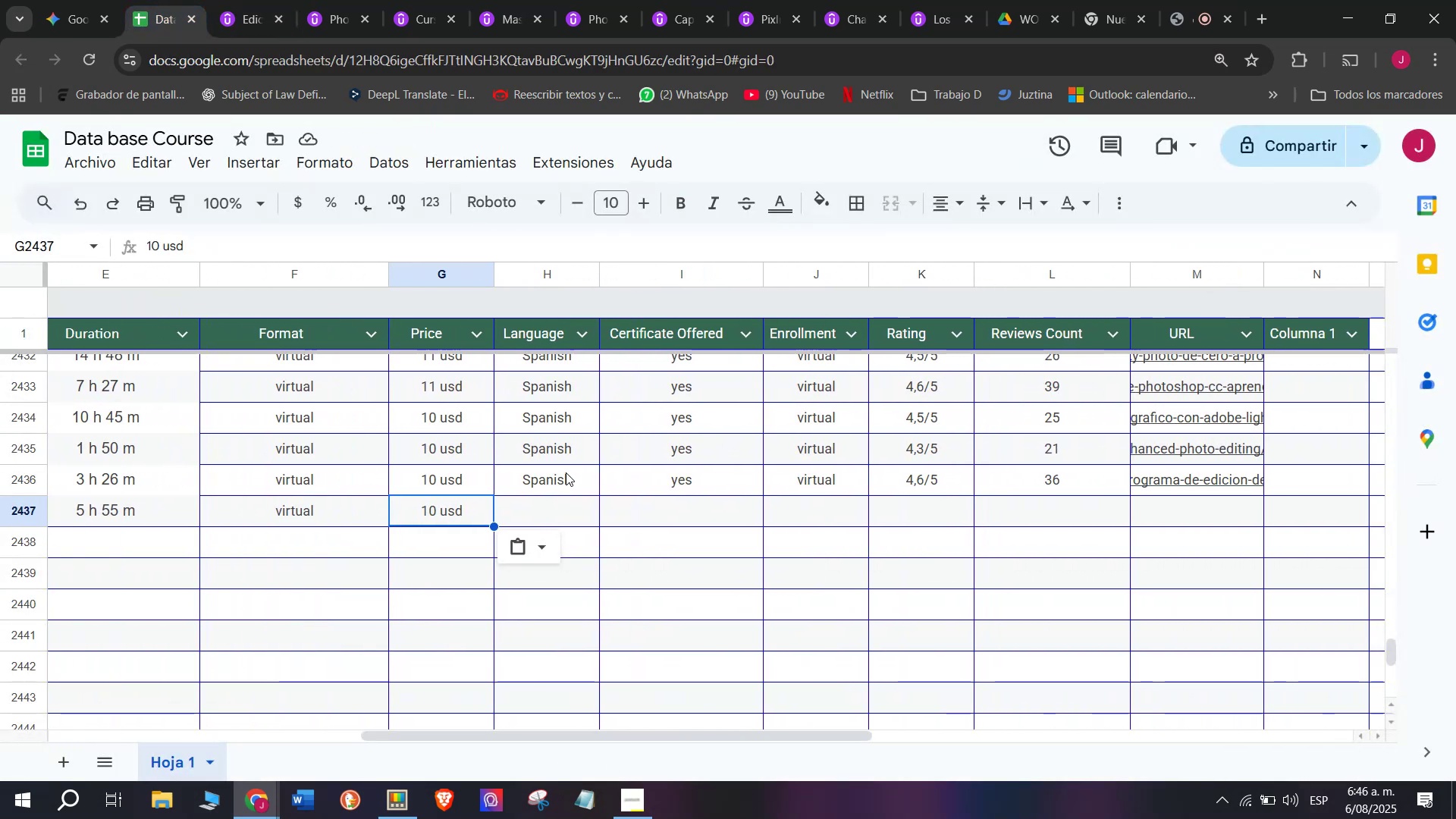 
left_click([566, 469])
 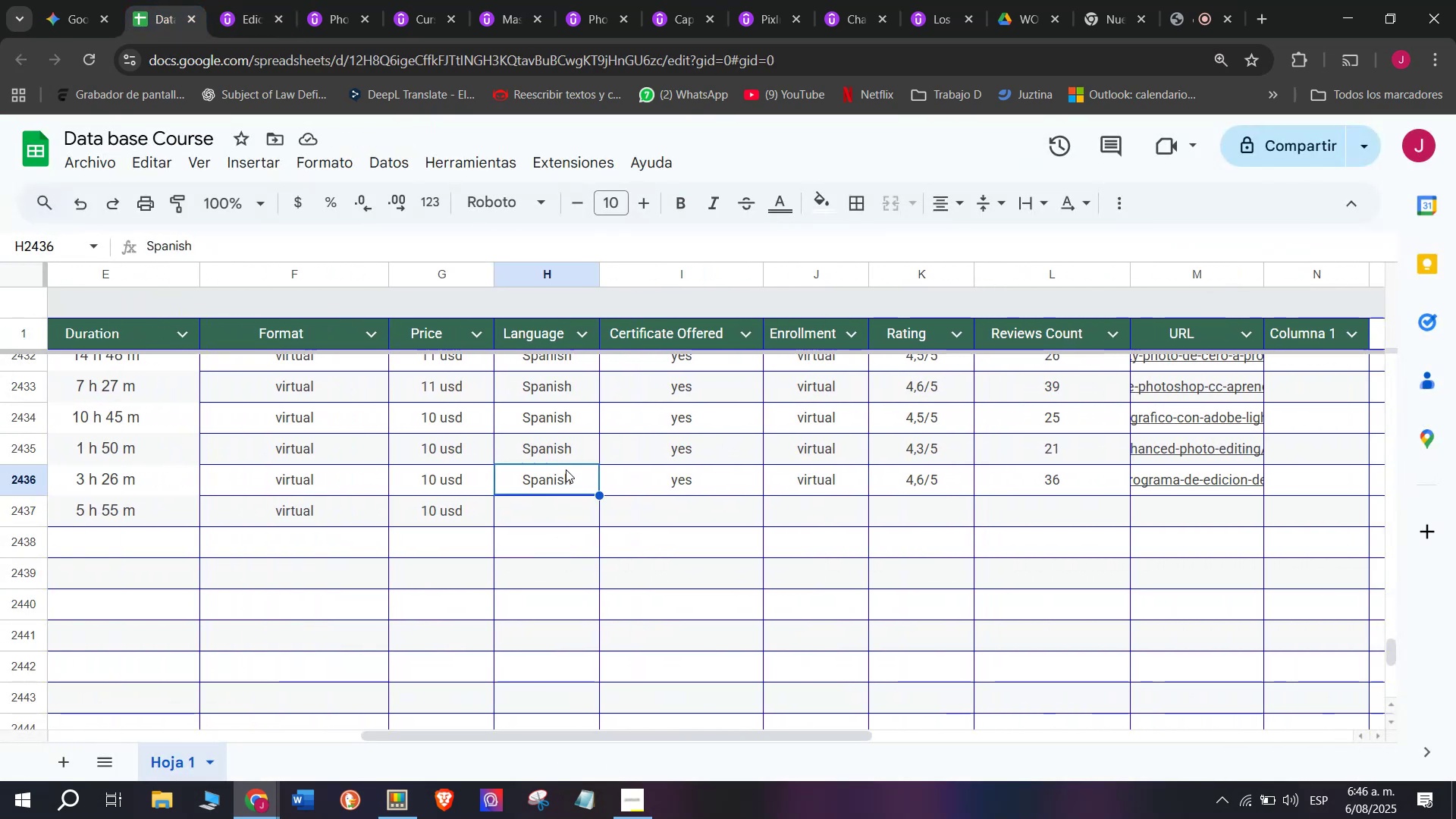 
key(Break)
 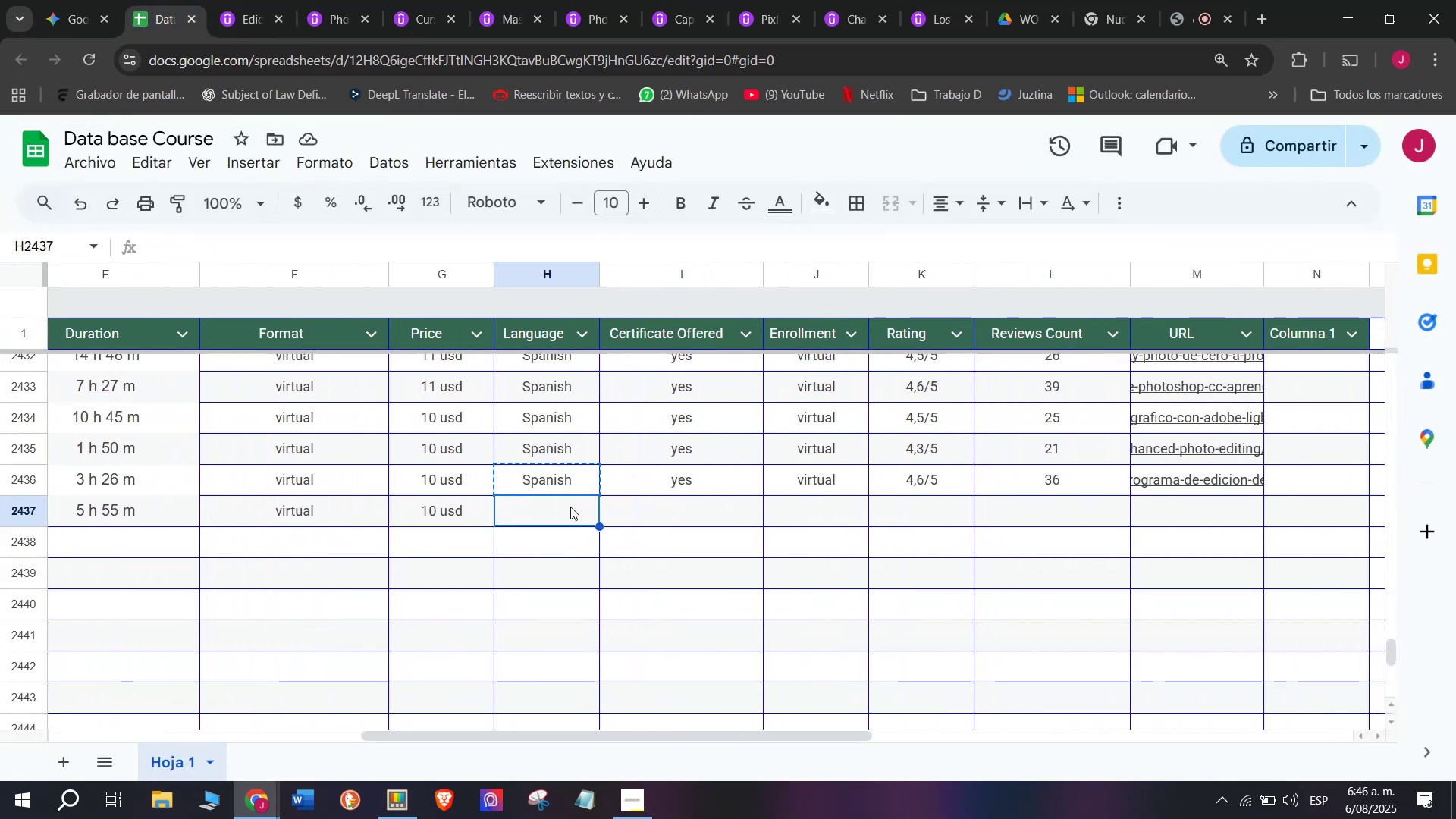 
key(Control+ControlLeft)
 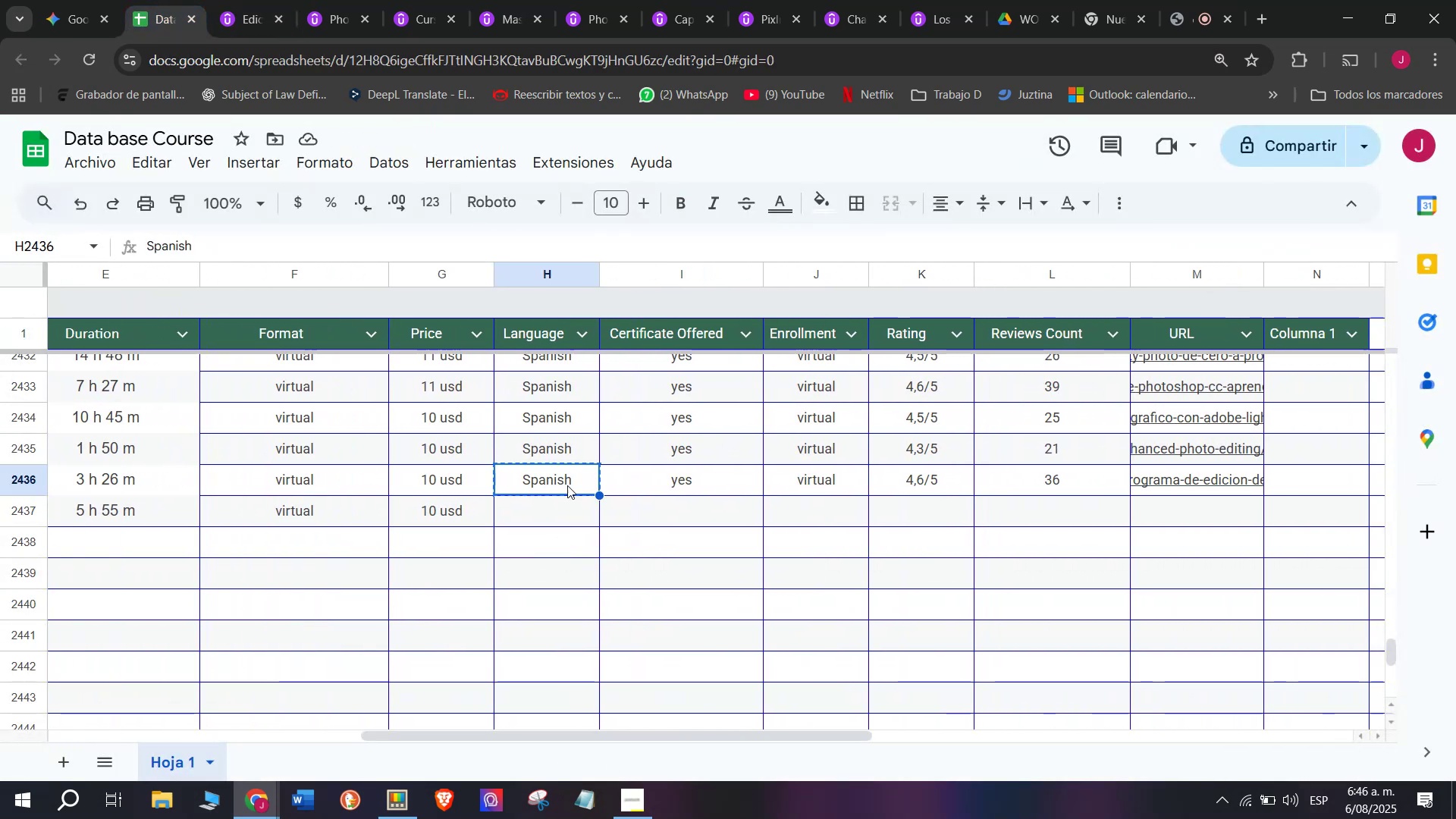 
key(Control+C)
 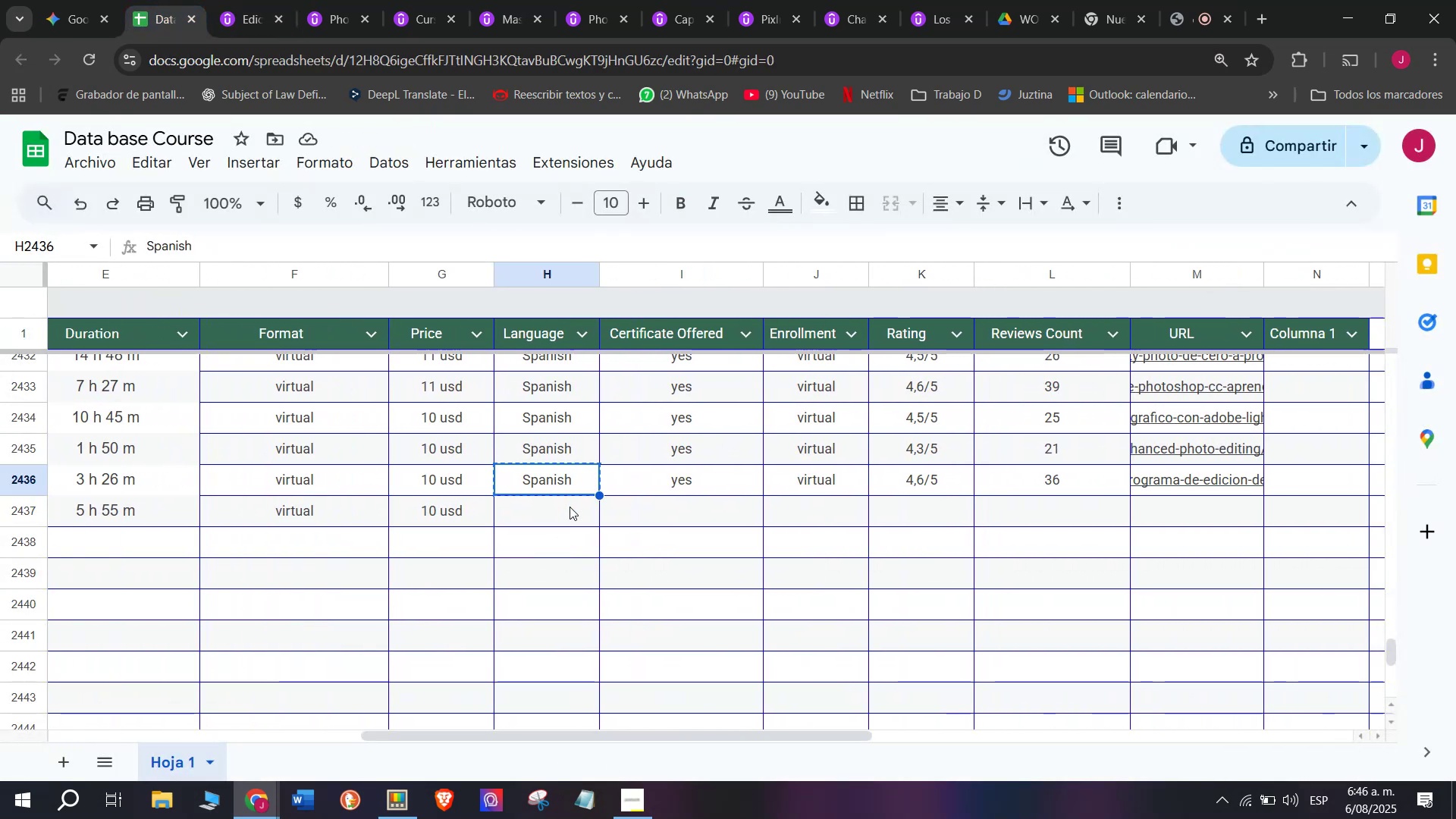 
key(Z)
 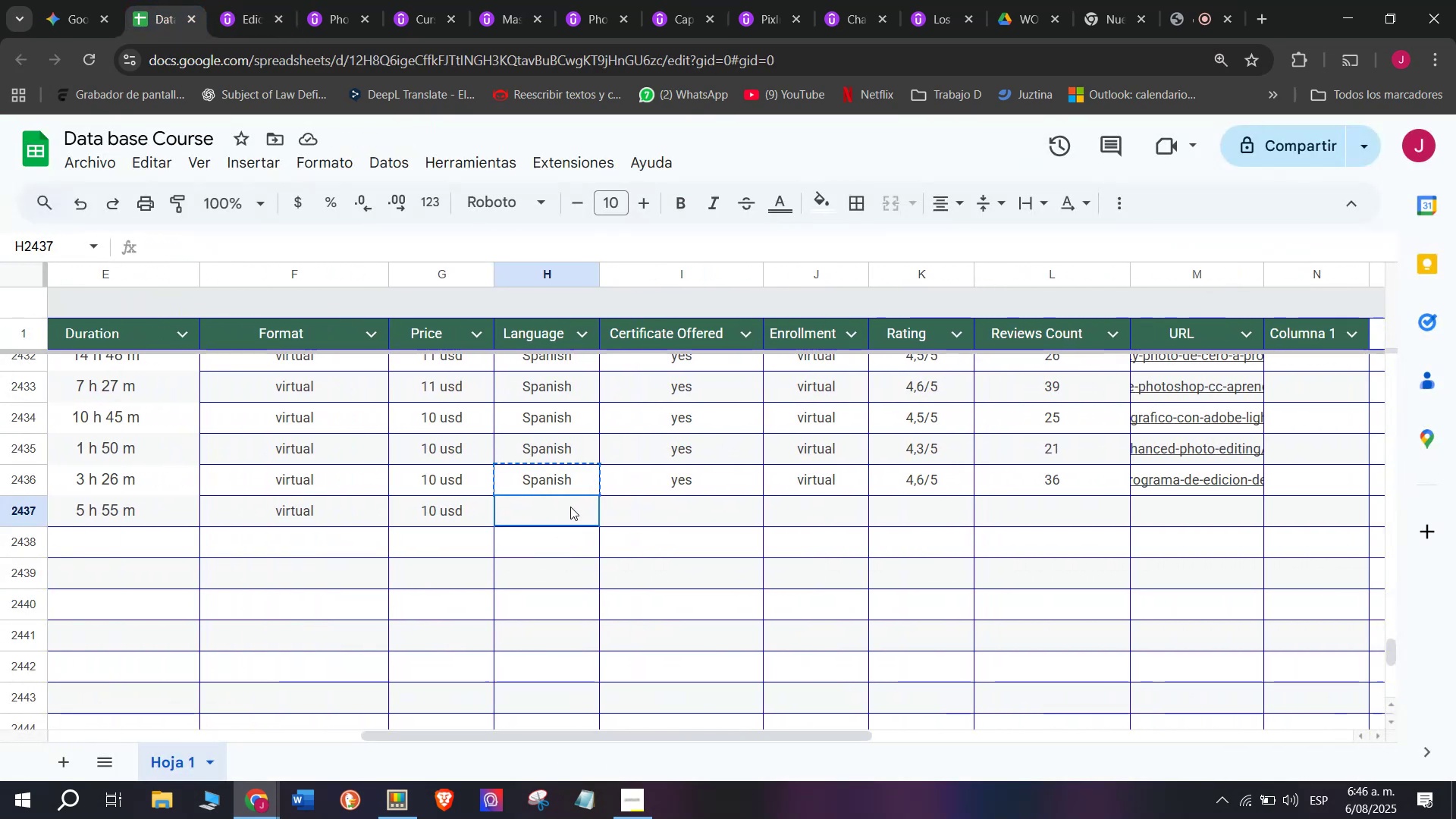 
key(Control+ControlLeft)
 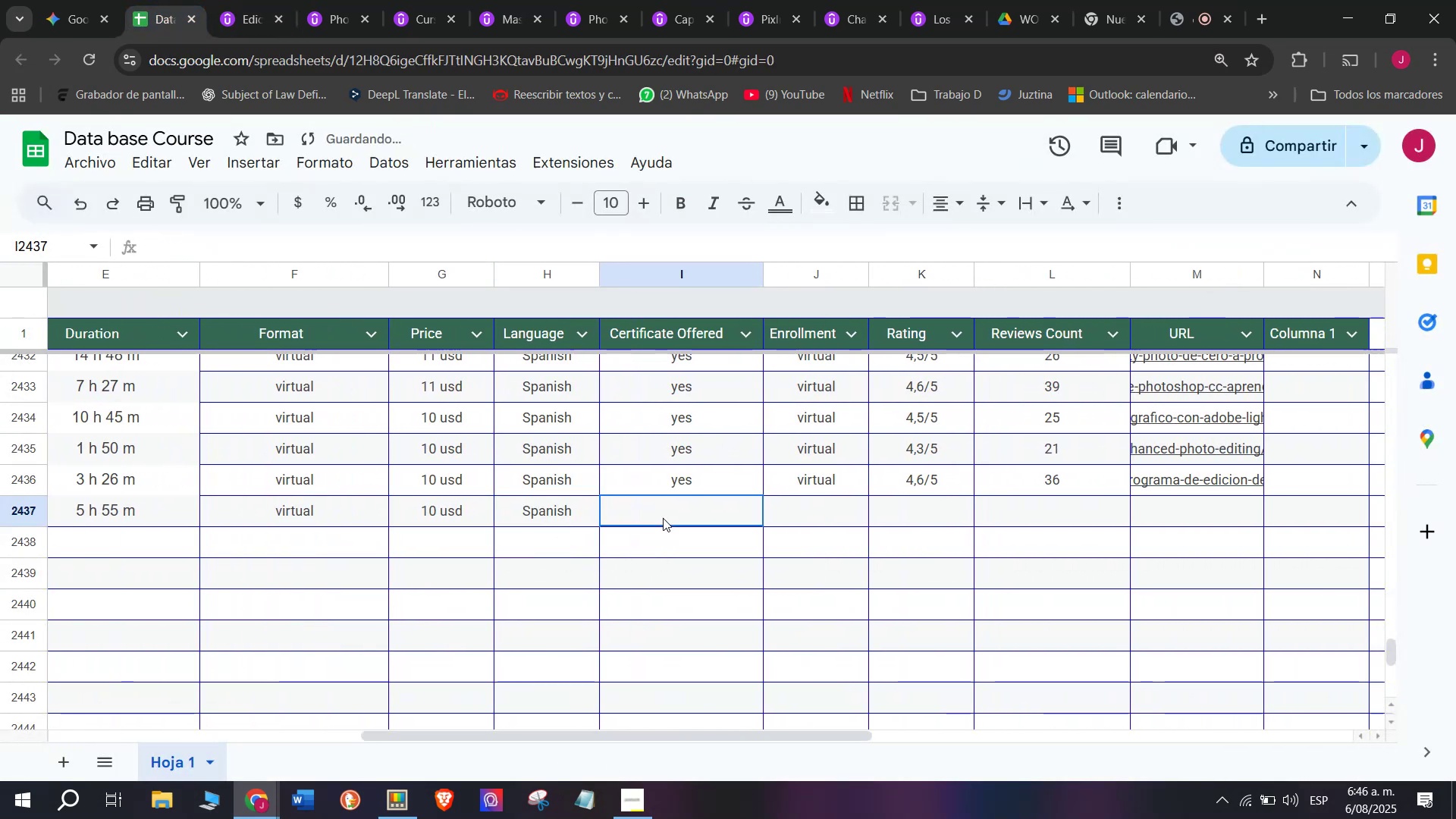 
key(Control+V)
 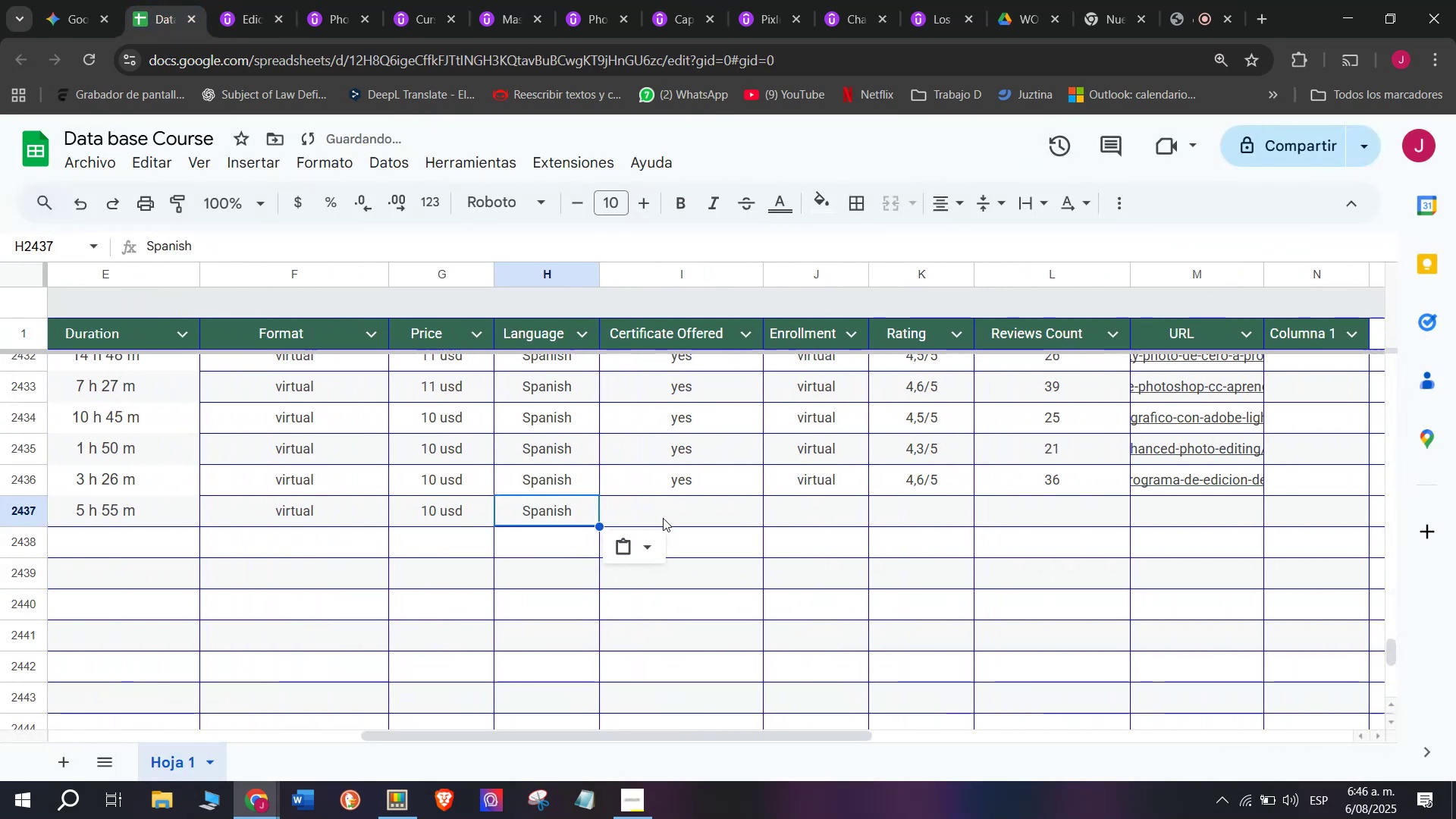 
left_click([663, 518])
 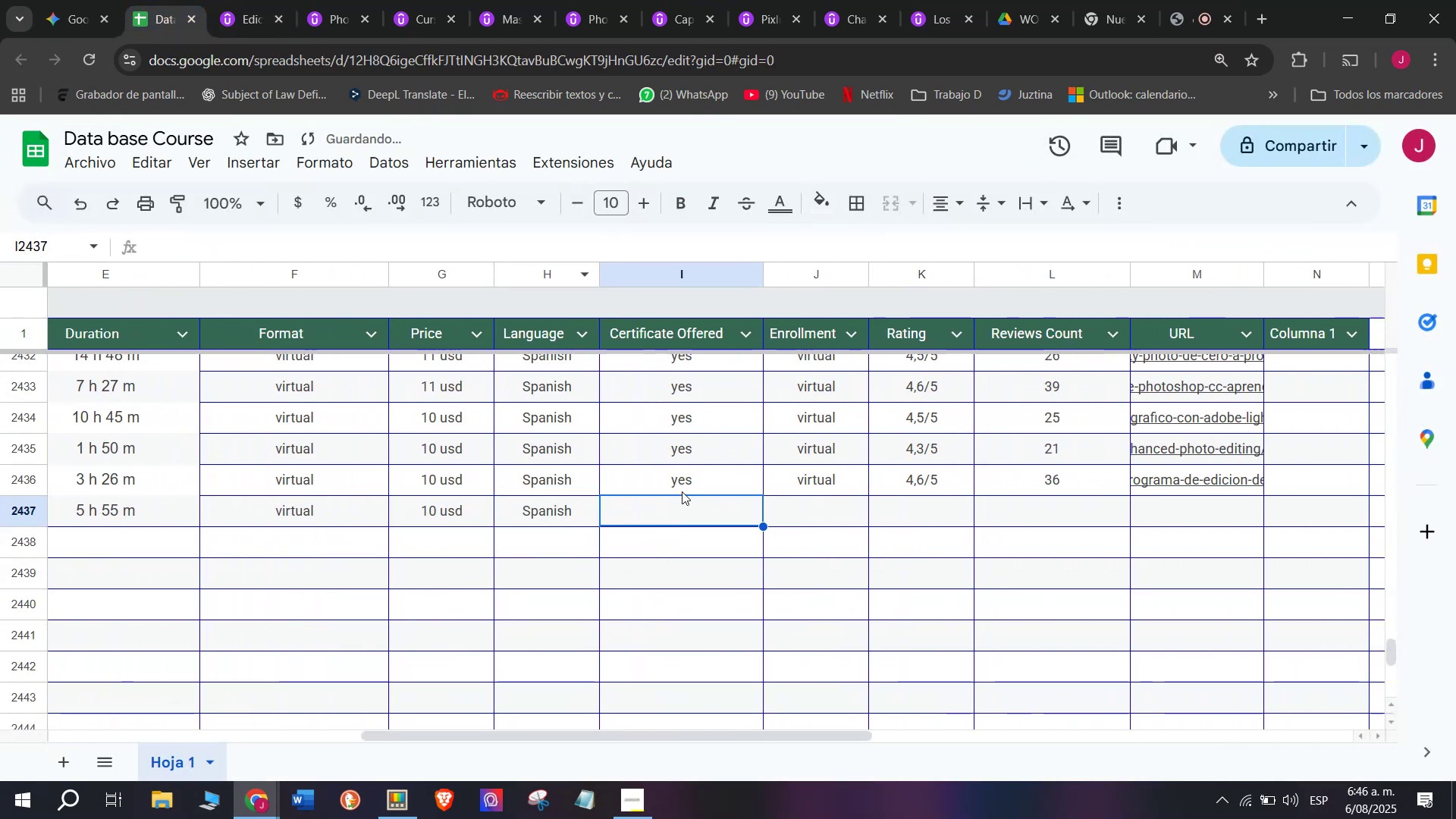 
key(Break)
 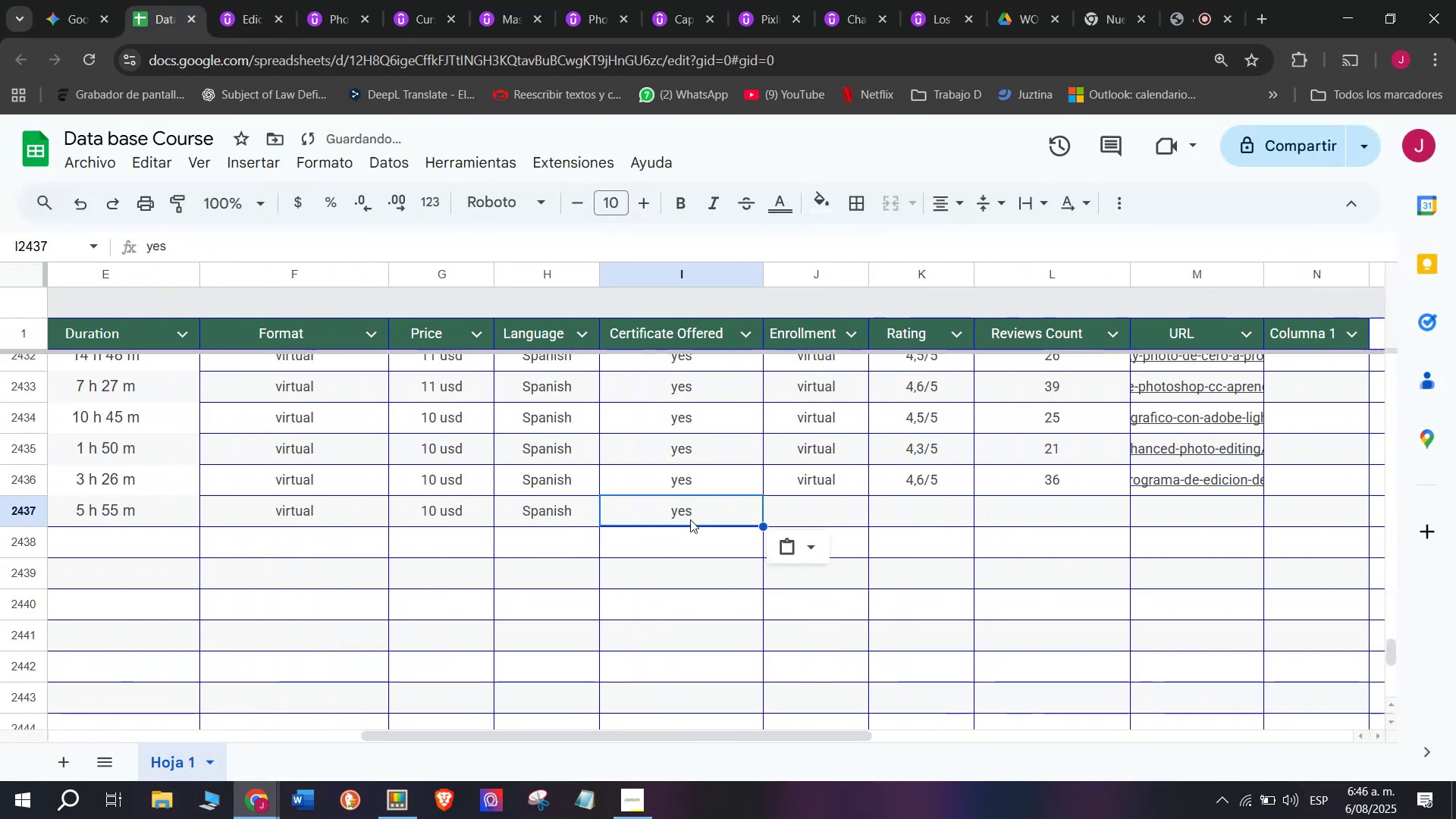 
key(Control+ControlLeft)
 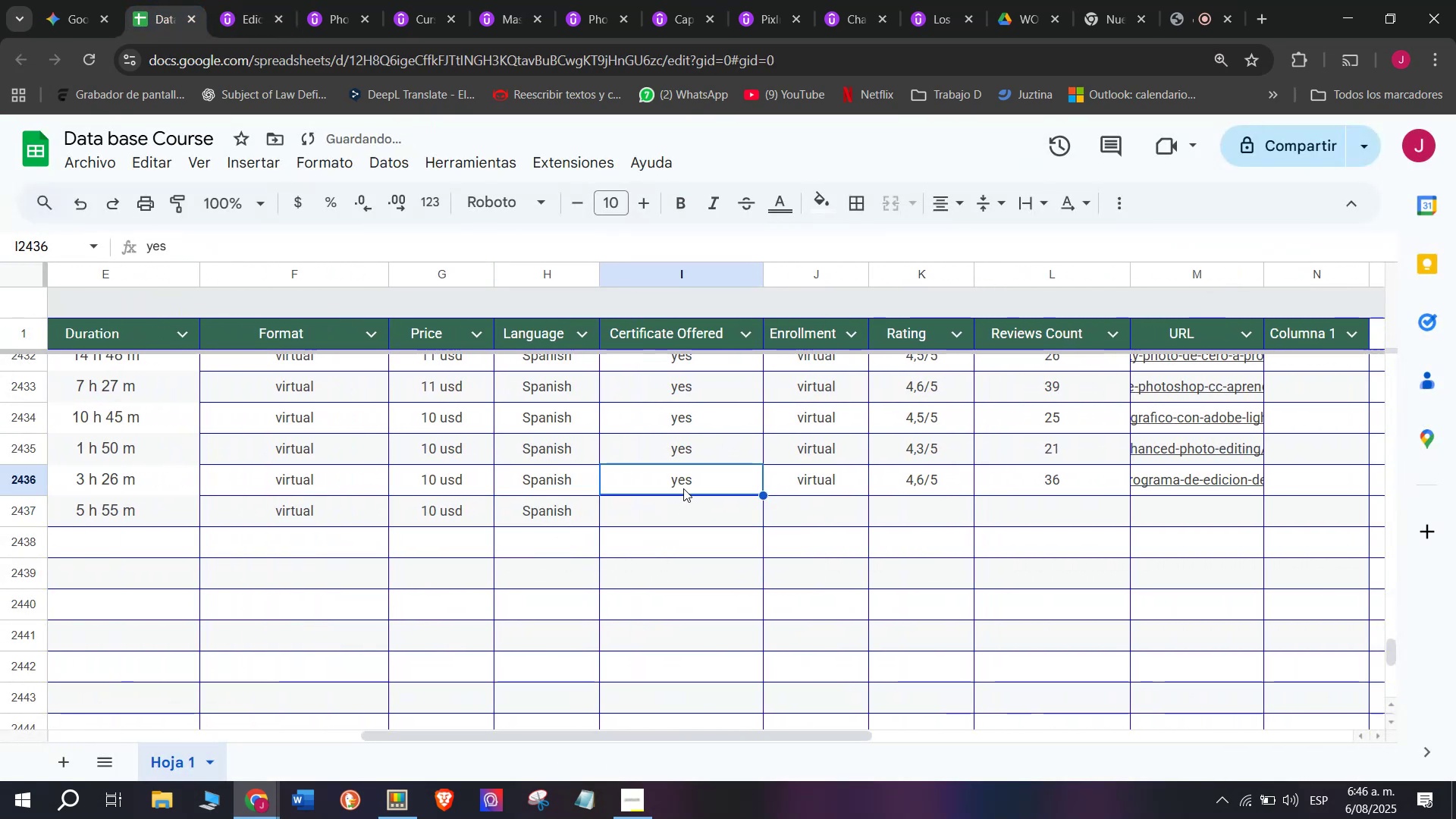 
key(Control+C)
 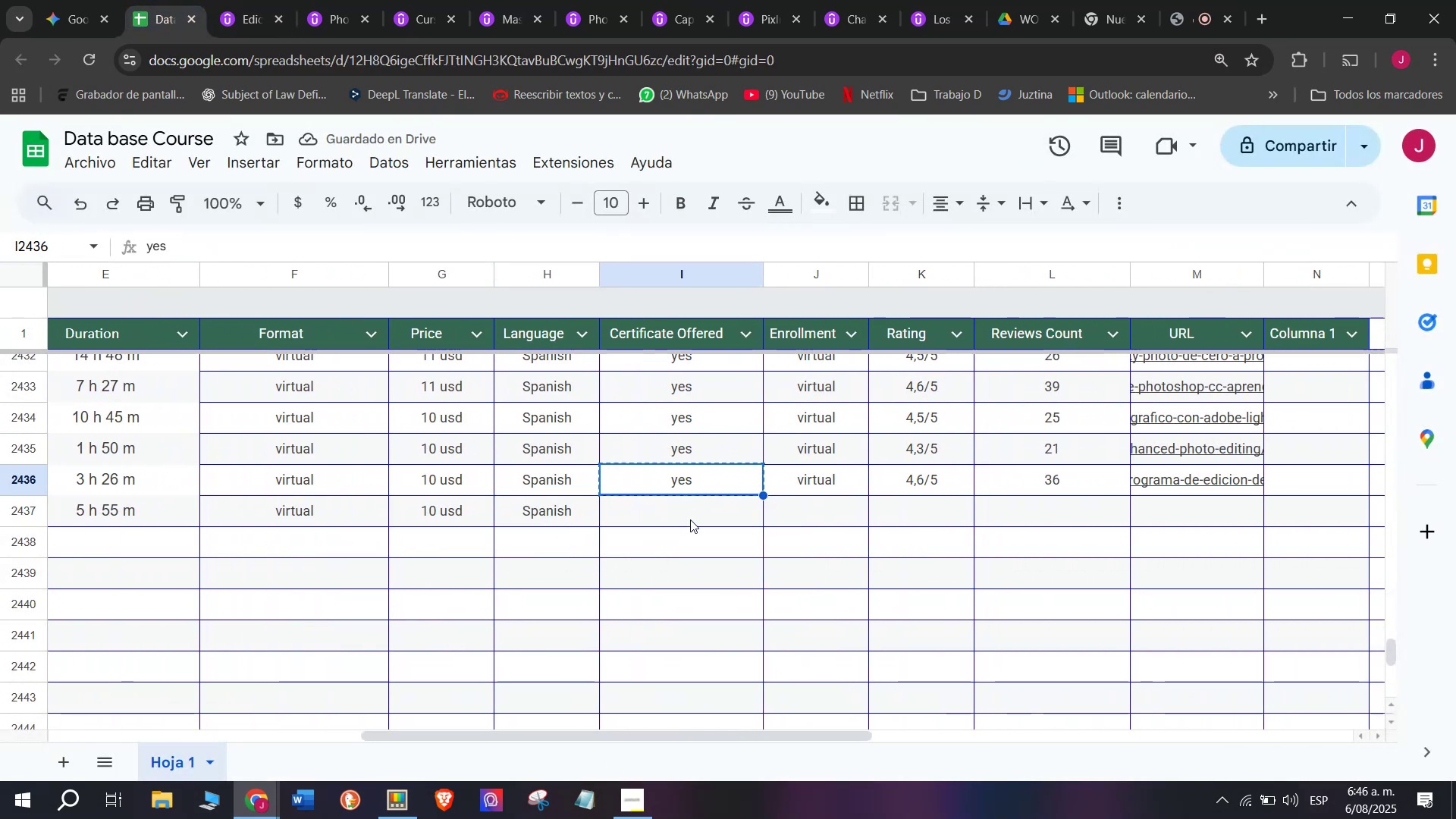 
double_click([690, 519])
 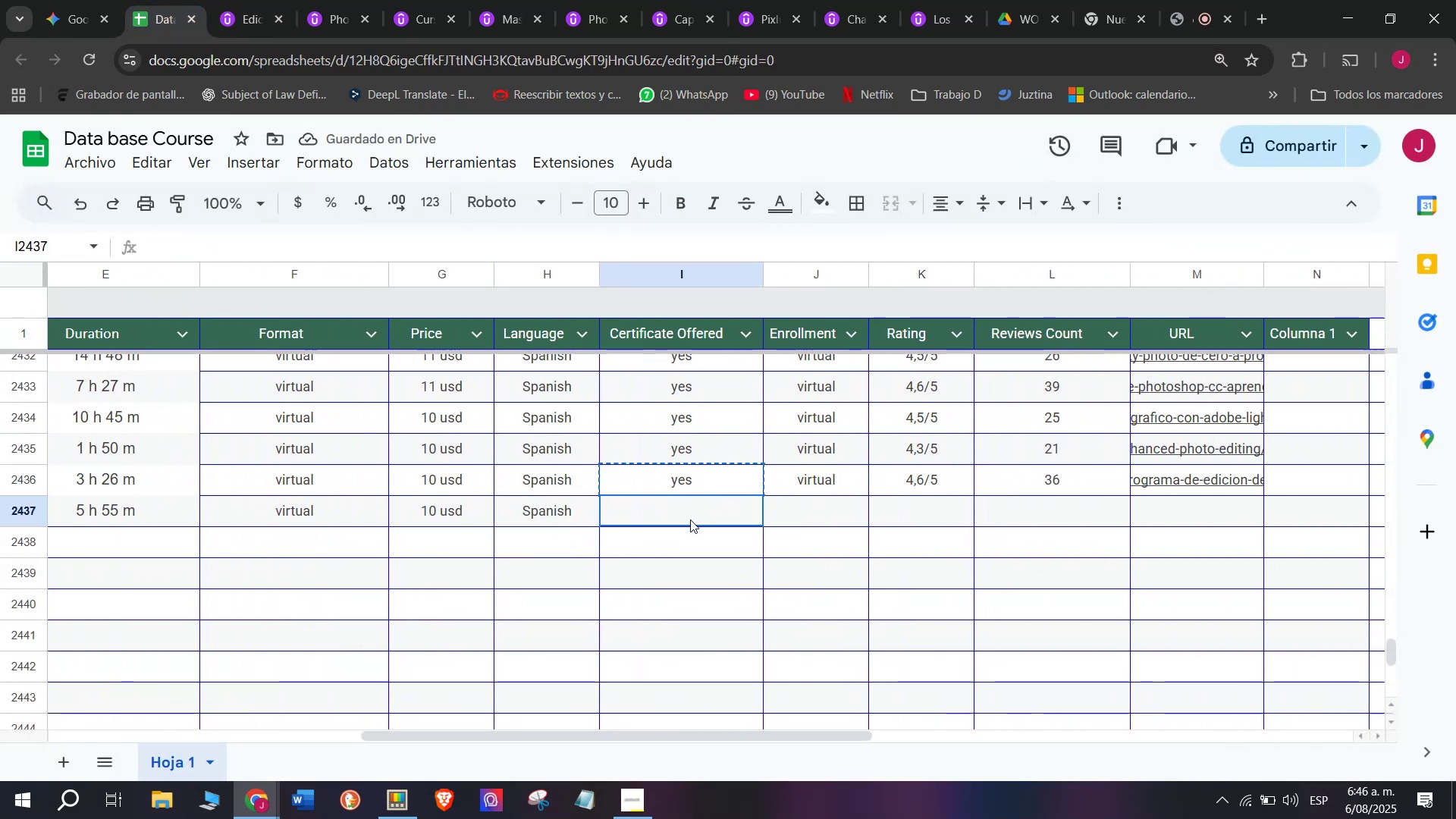 
key(Control+ControlLeft)
 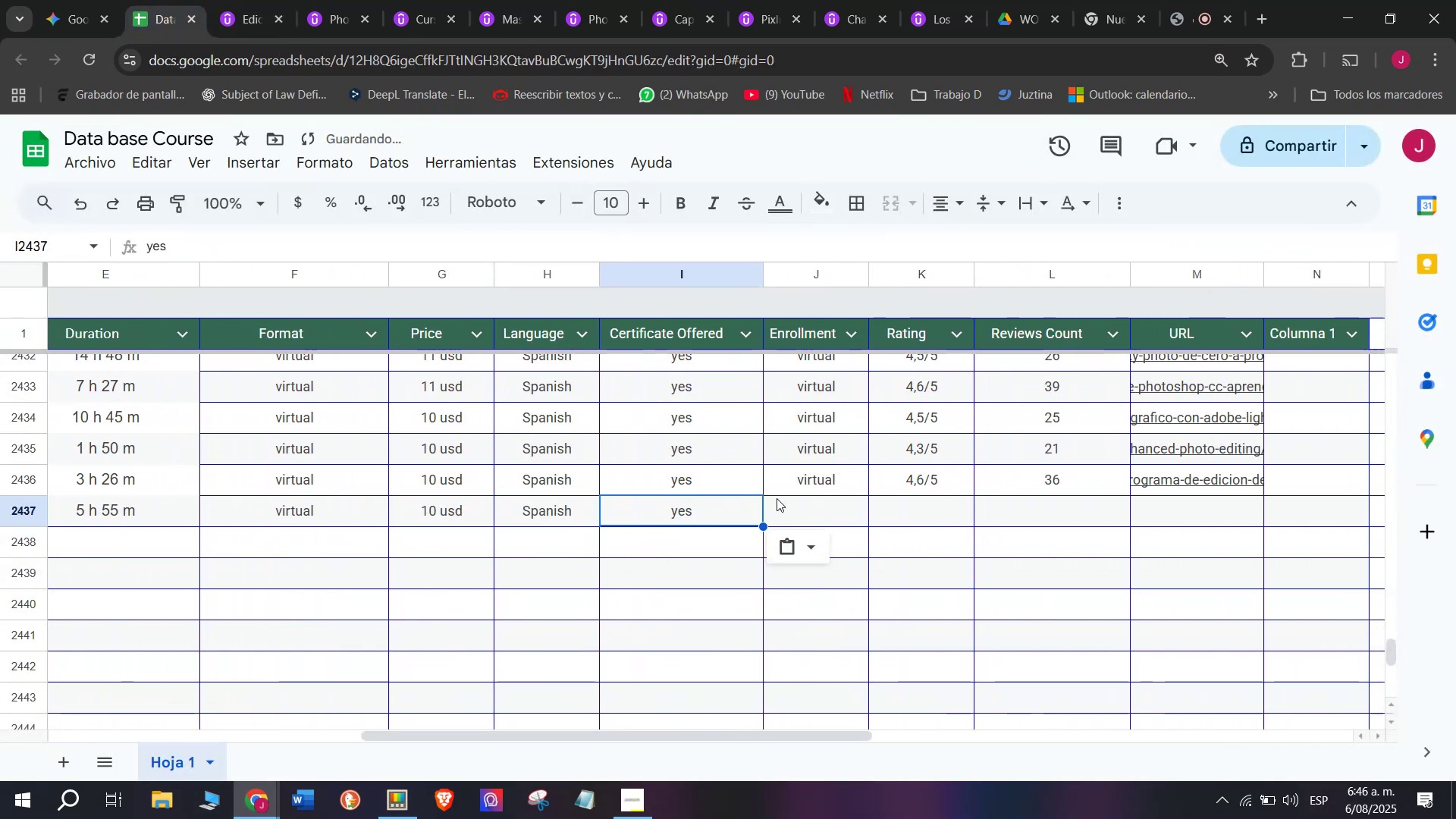 
key(Z)
 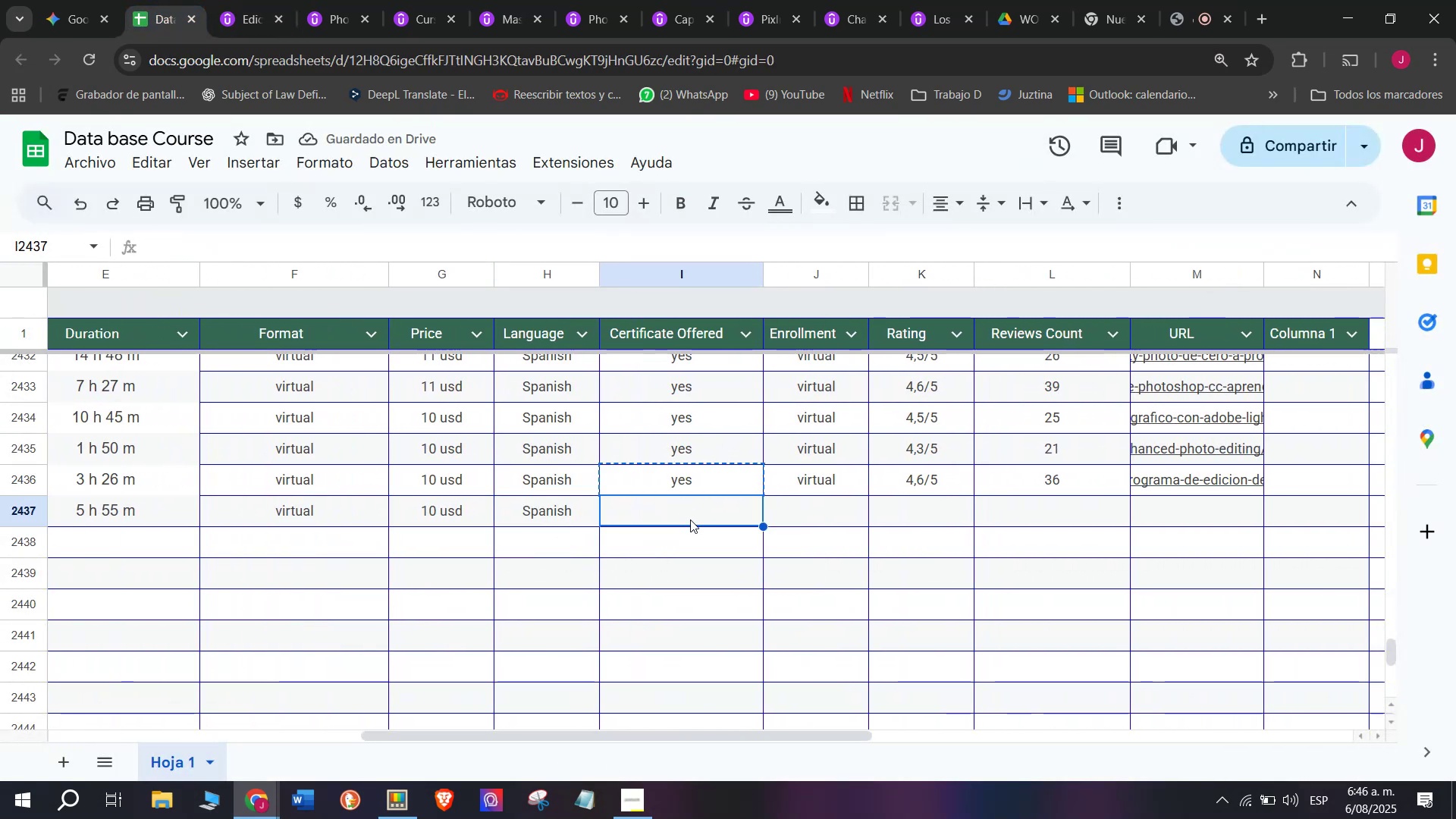 
key(Control+V)
 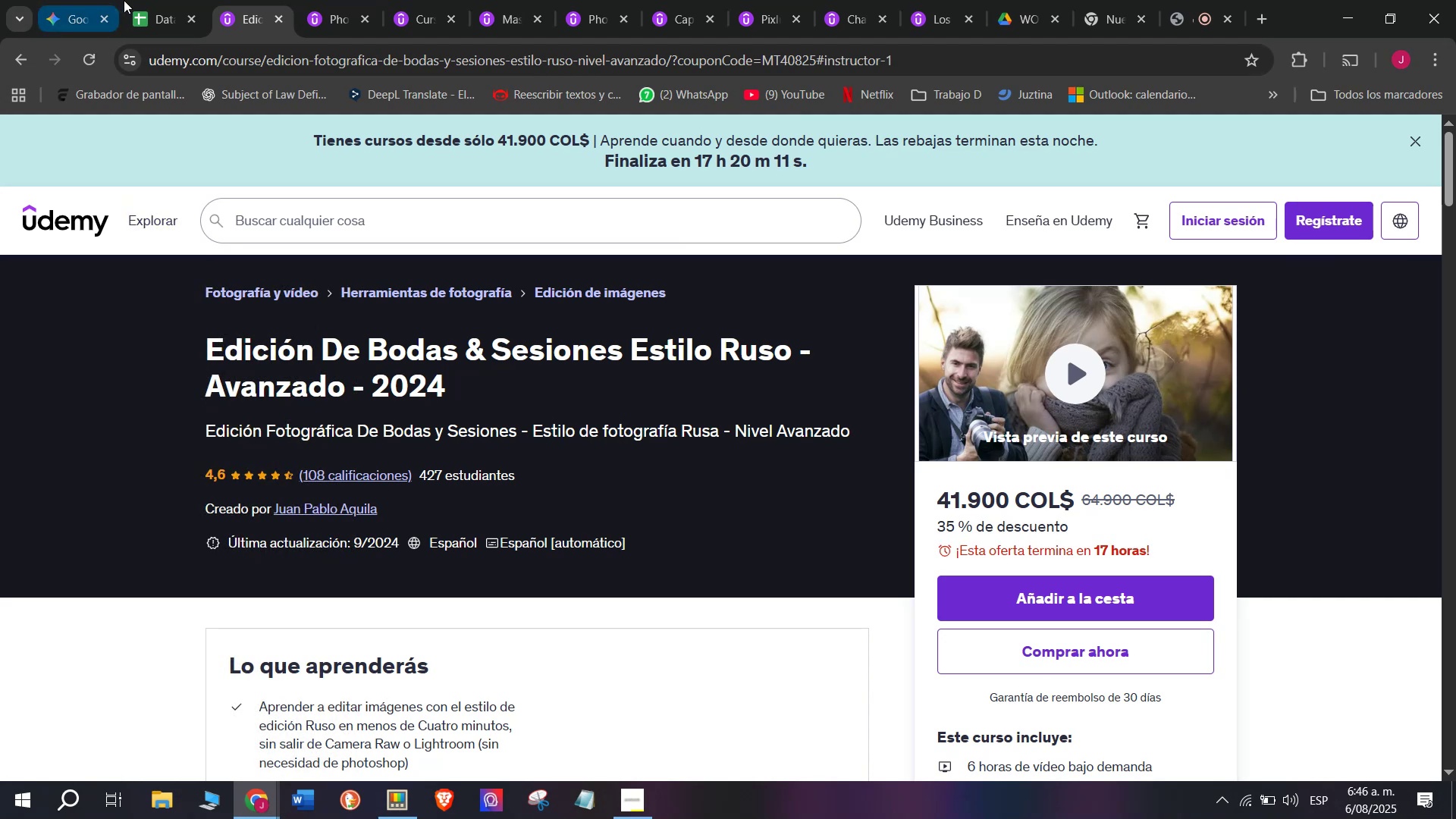 
left_click([150, 0])
 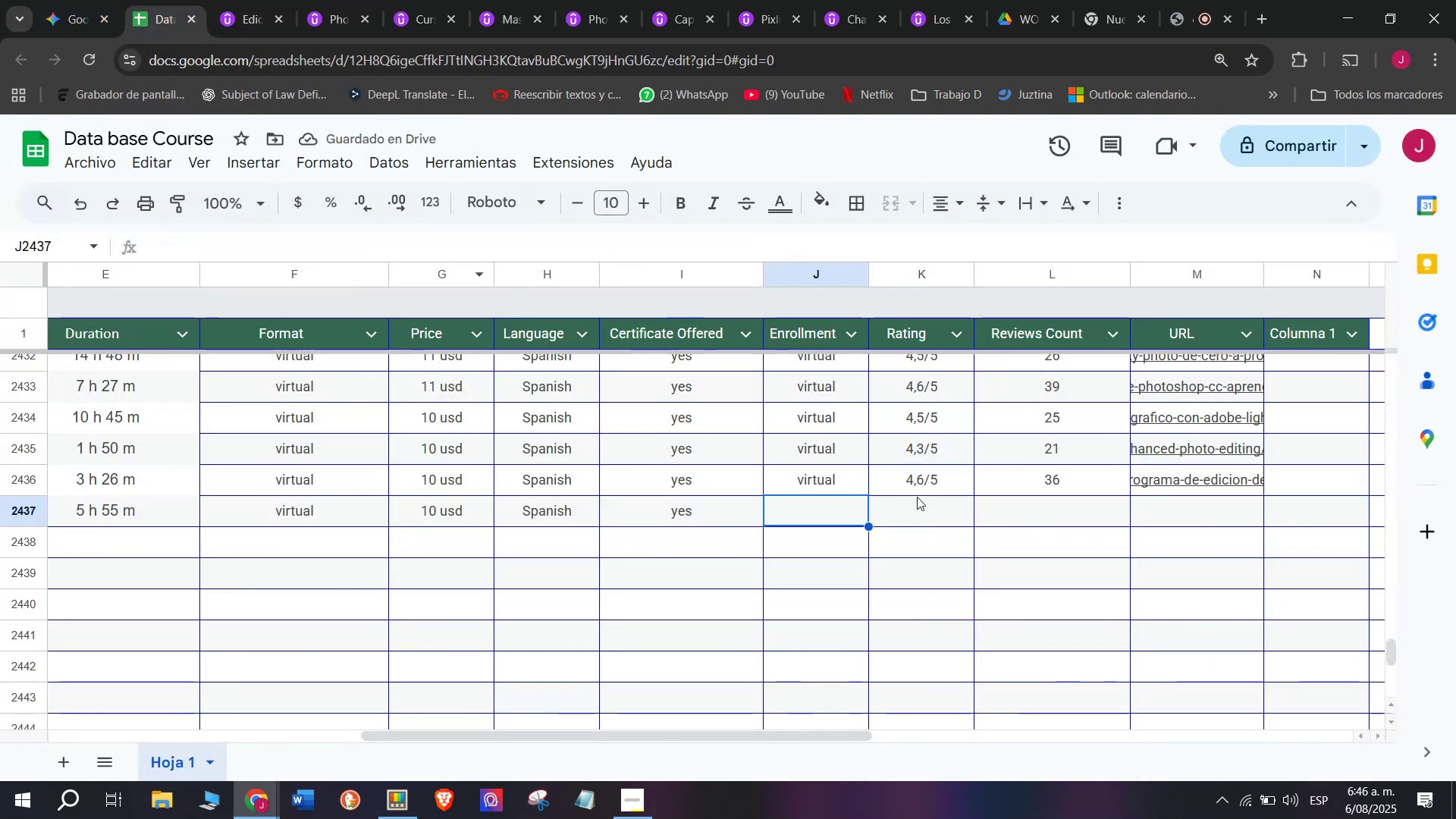 
left_click([852, 473])
 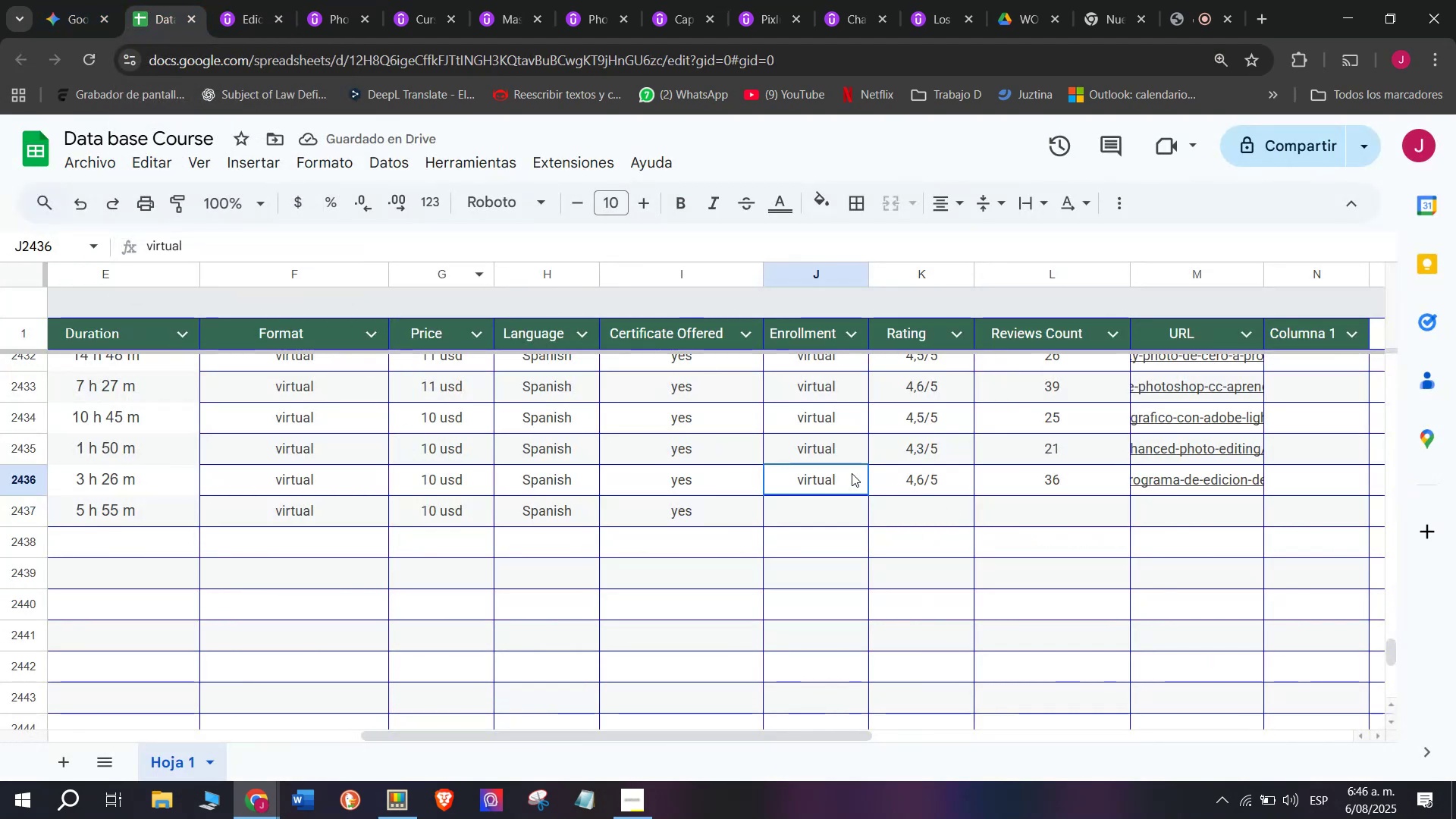 
key(Control+C)
 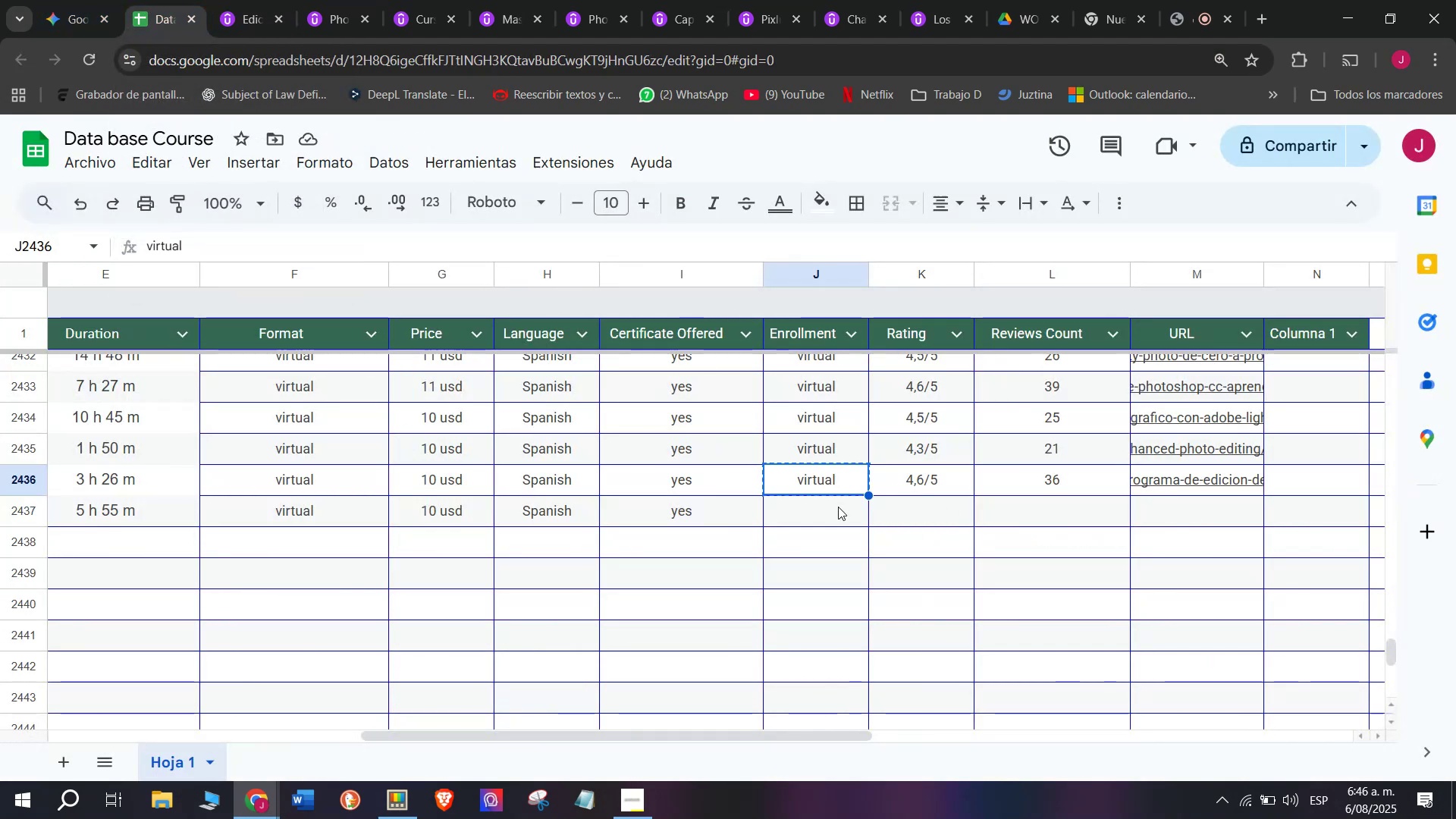 
key(Control+ControlLeft)
 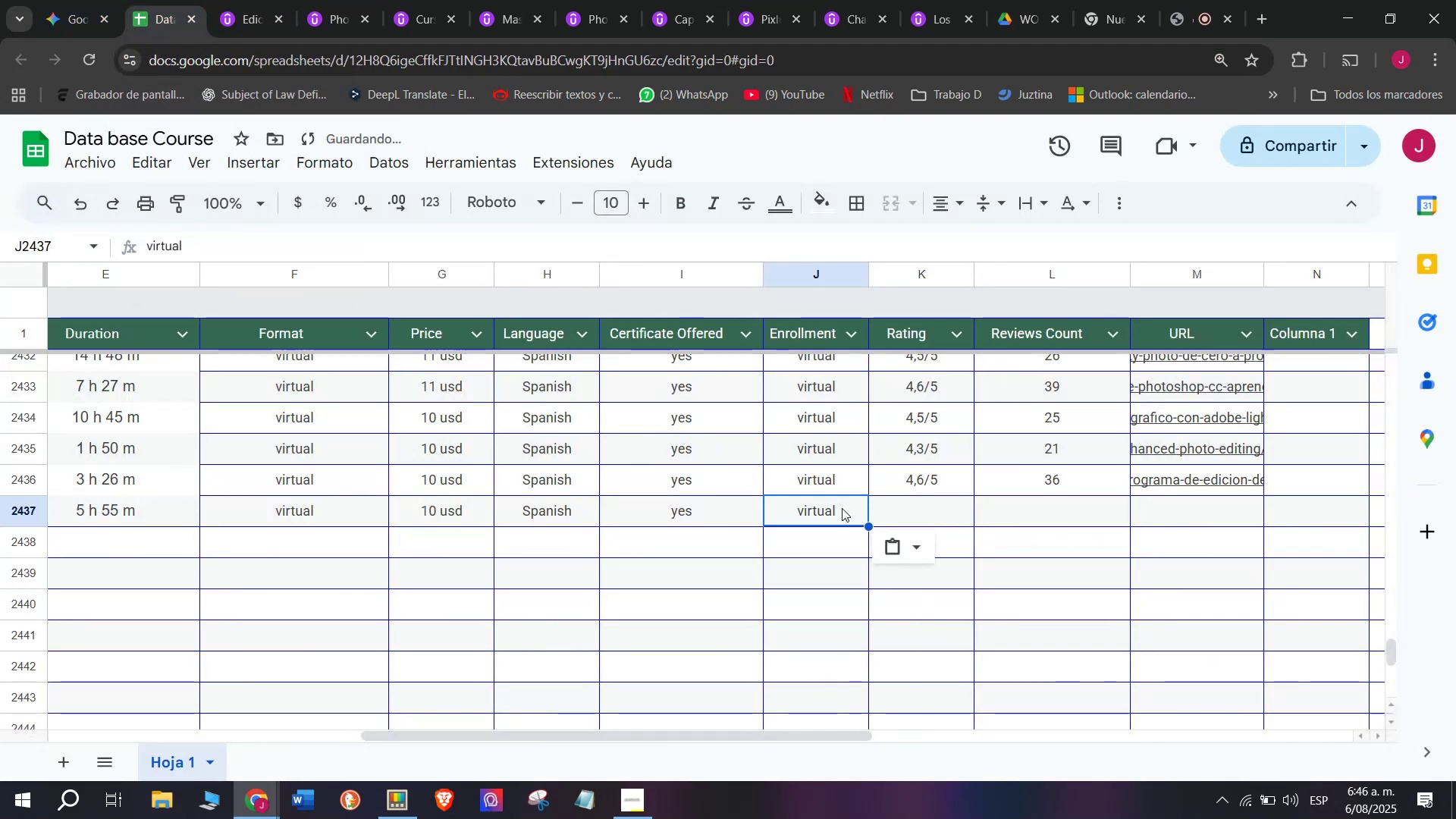 
key(Break)
 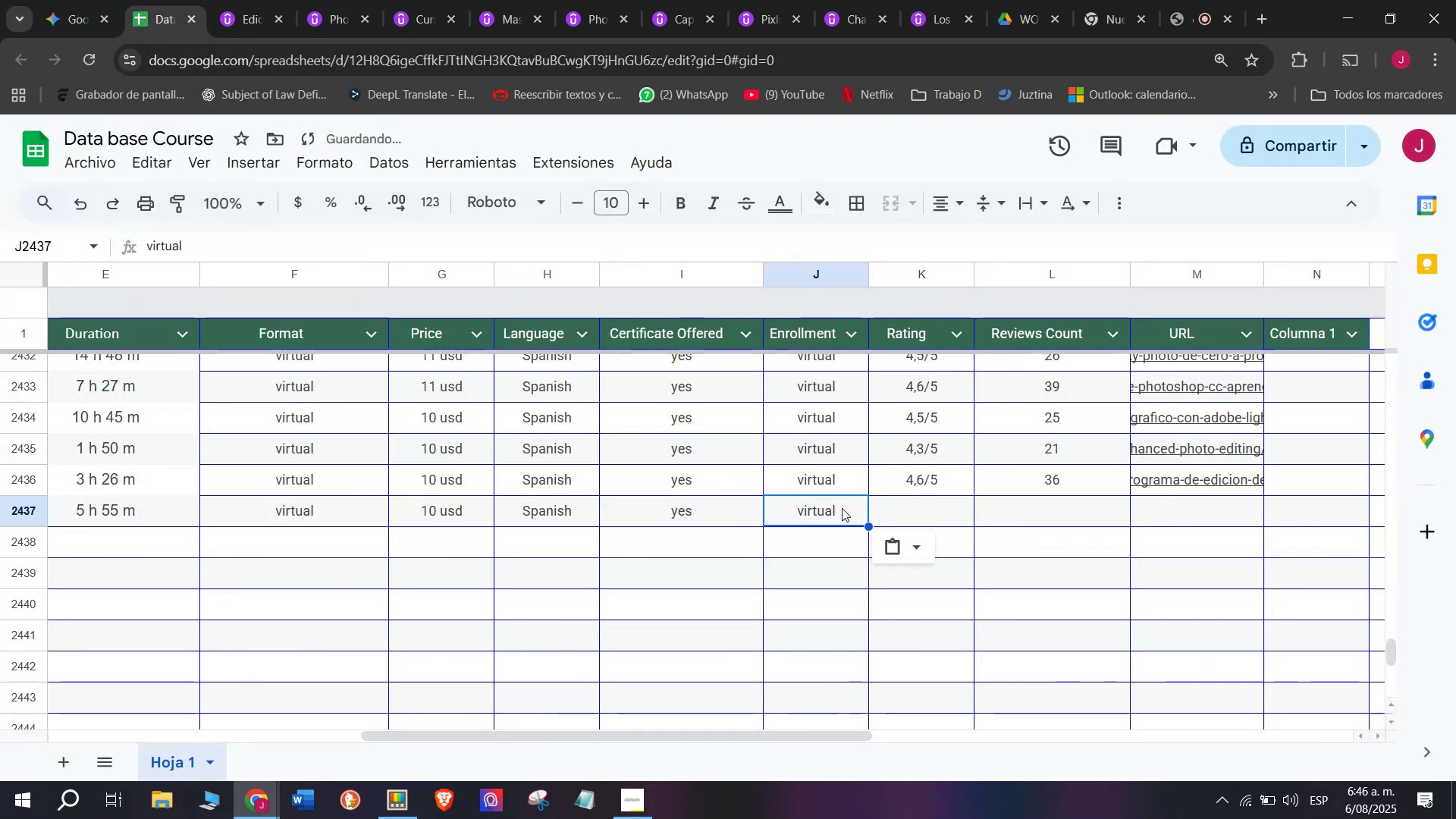 
double_click([838, 507])
 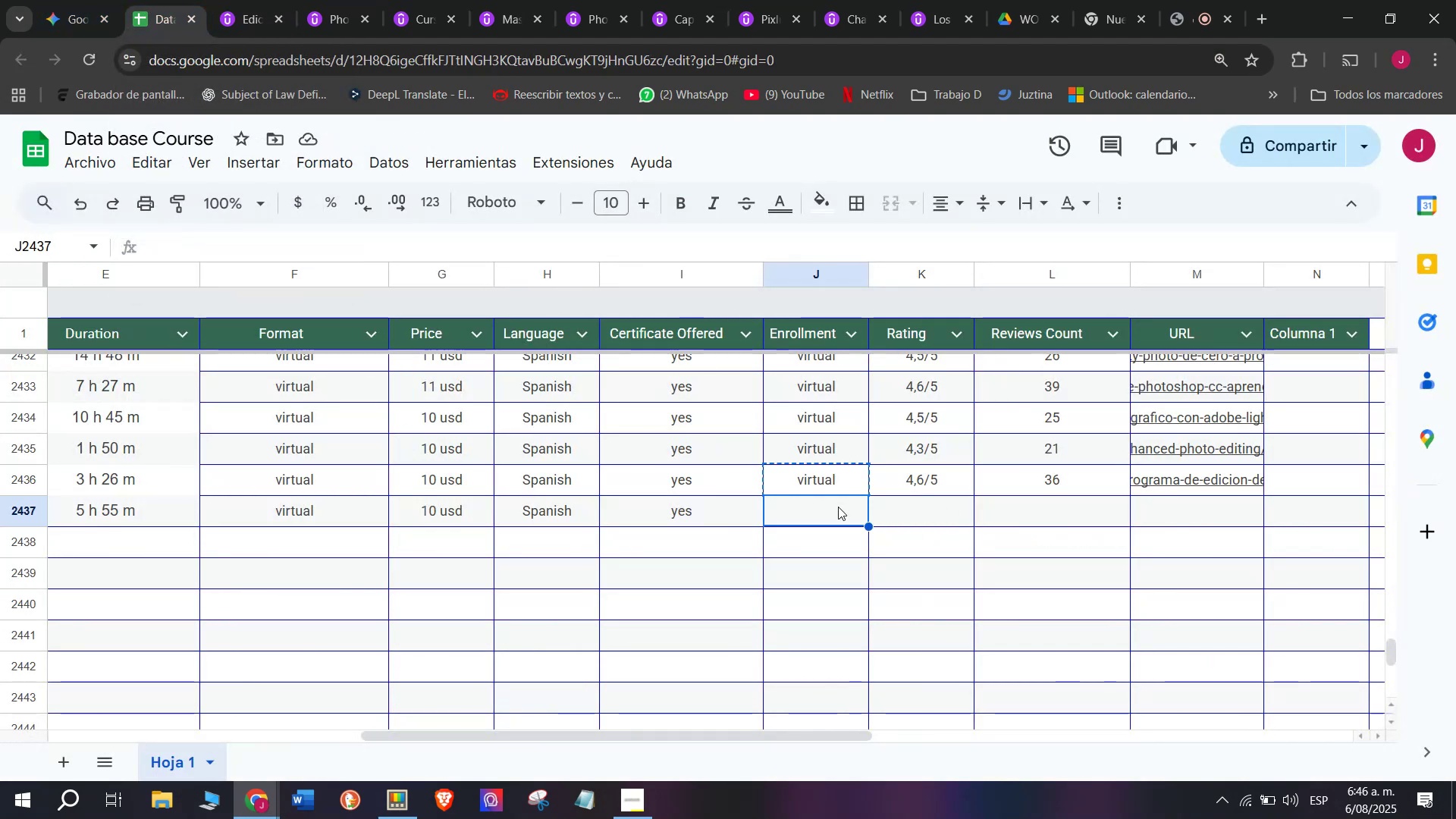 
key(Z)
 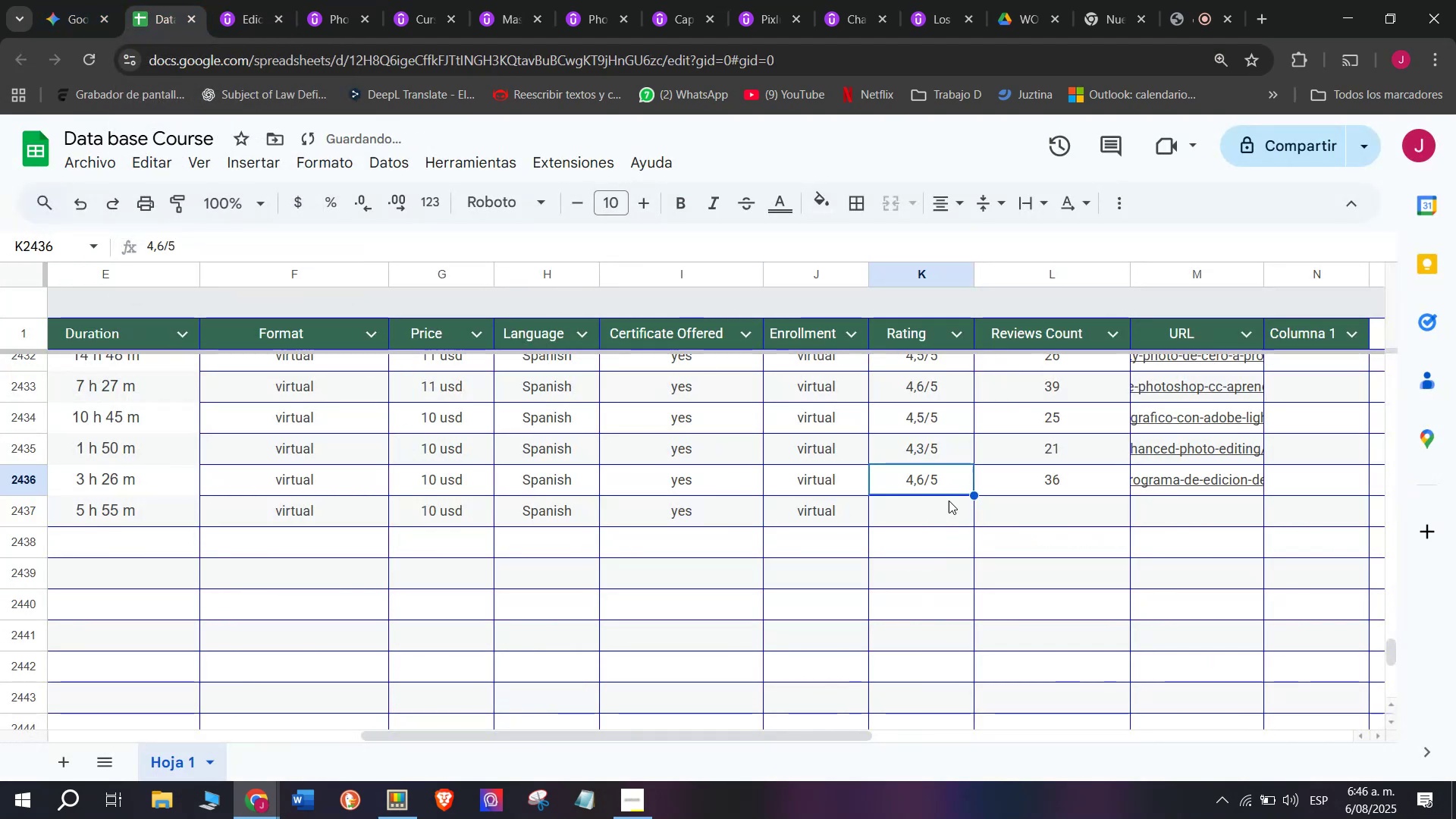 
key(Control+ControlLeft)
 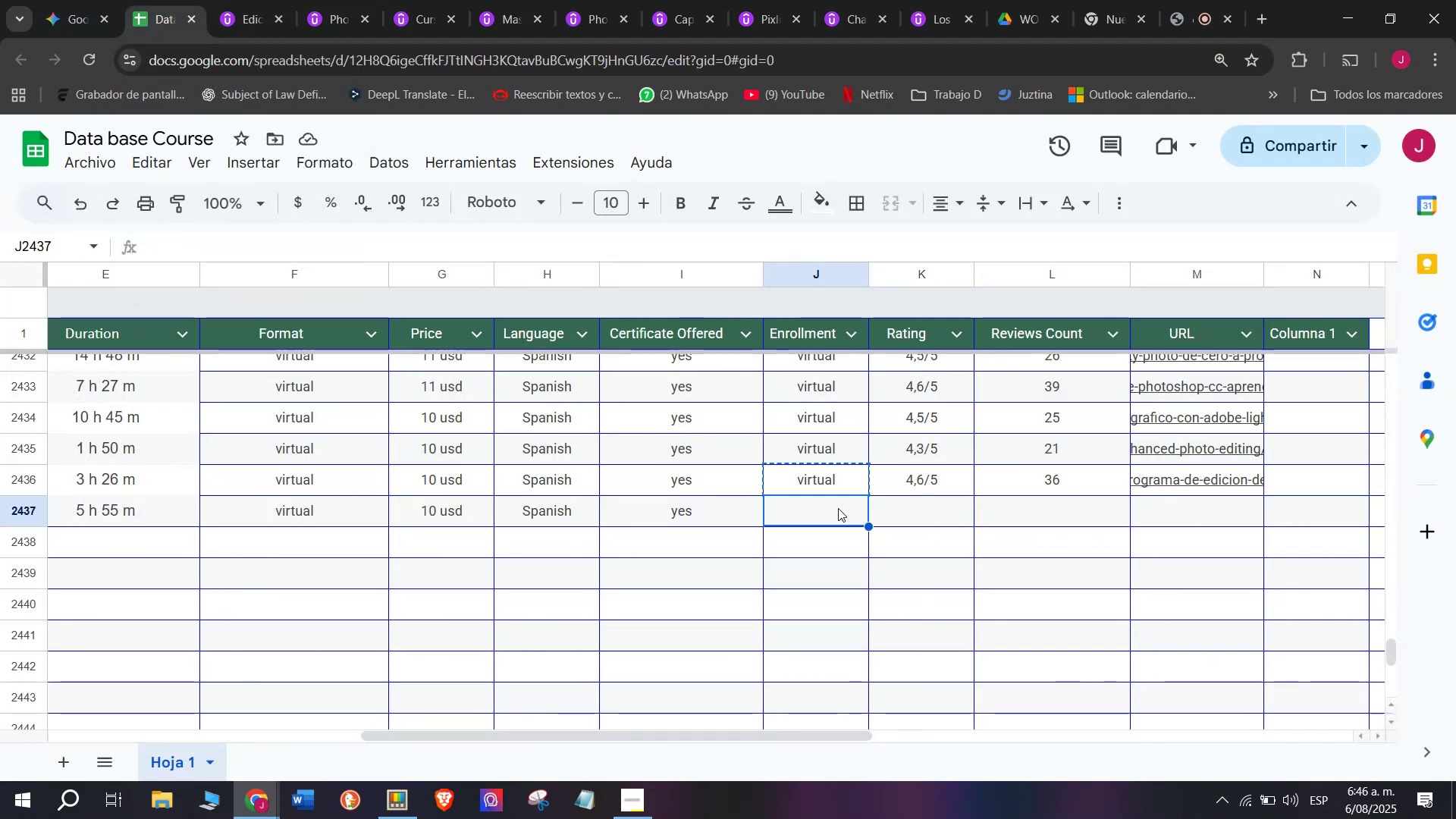 
key(Control+V)
 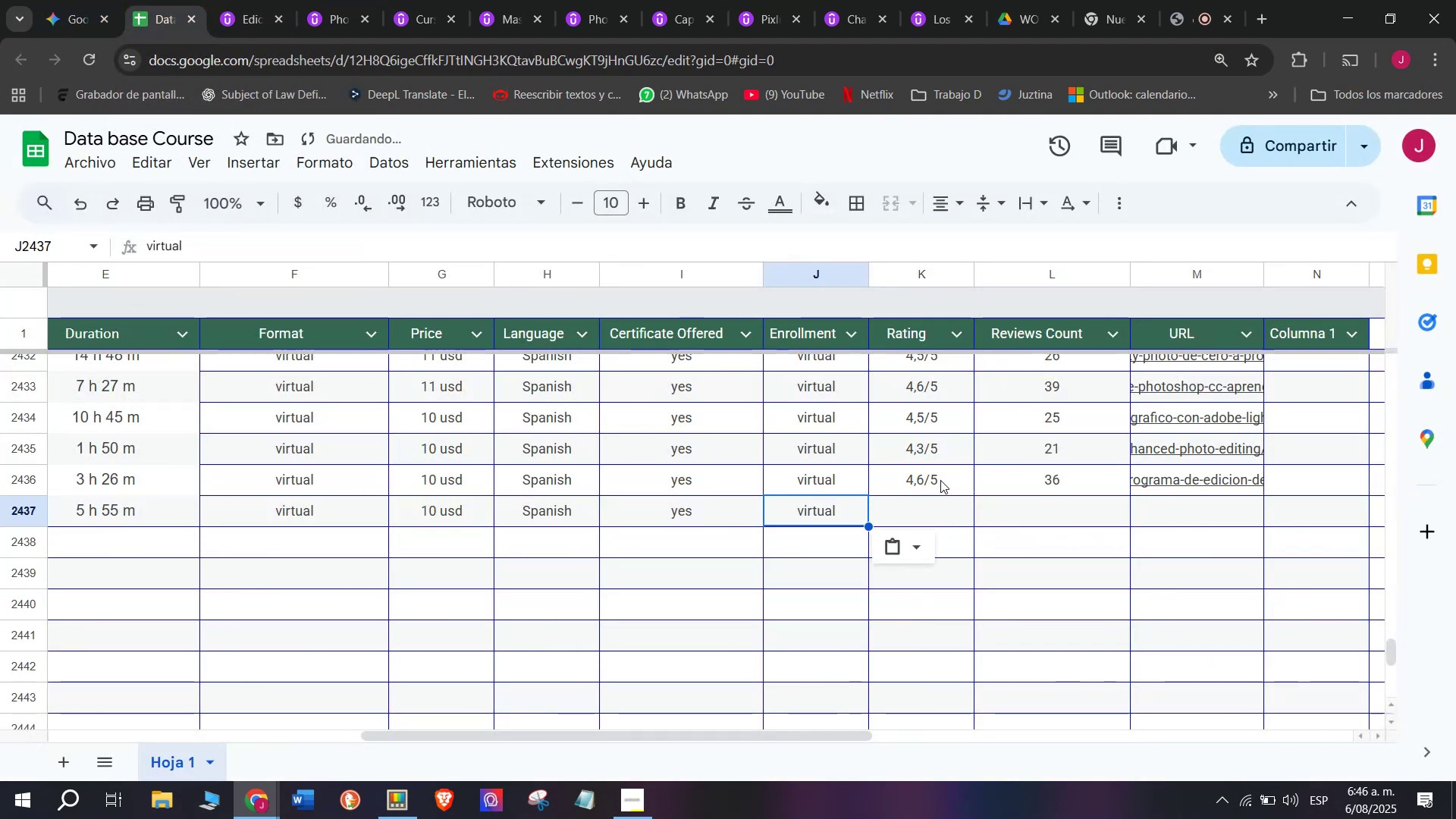 
triple_click([940, 479])
 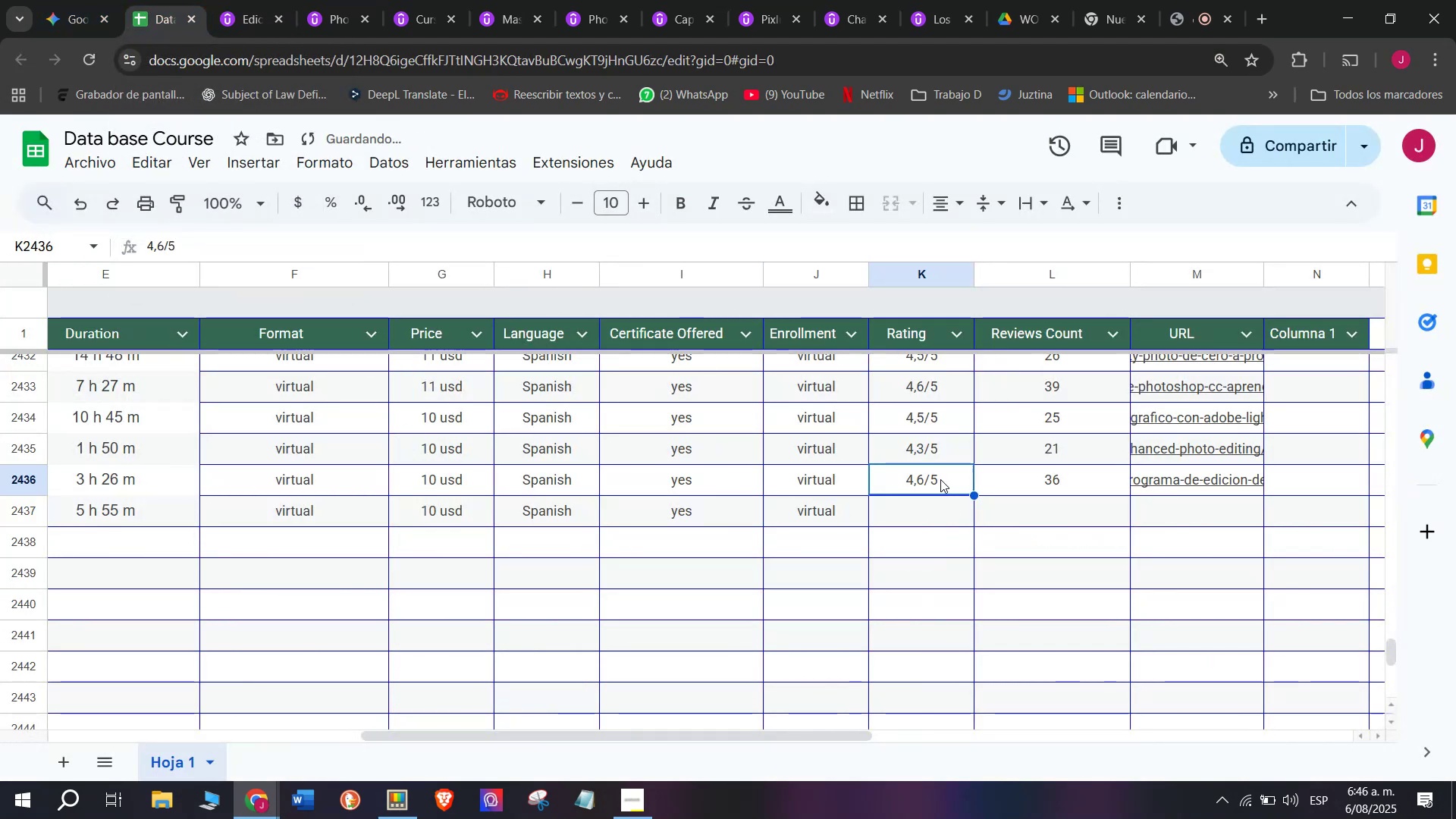 
key(Break)
 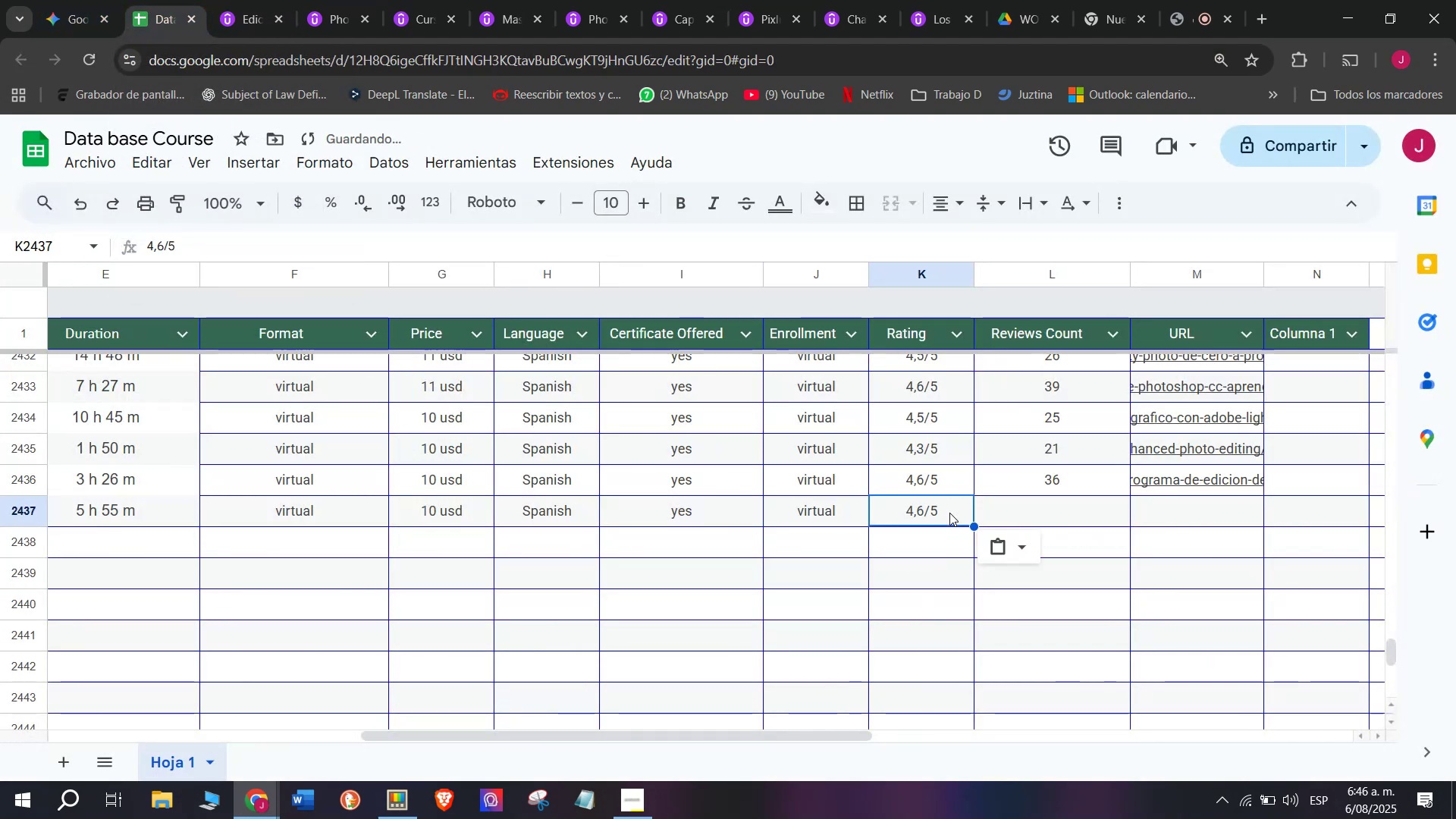 
key(Control+ControlLeft)
 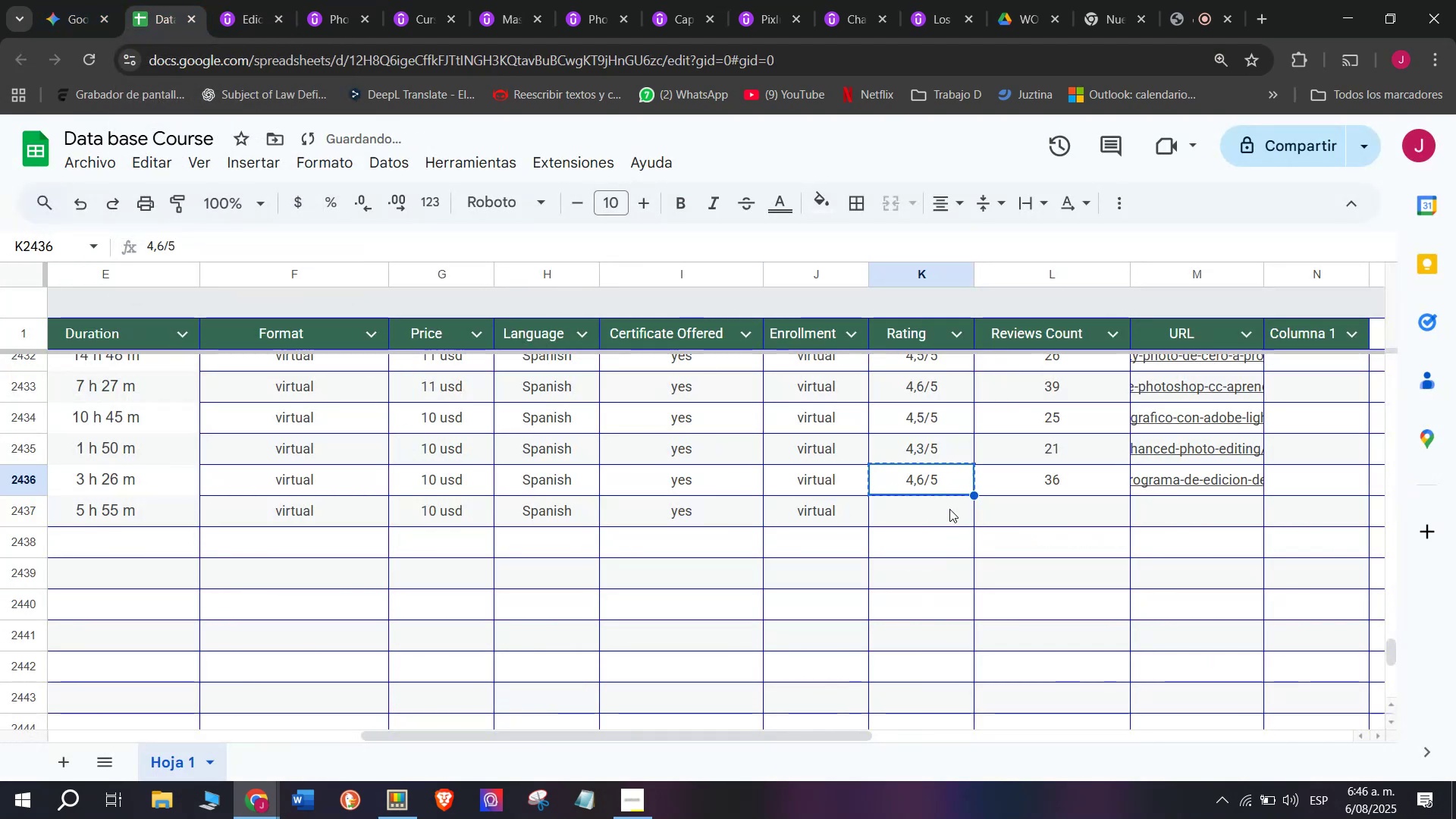 
key(Control+C)
 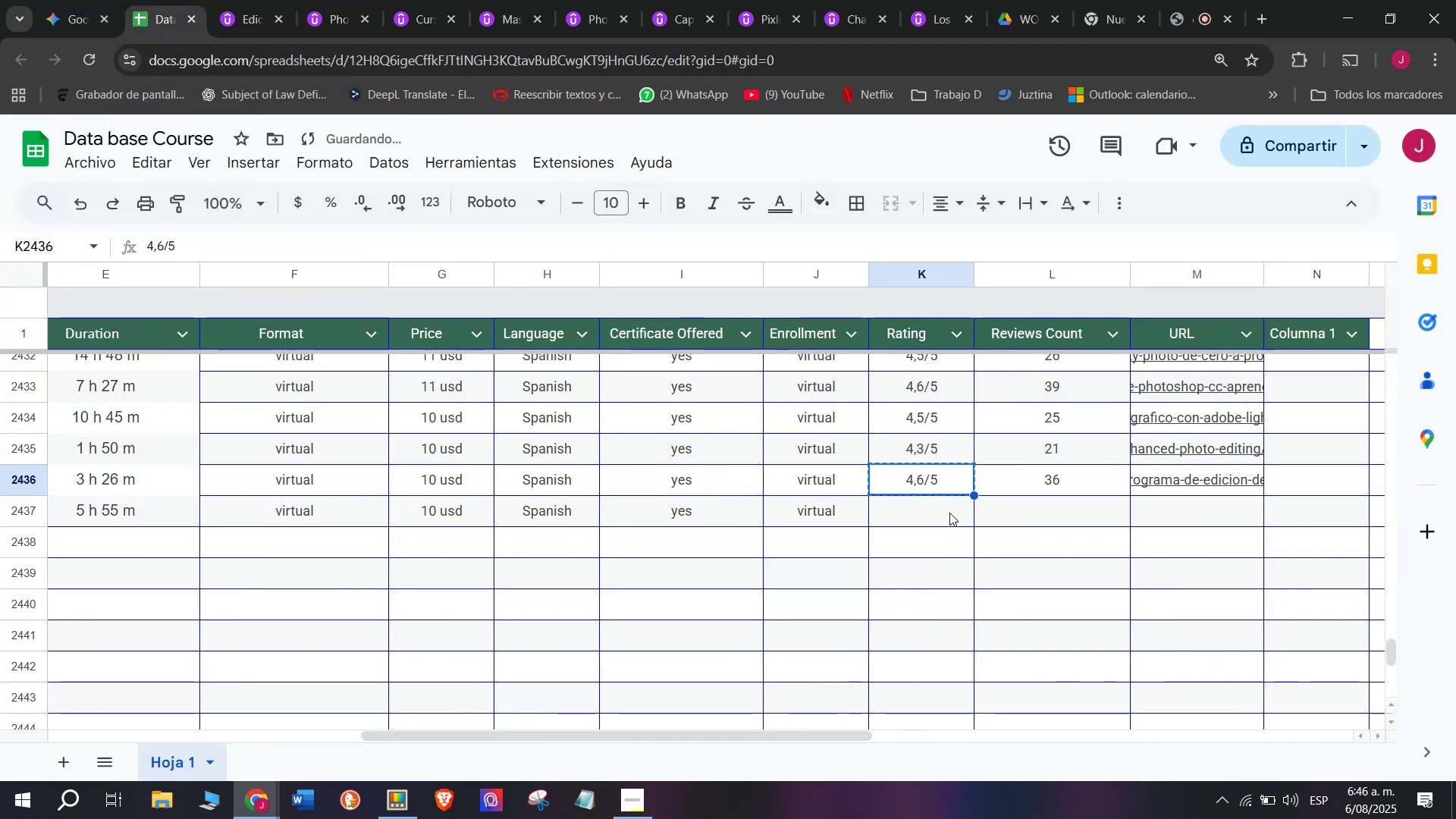 
key(Control+ControlLeft)
 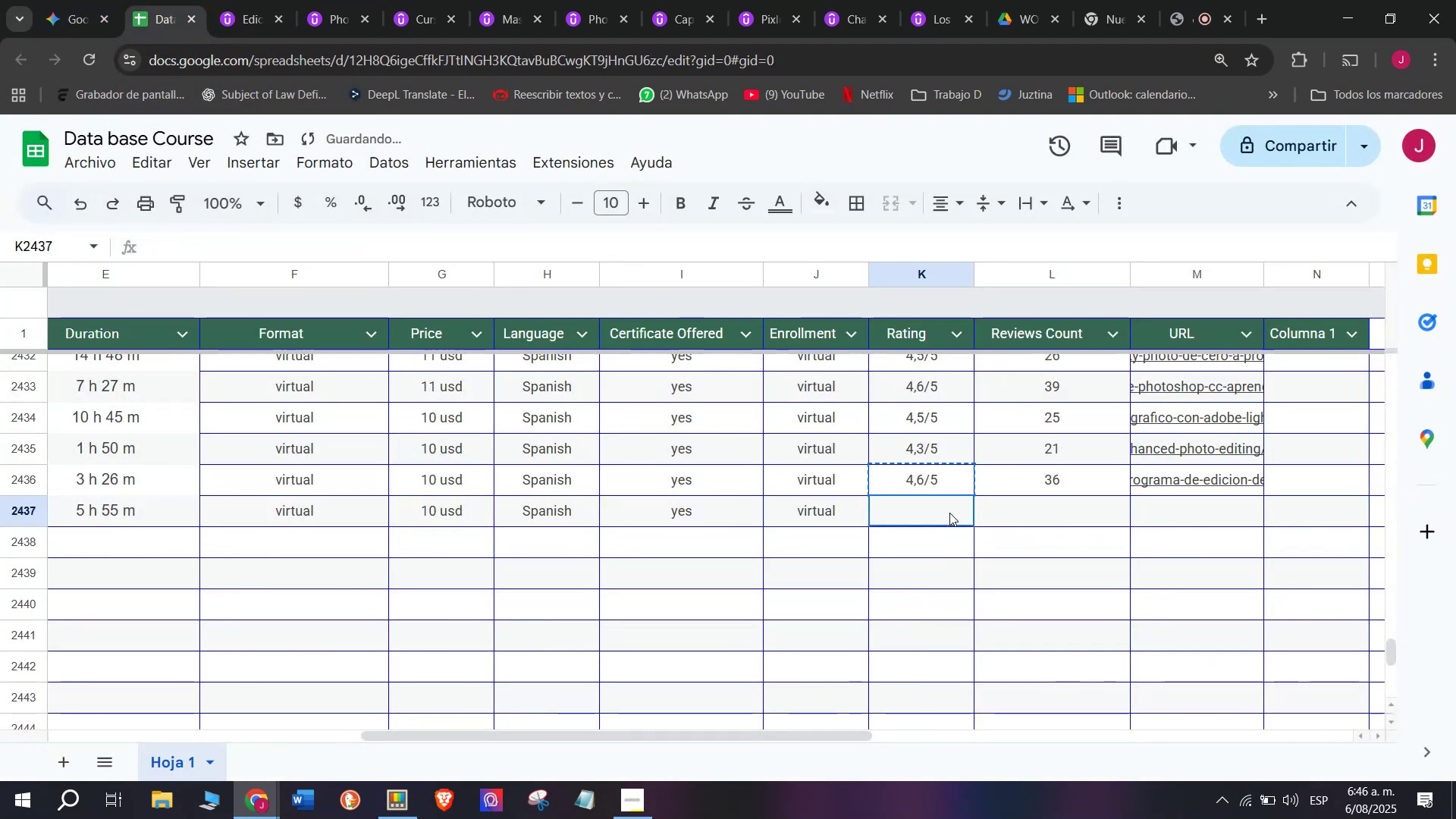 
key(Z)
 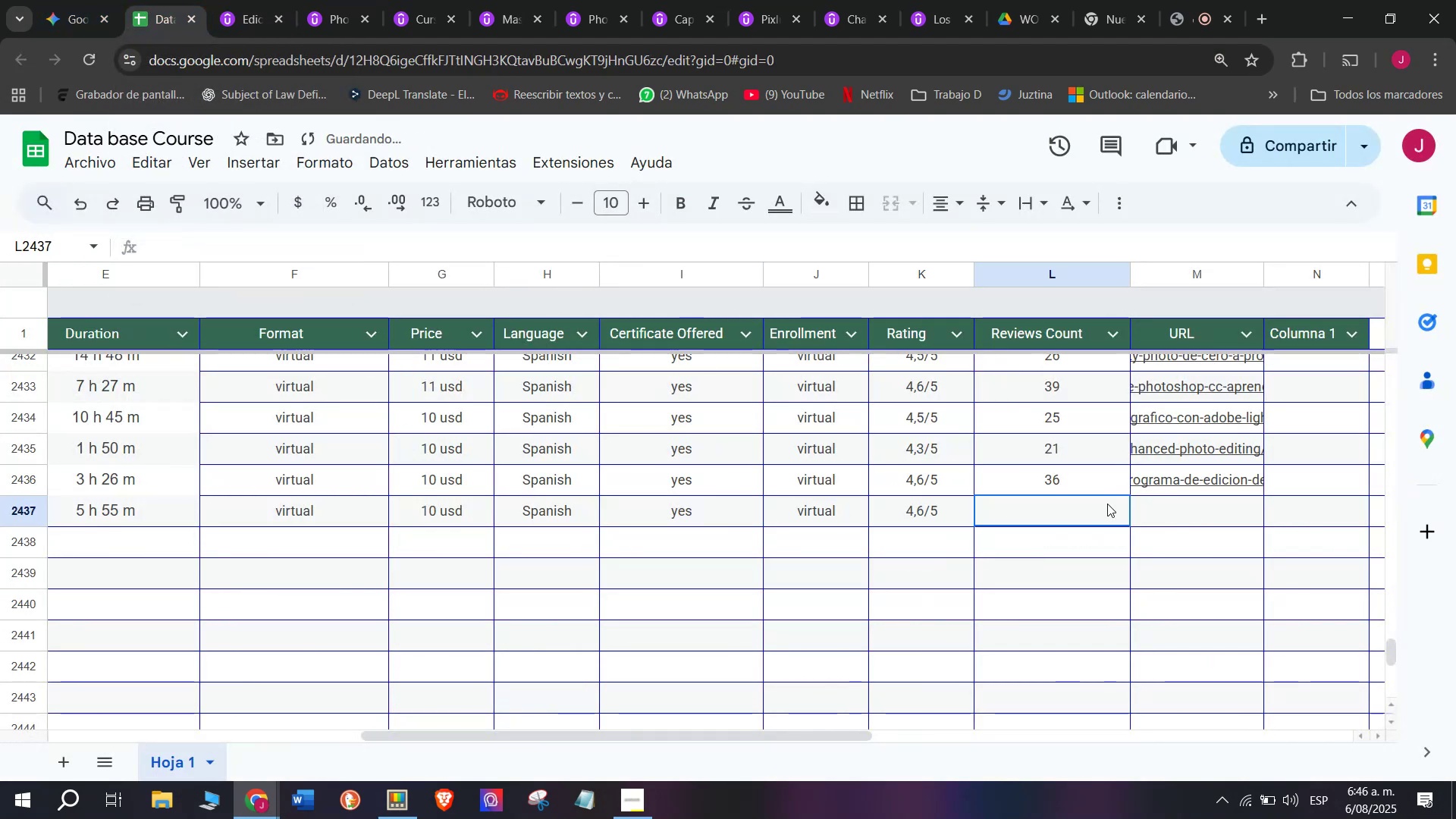 
key(Control+V)
 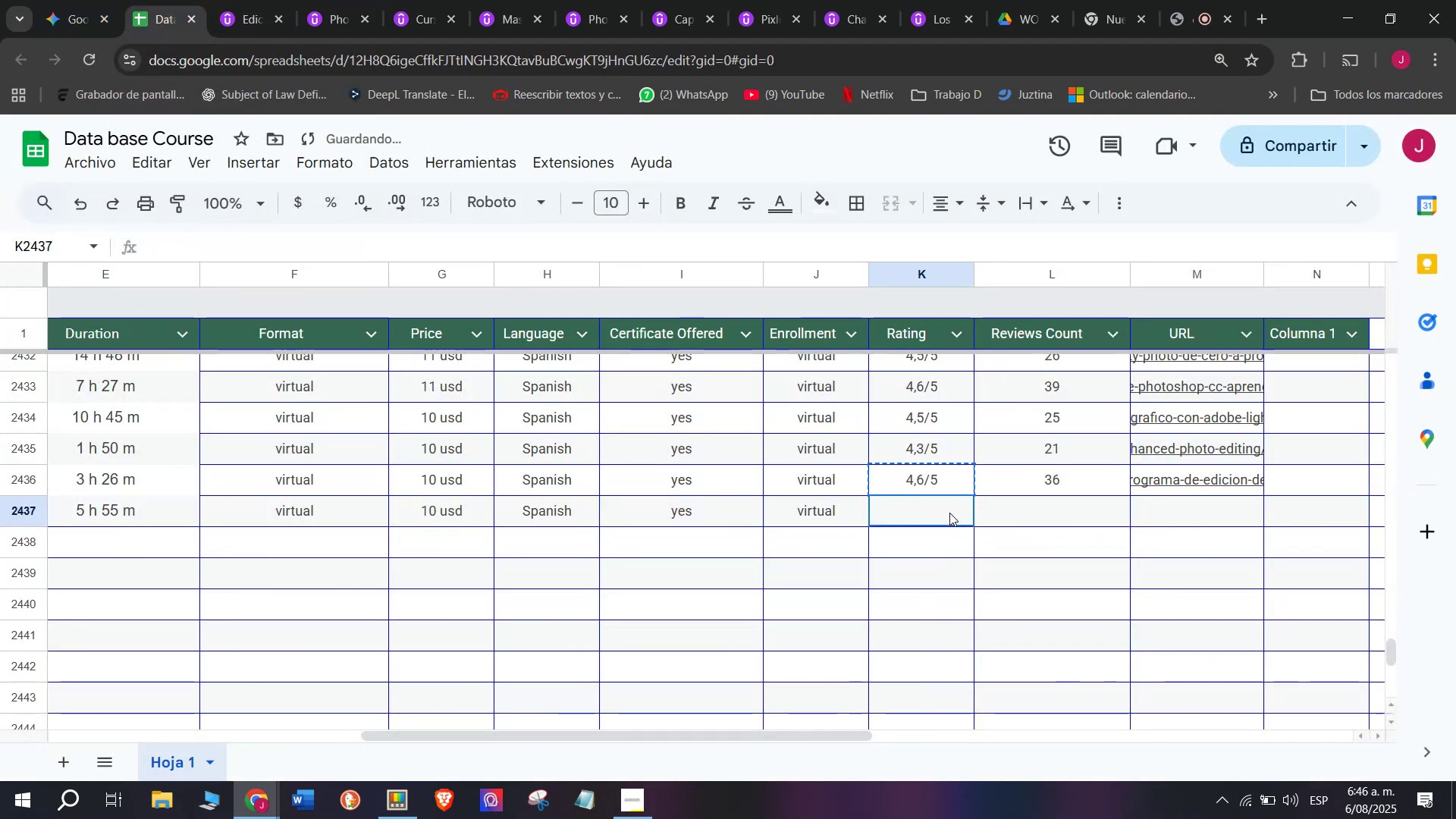 
triple_click([949, 513])
 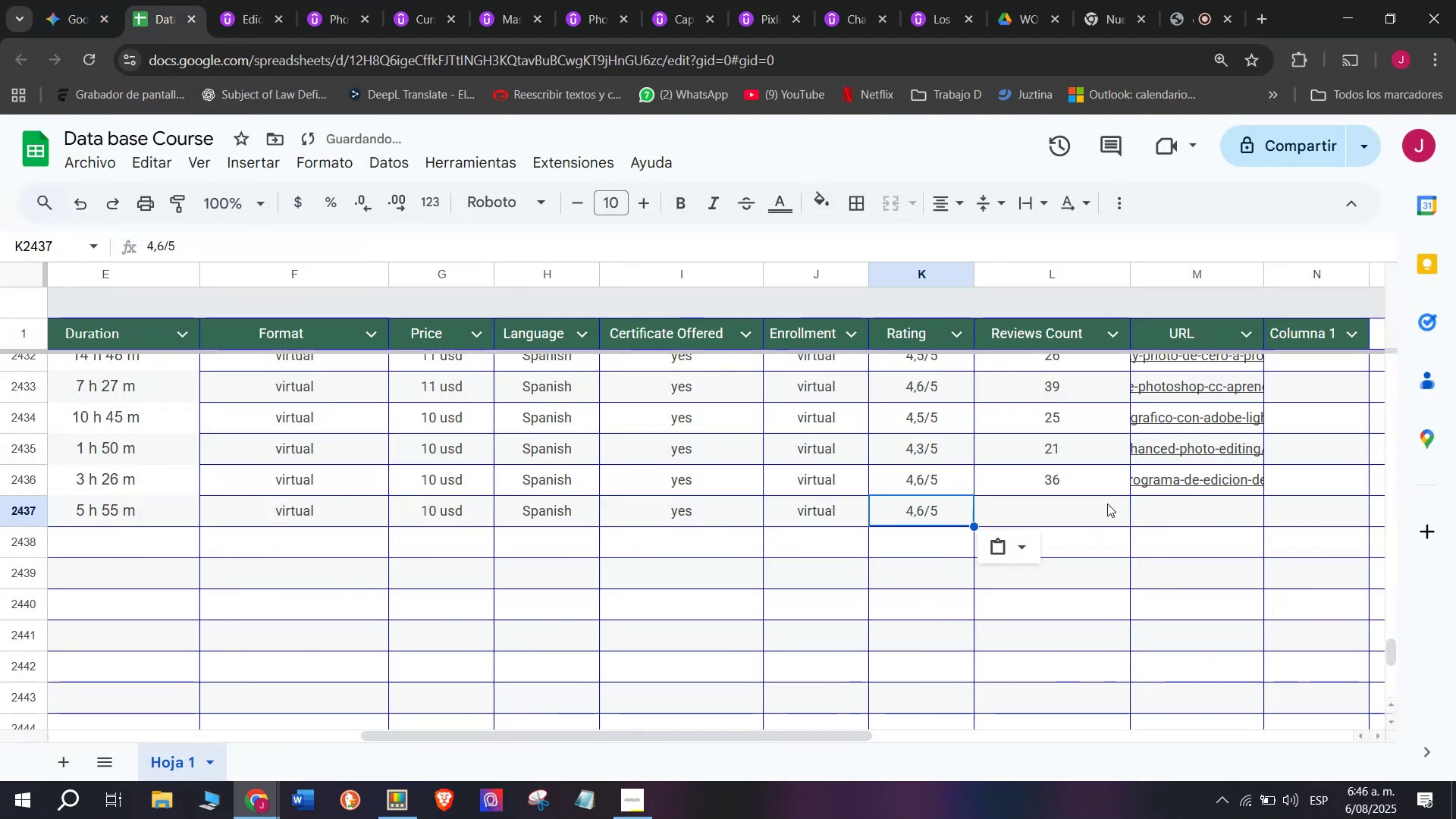 
left_click([1107, 504])
 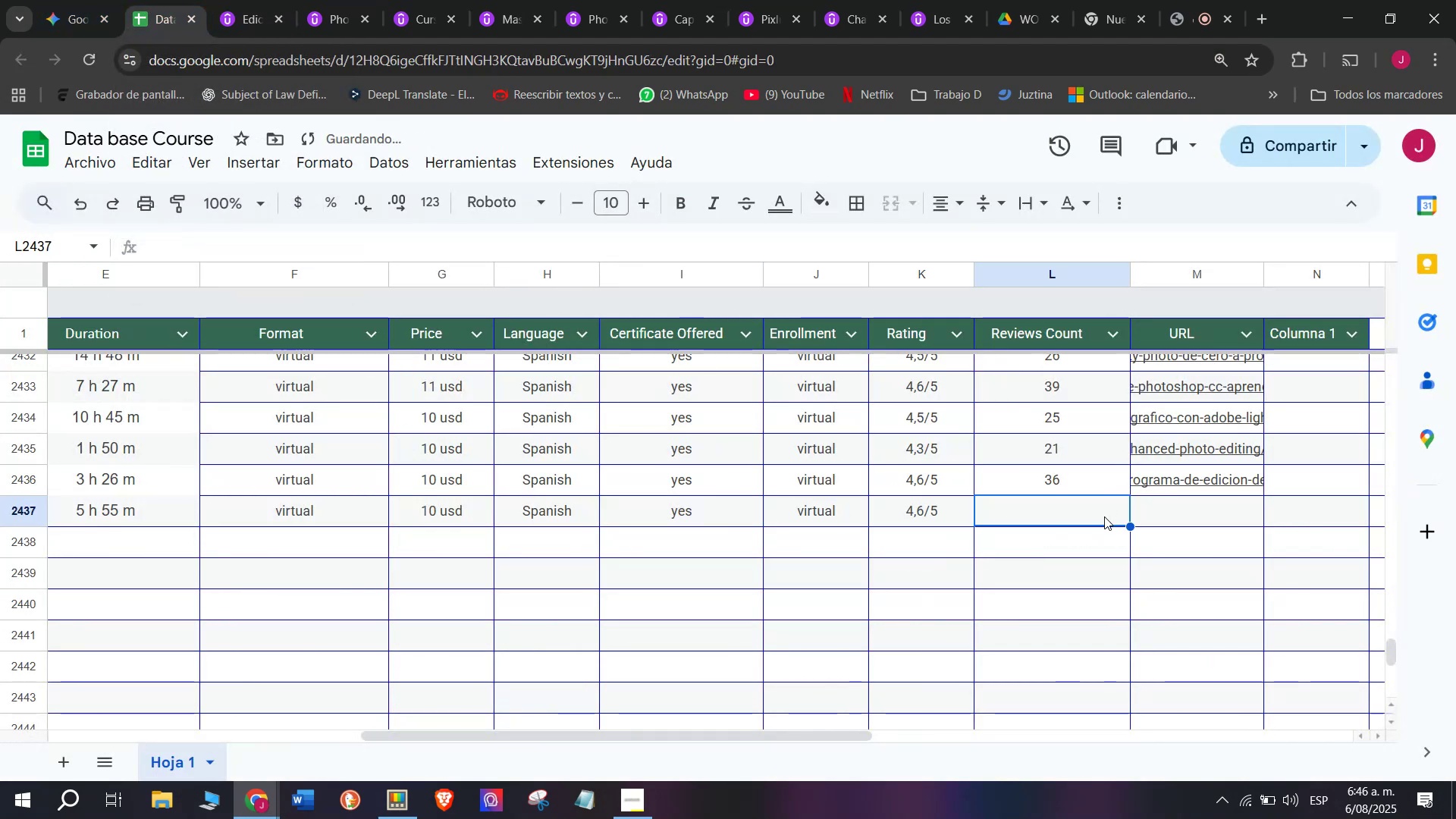 
type(108)
 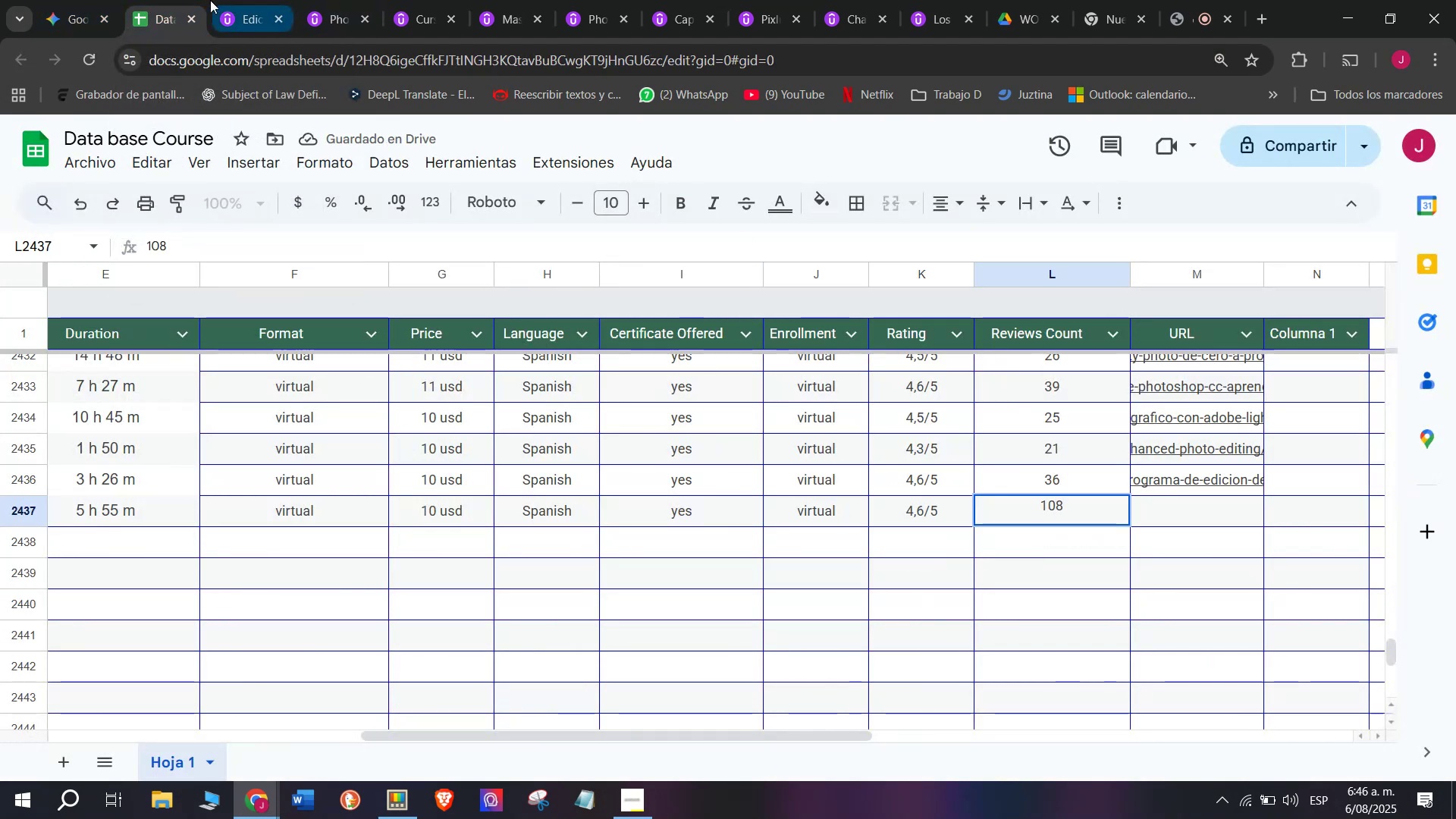 
left_click([242, 0])
 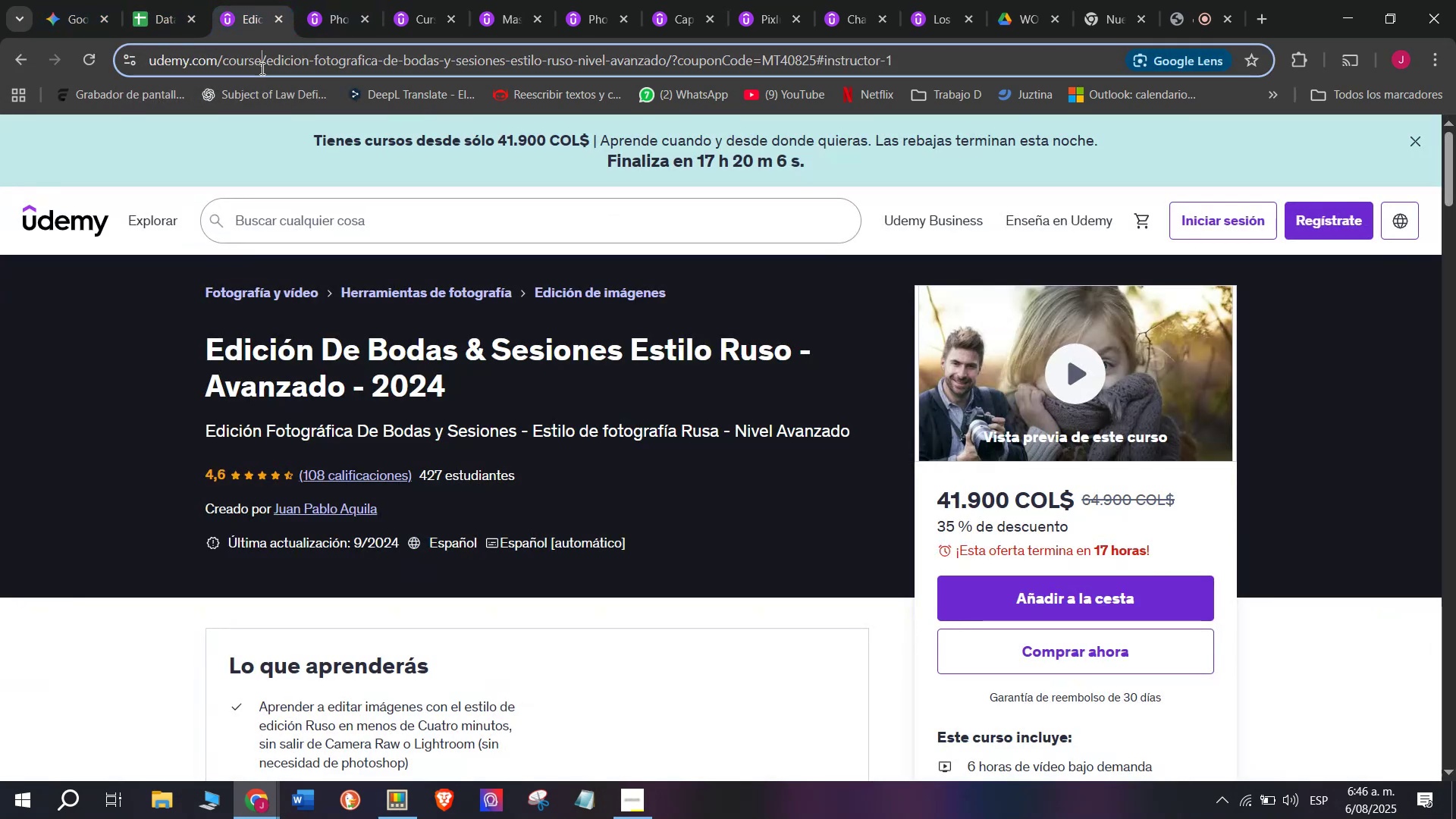 
double_click([261, 68])
 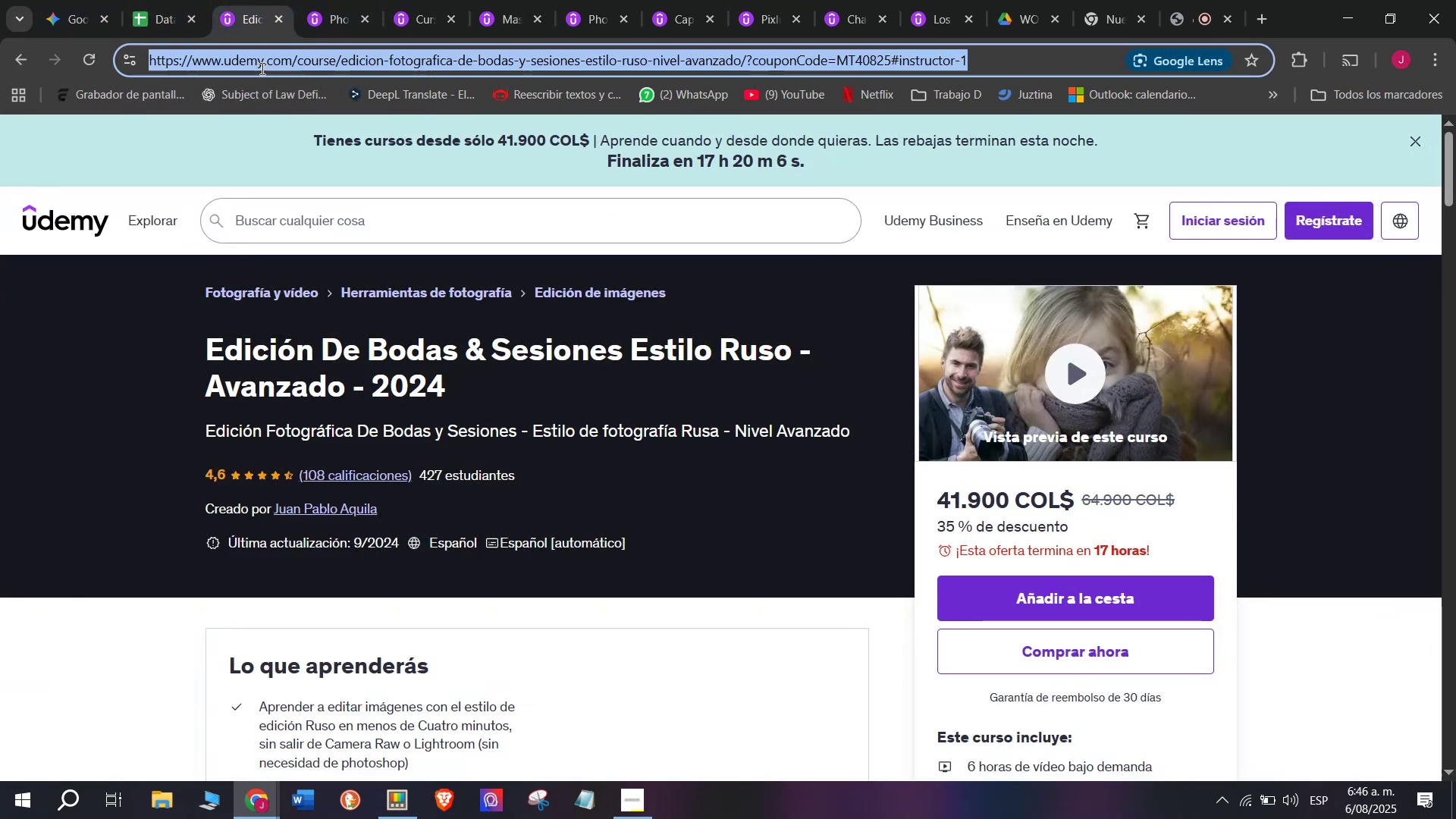 
triple_click([261, 68])
 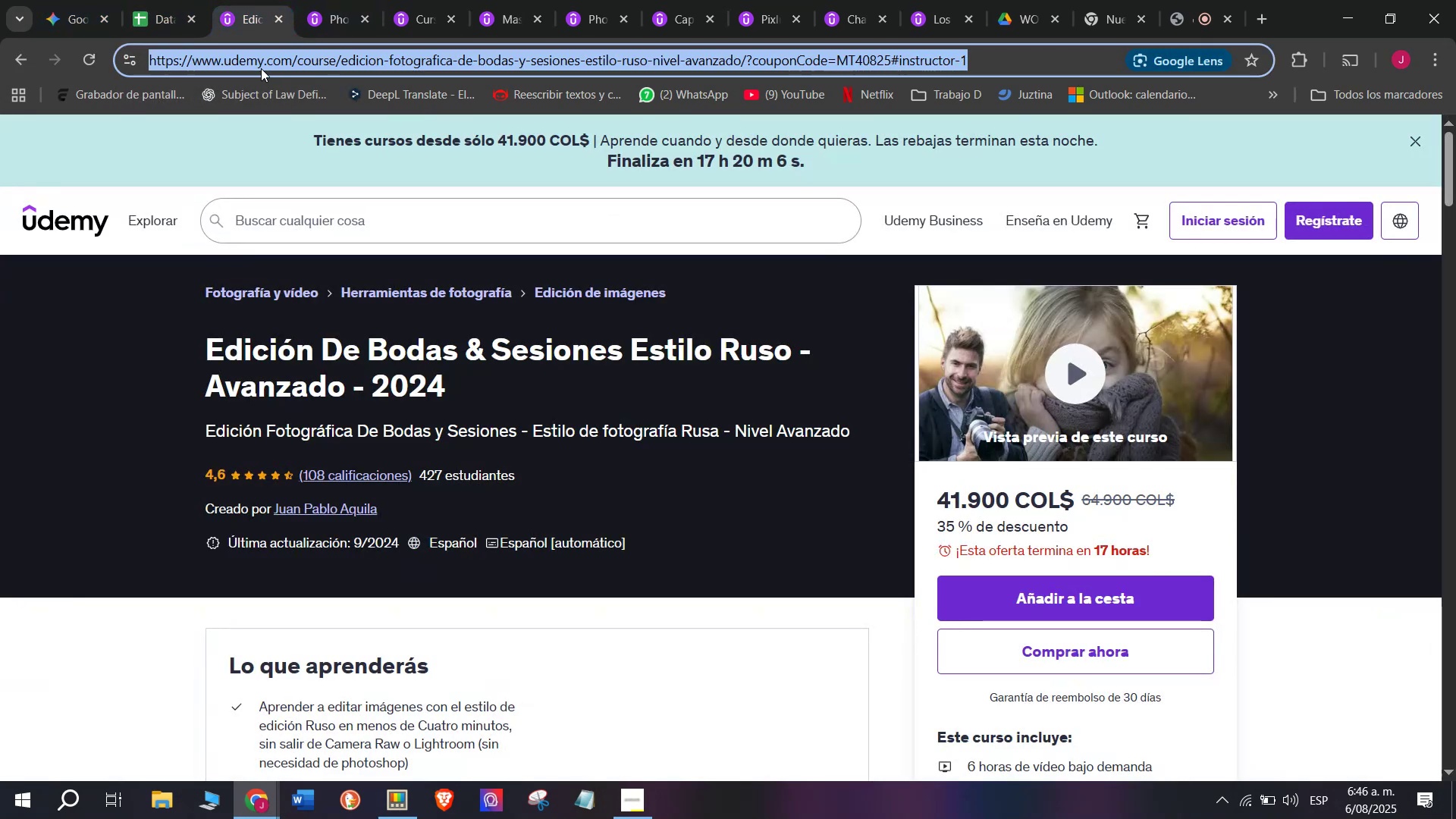 
key(Break)
 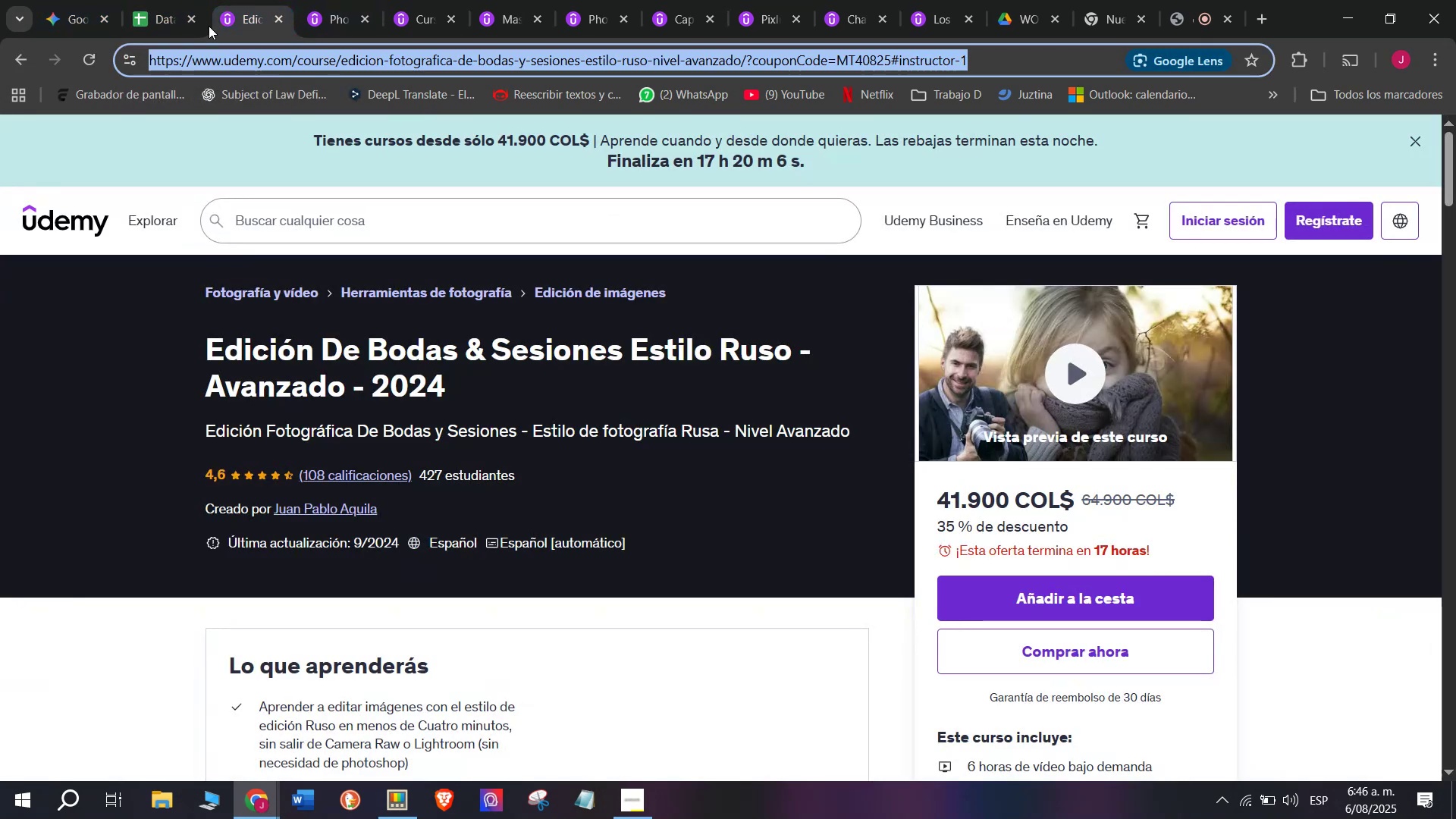 
key(Control+ControlLeft)
 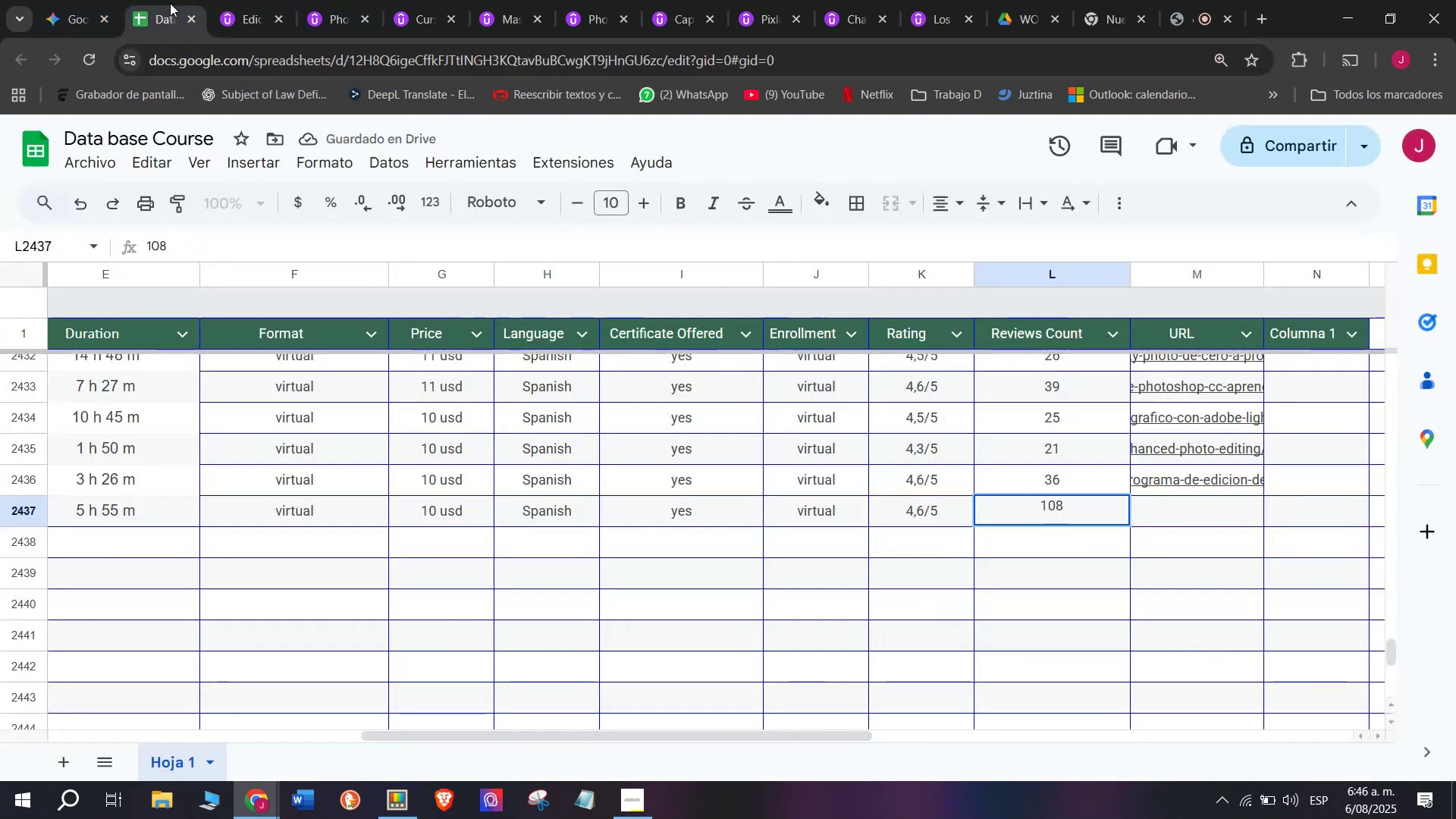 
key(Control+C)
 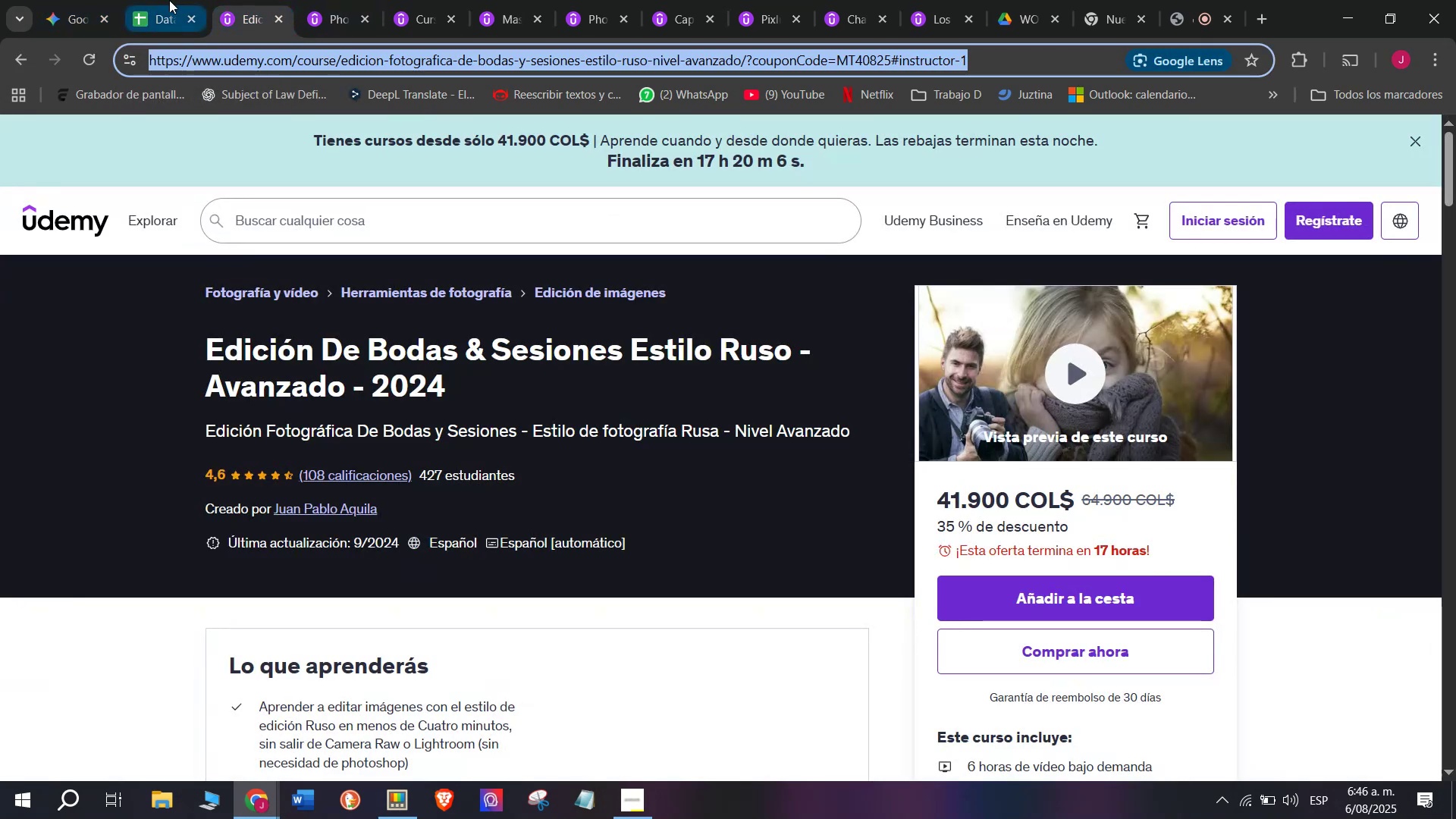 
triple_click([169, 0])
 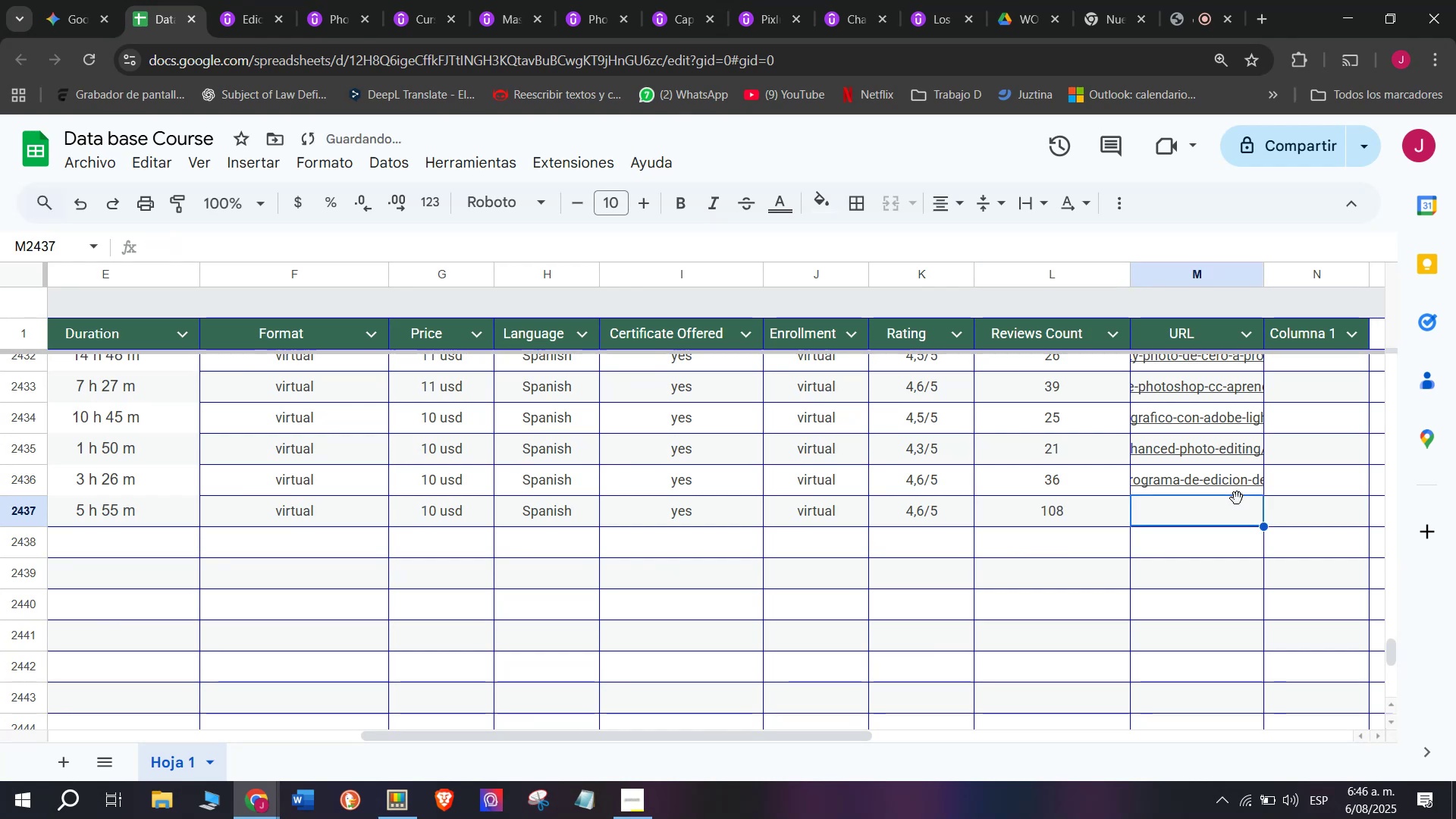 
key(Control+ControlLeft)
 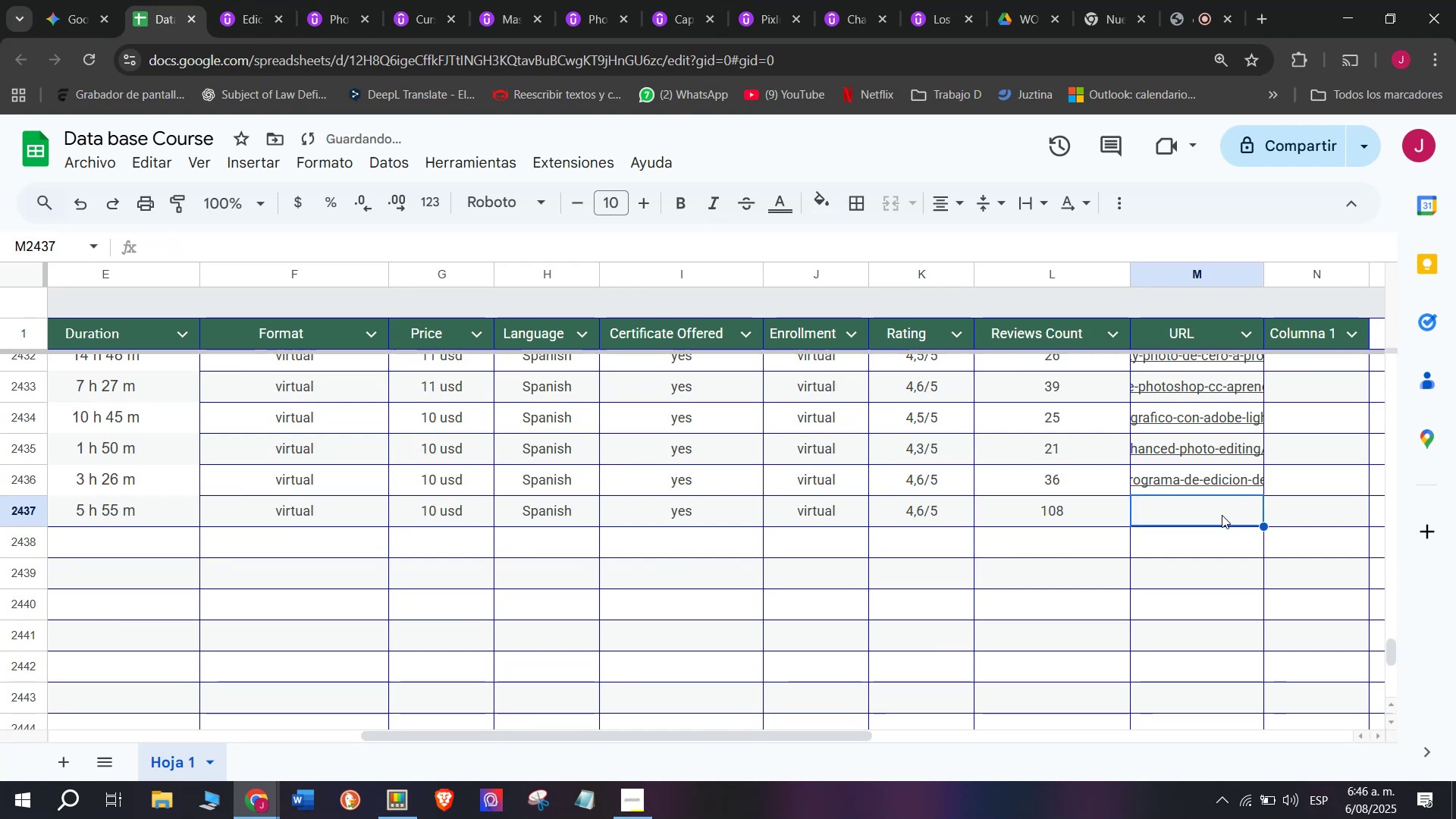 
key(Z)
 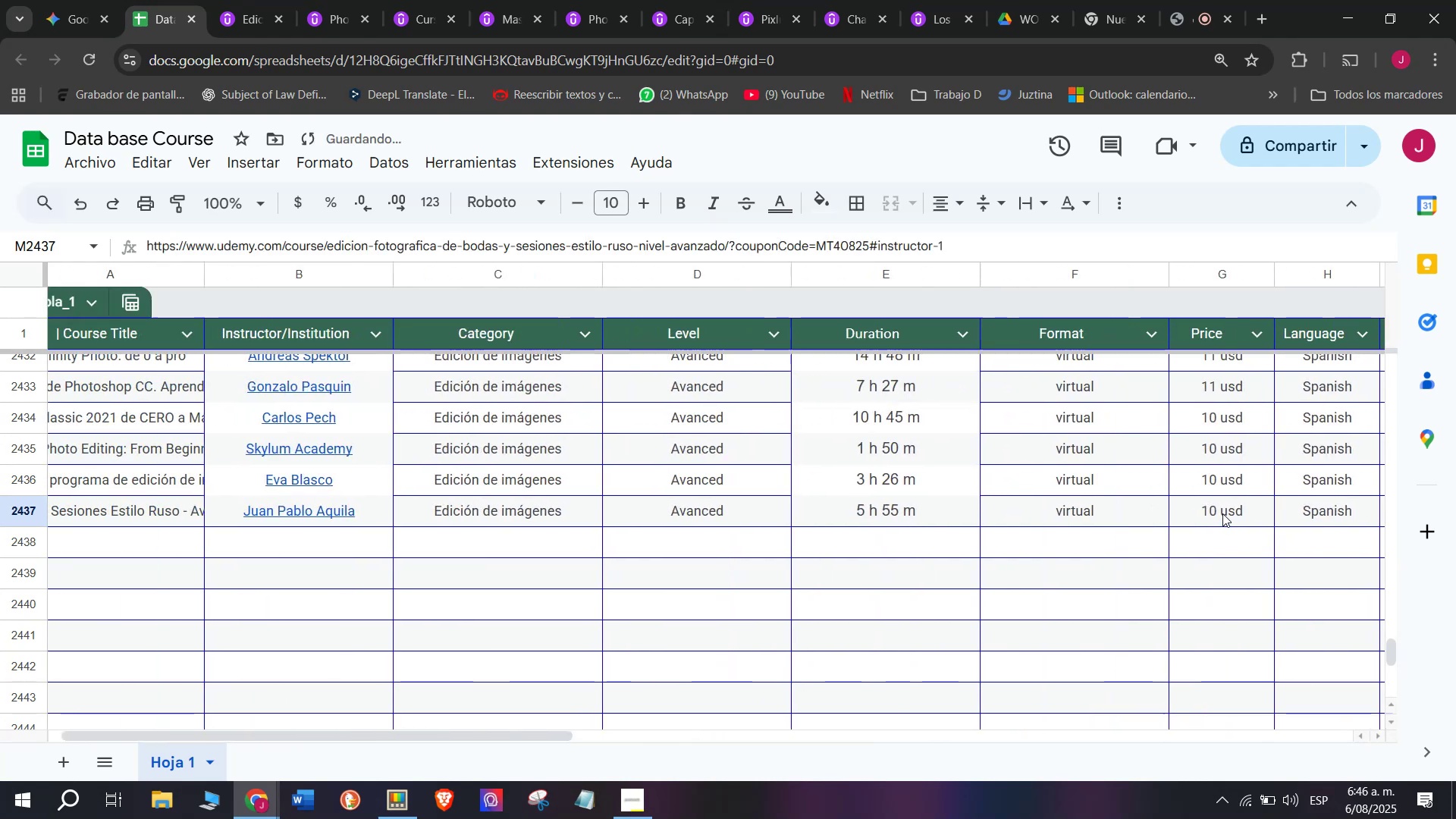 
key(Control+V)
 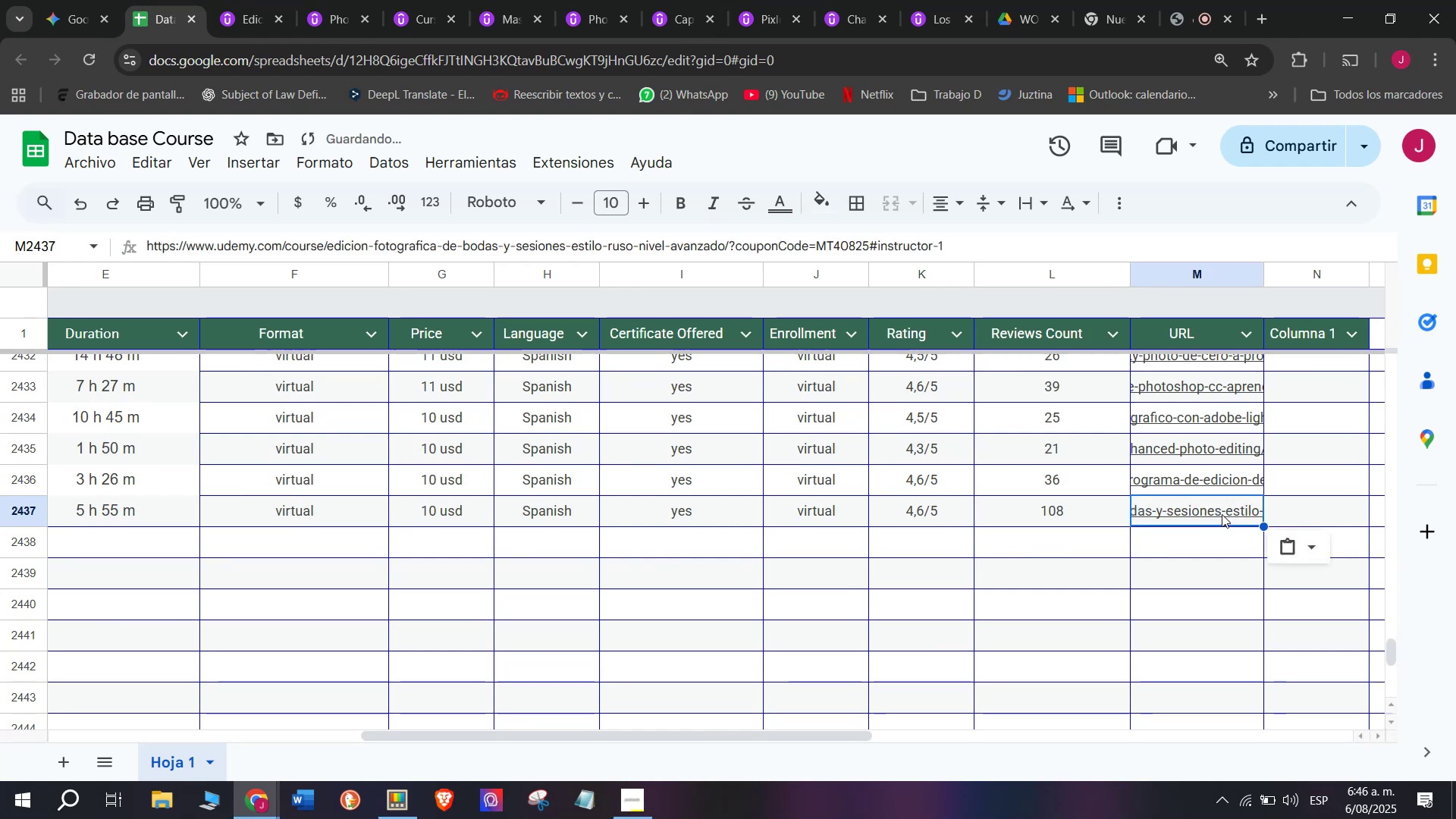 
scroll: coordinate [242, 551], scroll_direction: up, amount: 4.0
 